 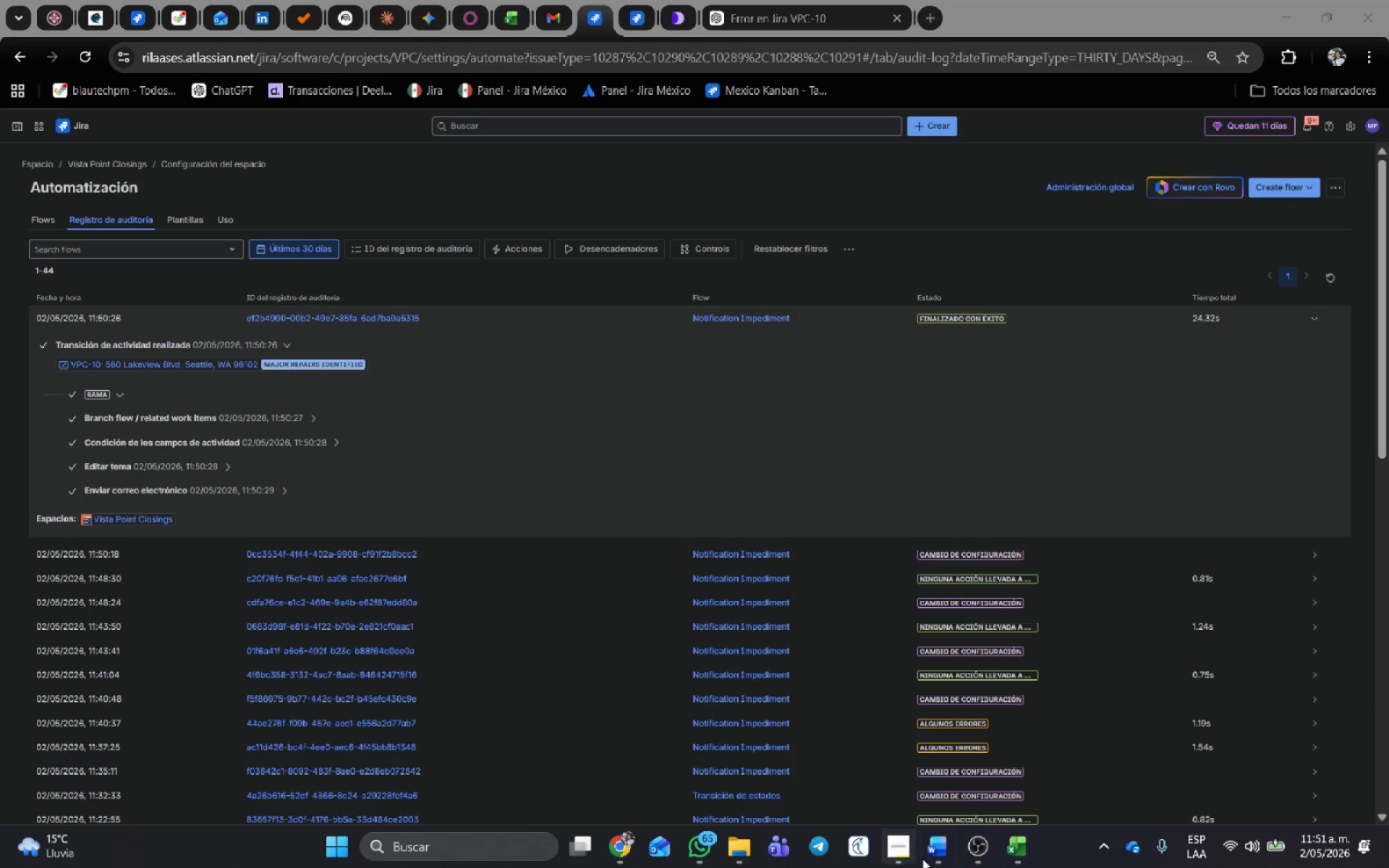 
key(Enter)
 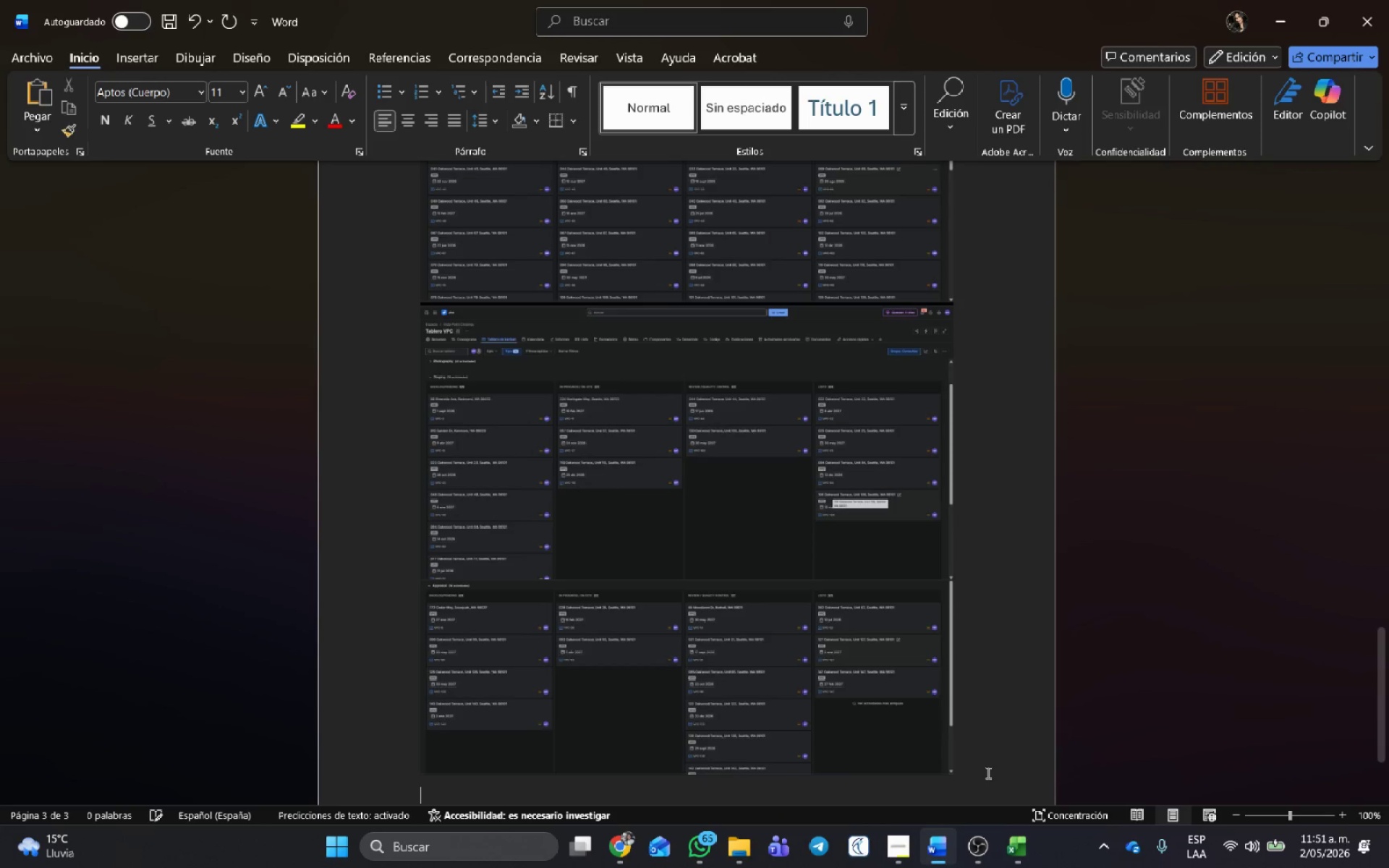 
key(Control+V)
 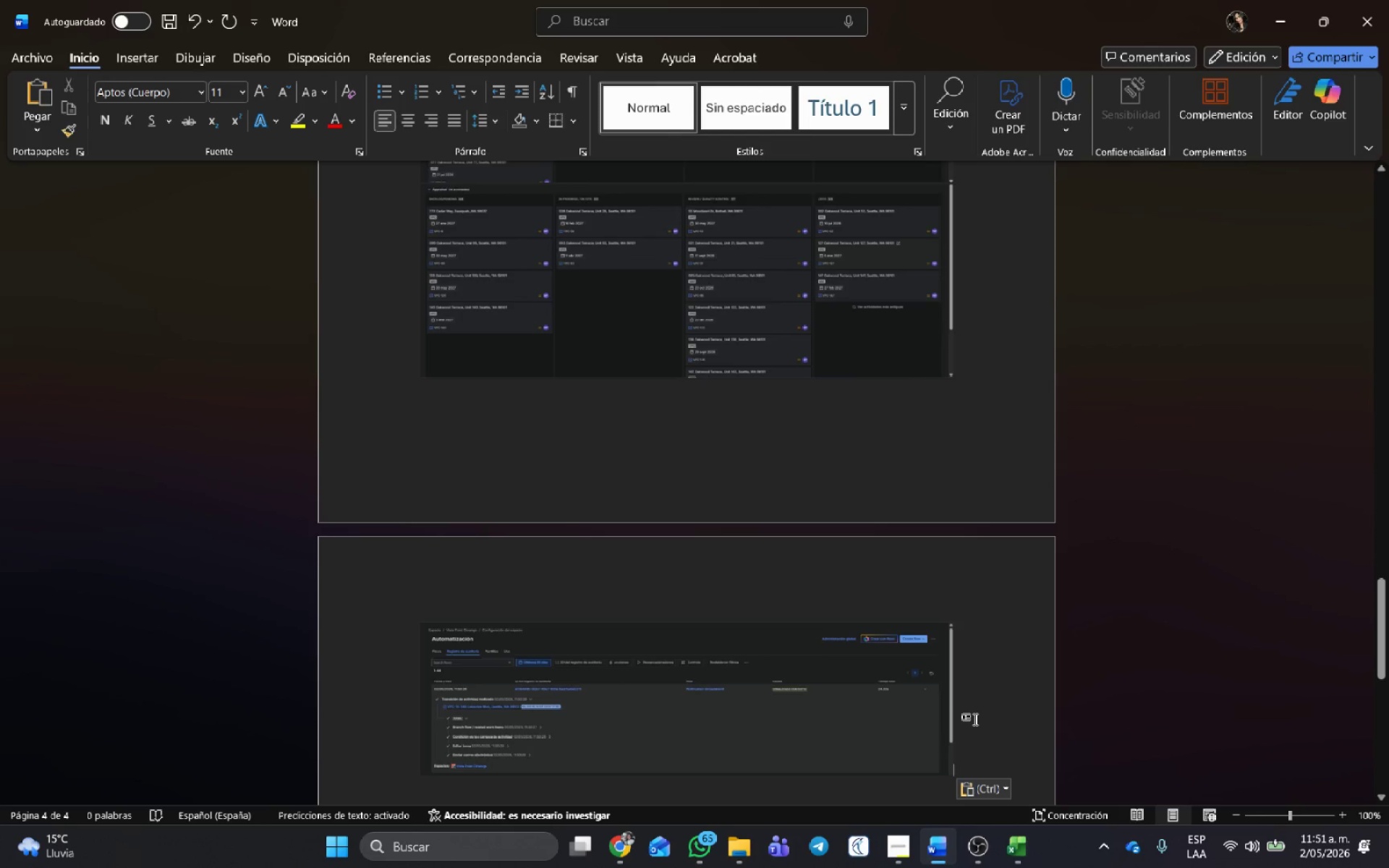 
wait(14.2)
 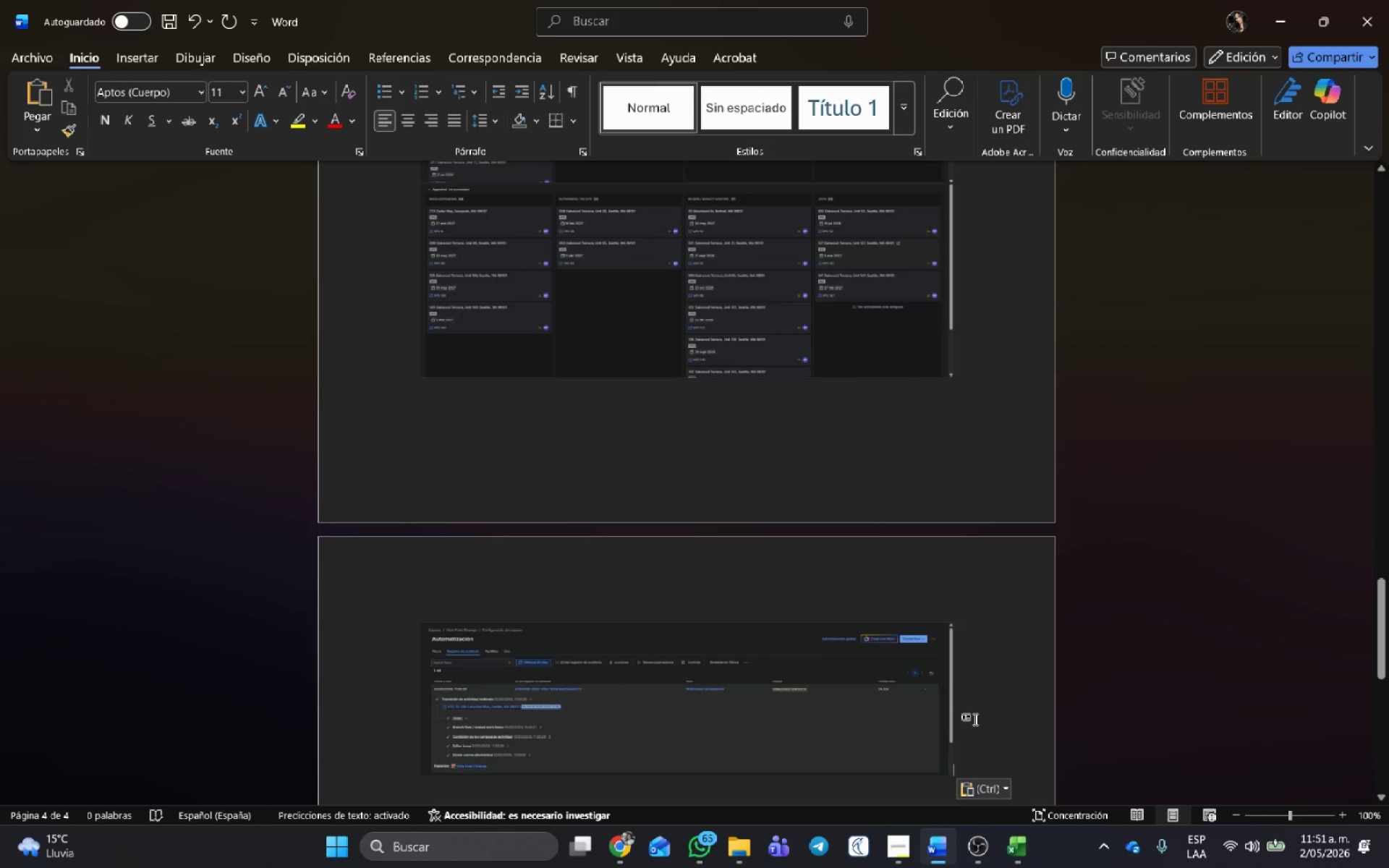 
scroll: coordinate [687, 517], scroll_direction: down, amount: 3.0
 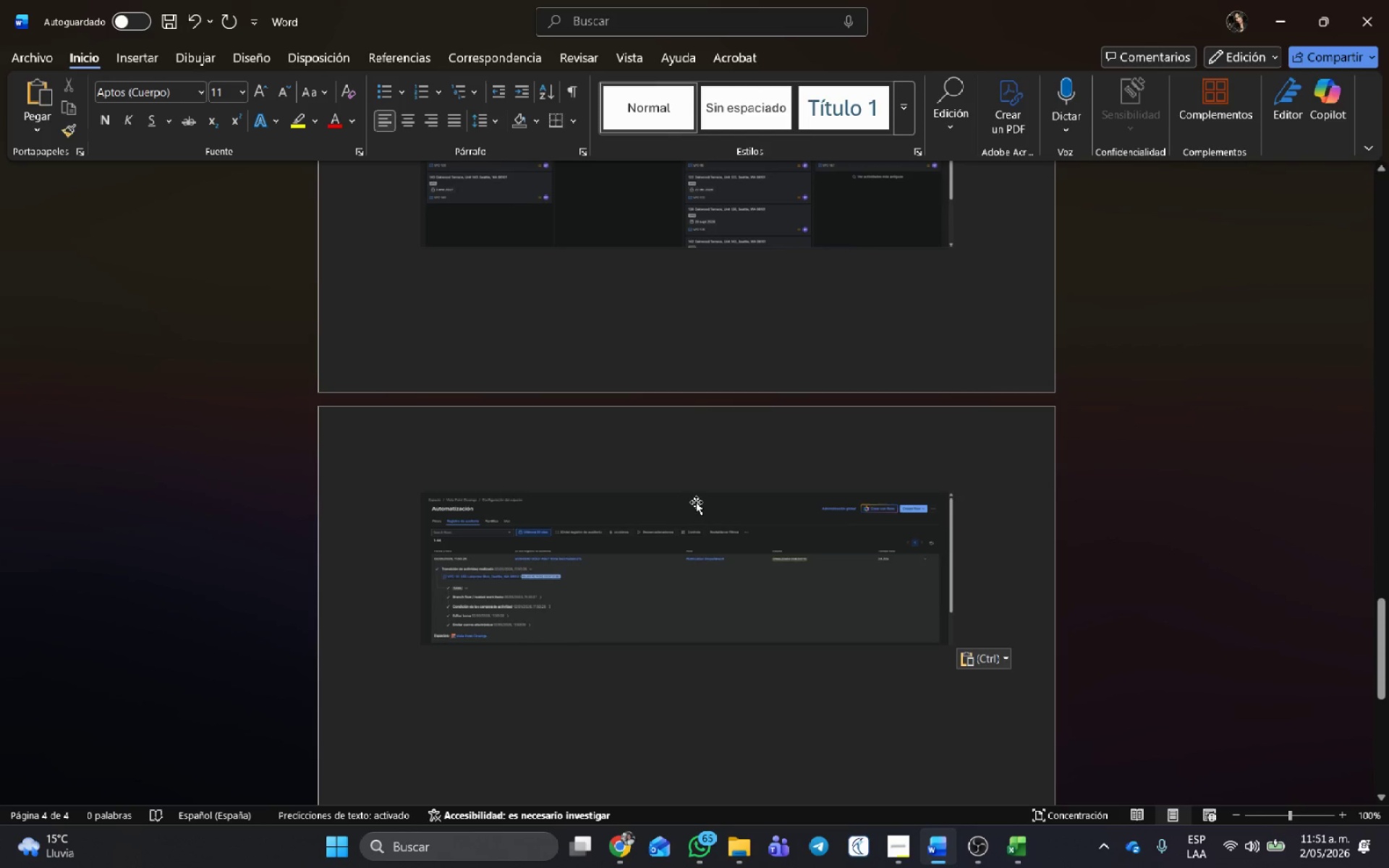 
key(Enter)
 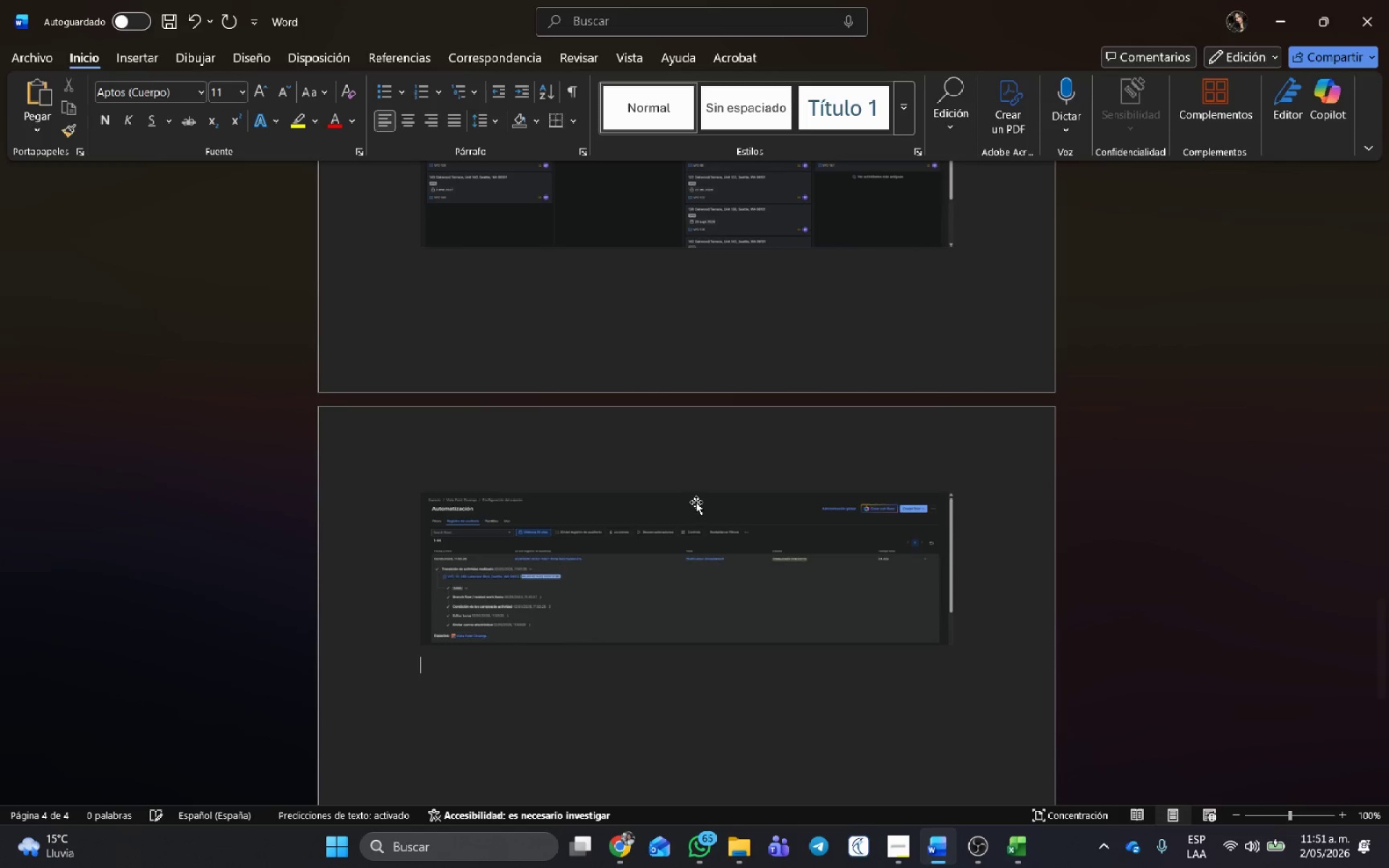 
key(Alt+AltLeft)
 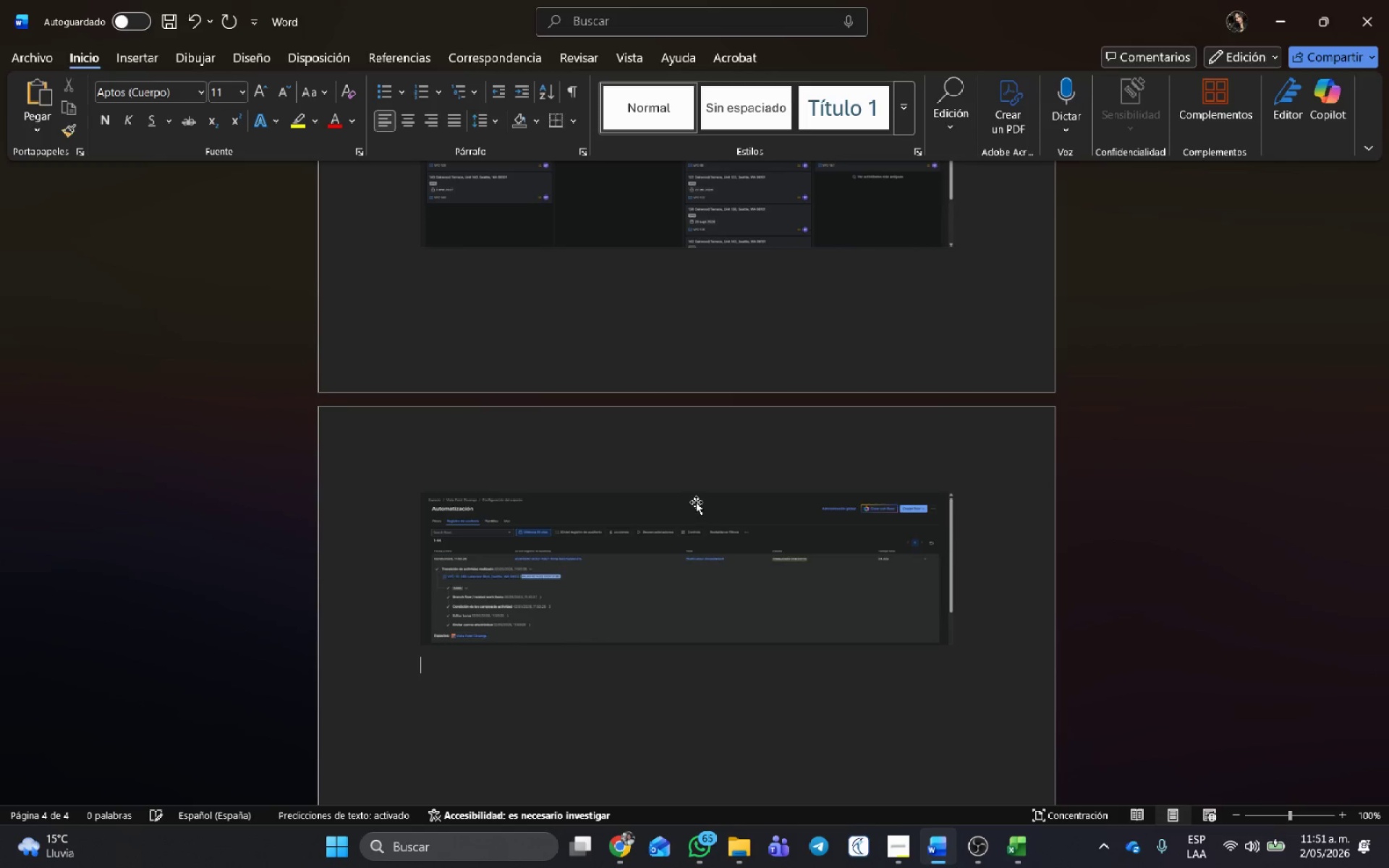 
key(Alt+Tab)
 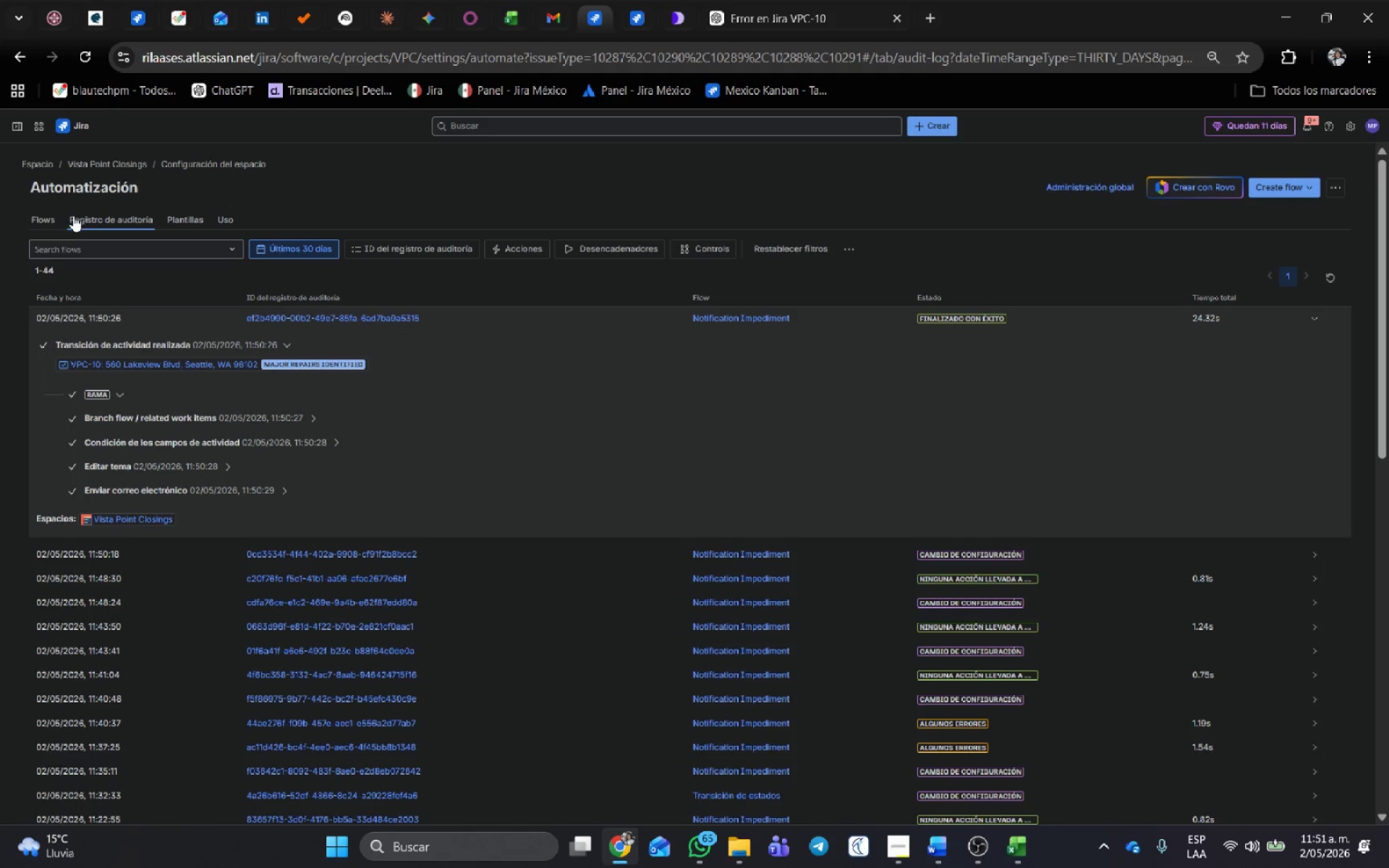 
left_click([43, 222])
 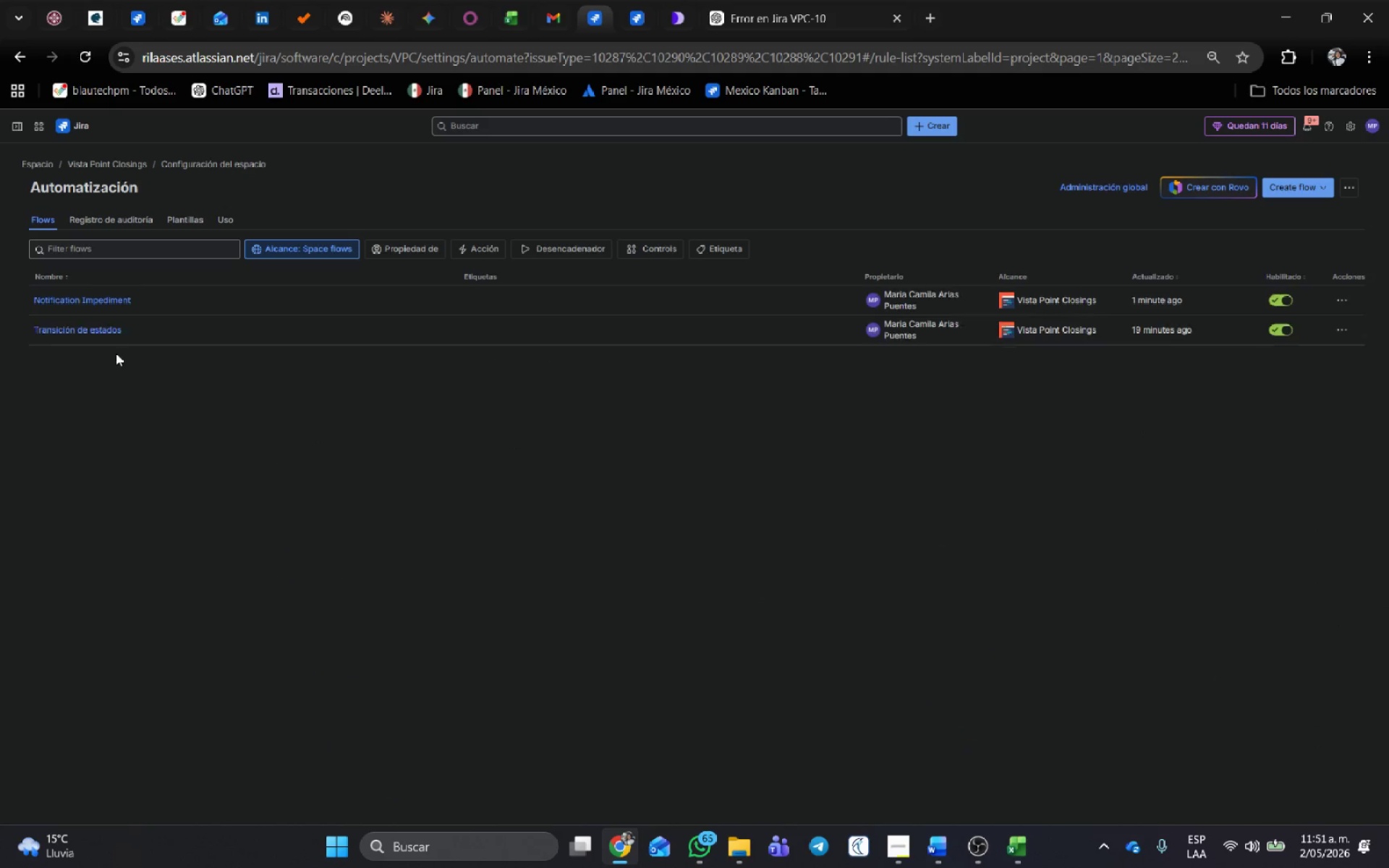 
left_click([45, 333])
 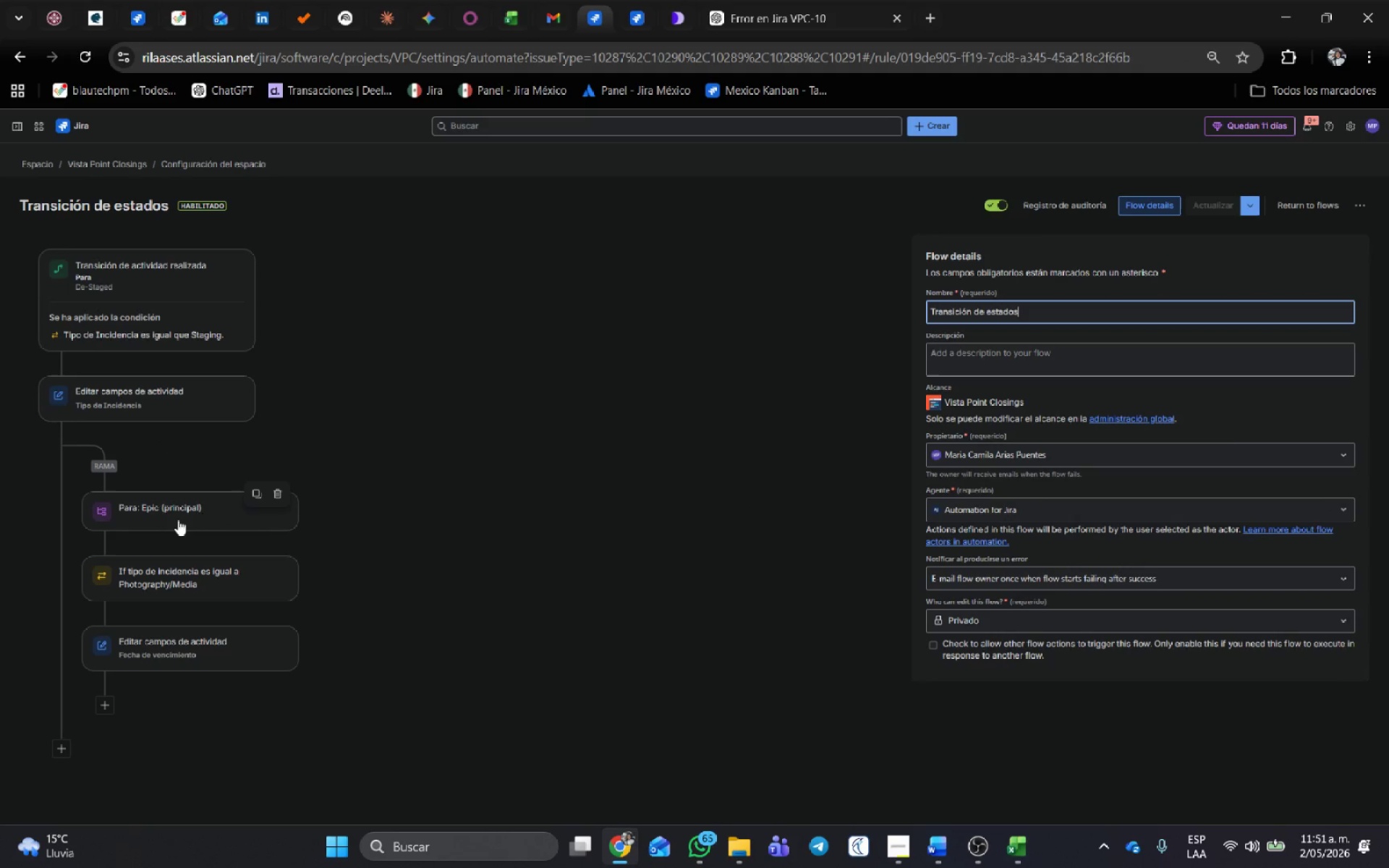 
left_click([175, 515])
 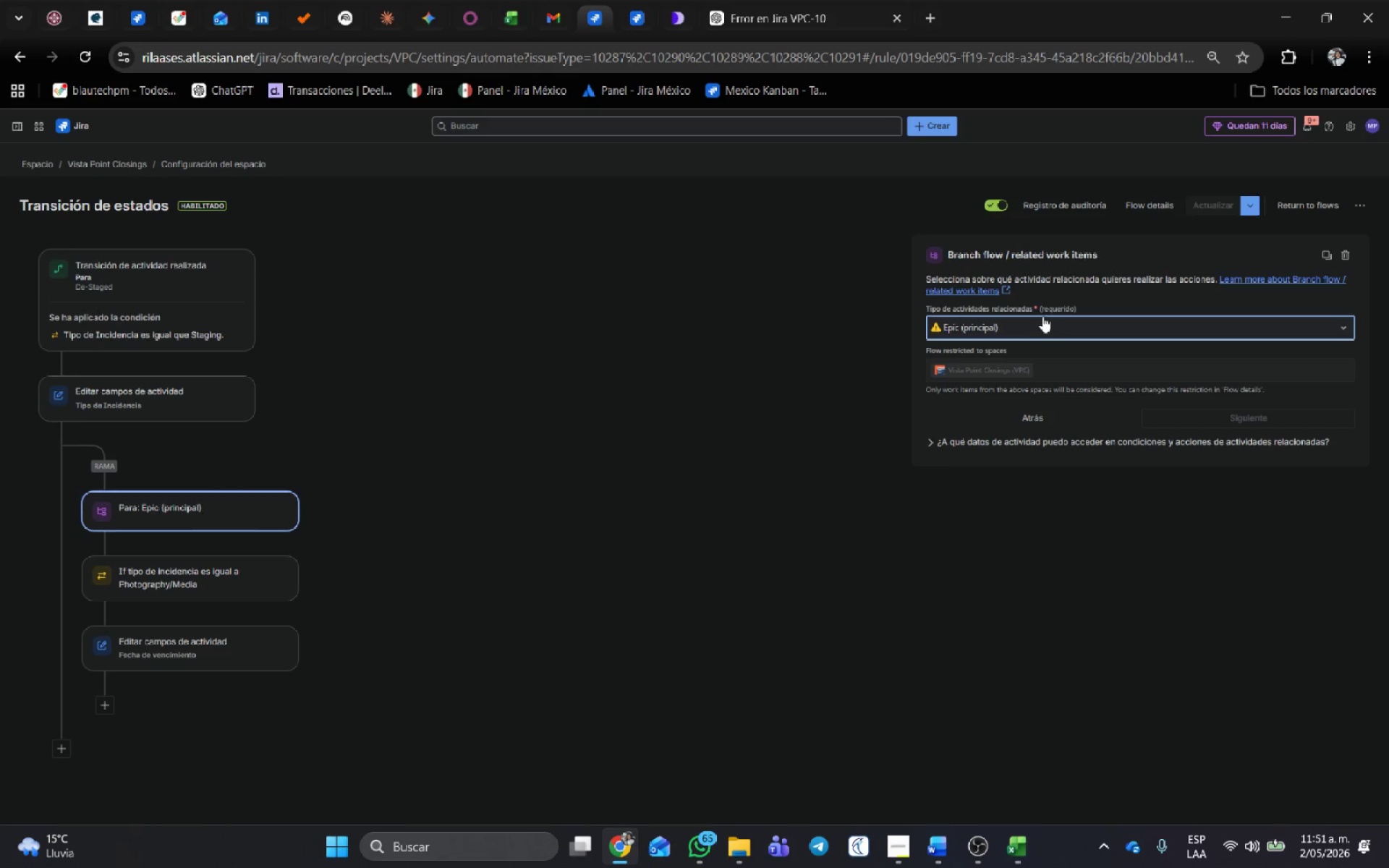 
left_click([1036, 329])
 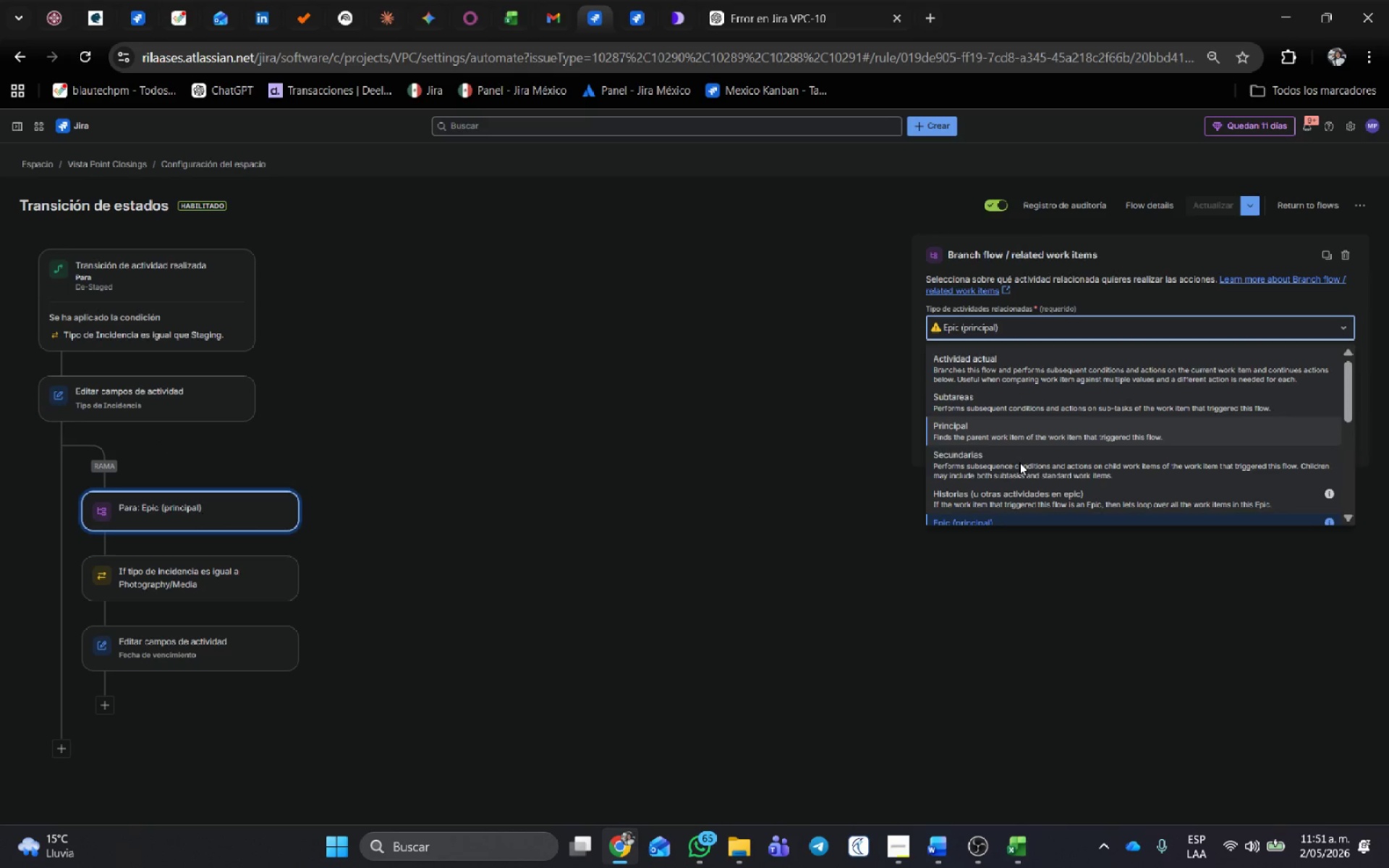 
scroll: coordinate [1021, 464], scroll_direction: down, amount: 4.0
 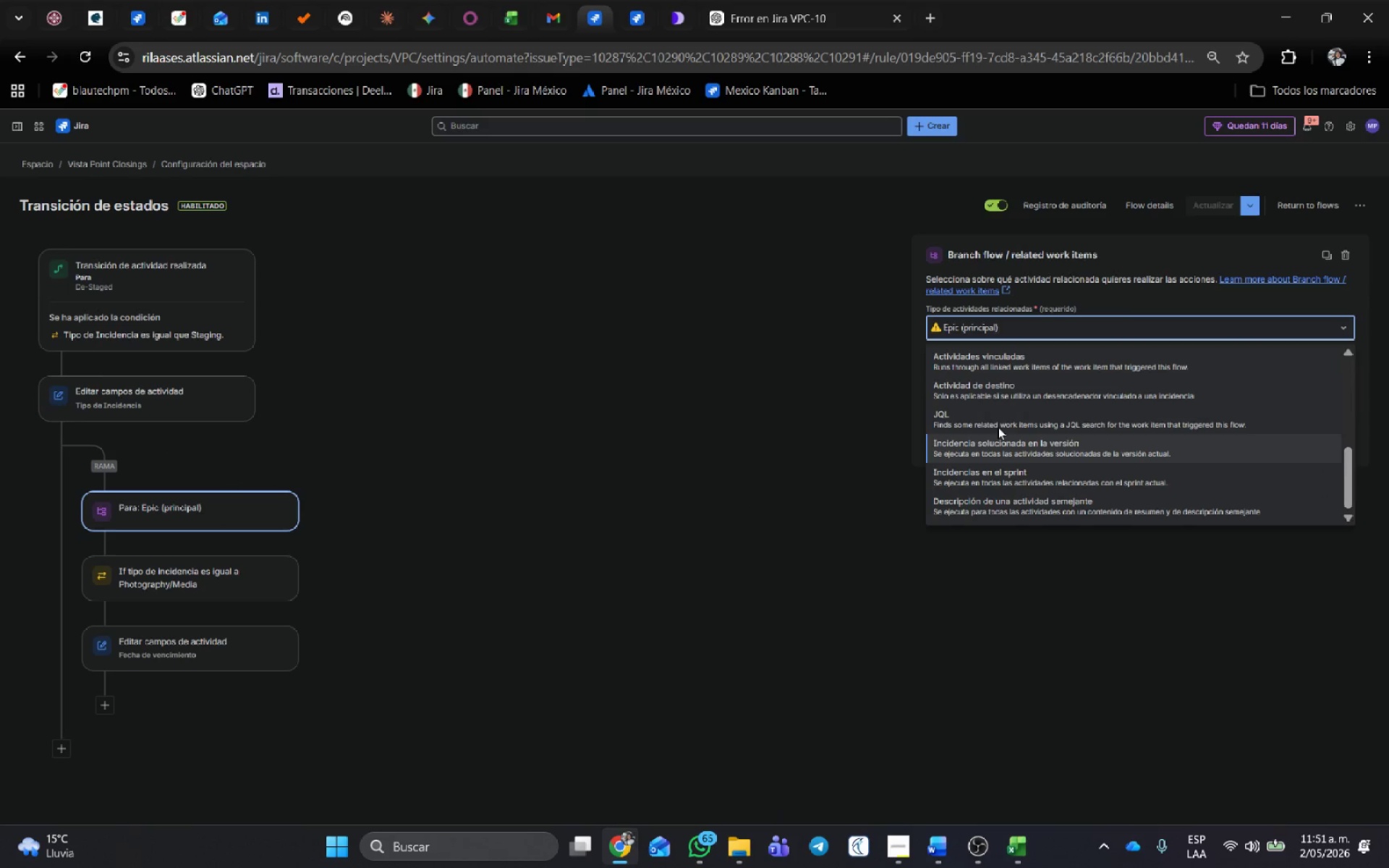 
left_click([997, 418])
 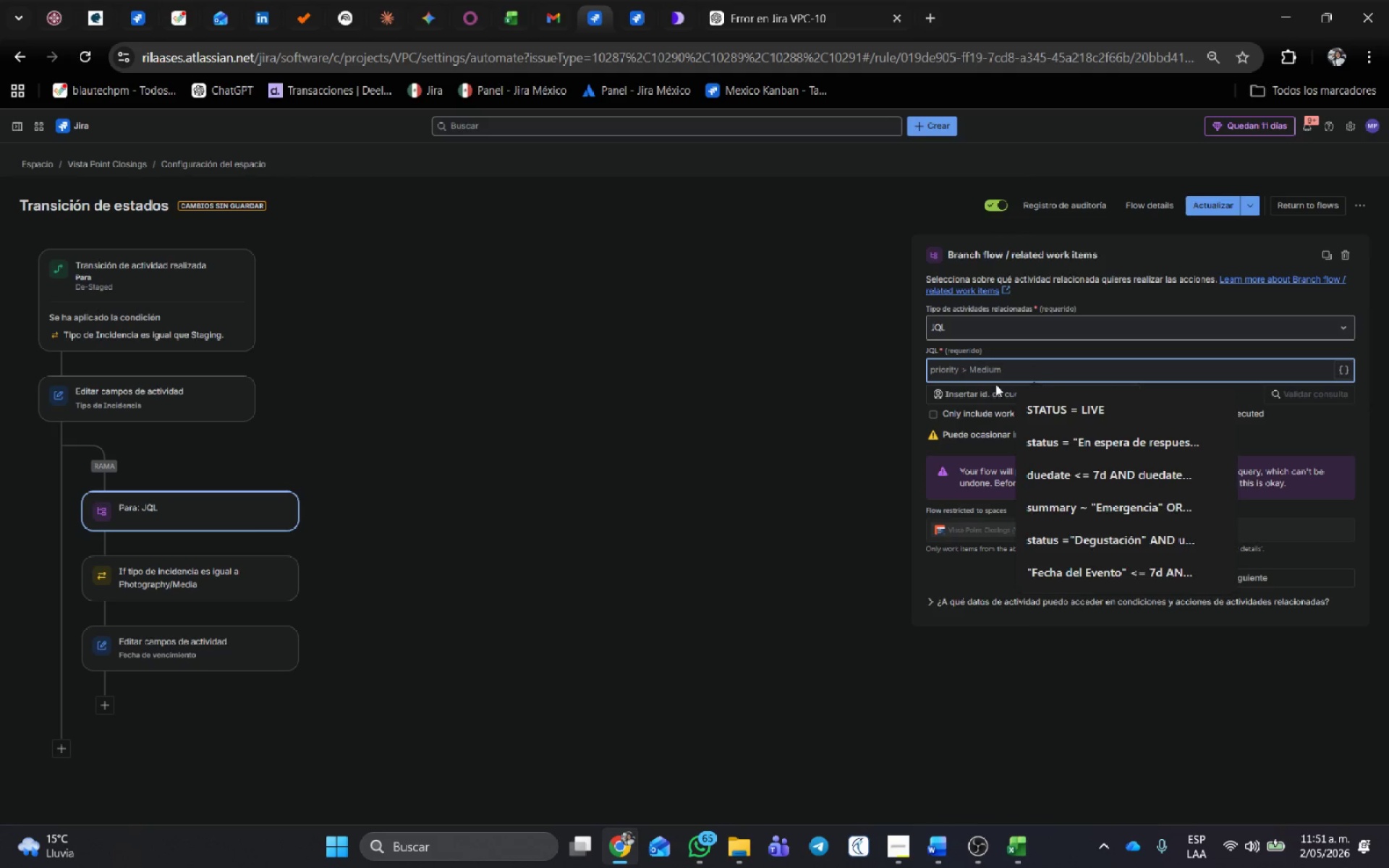 
key(Control+V)
 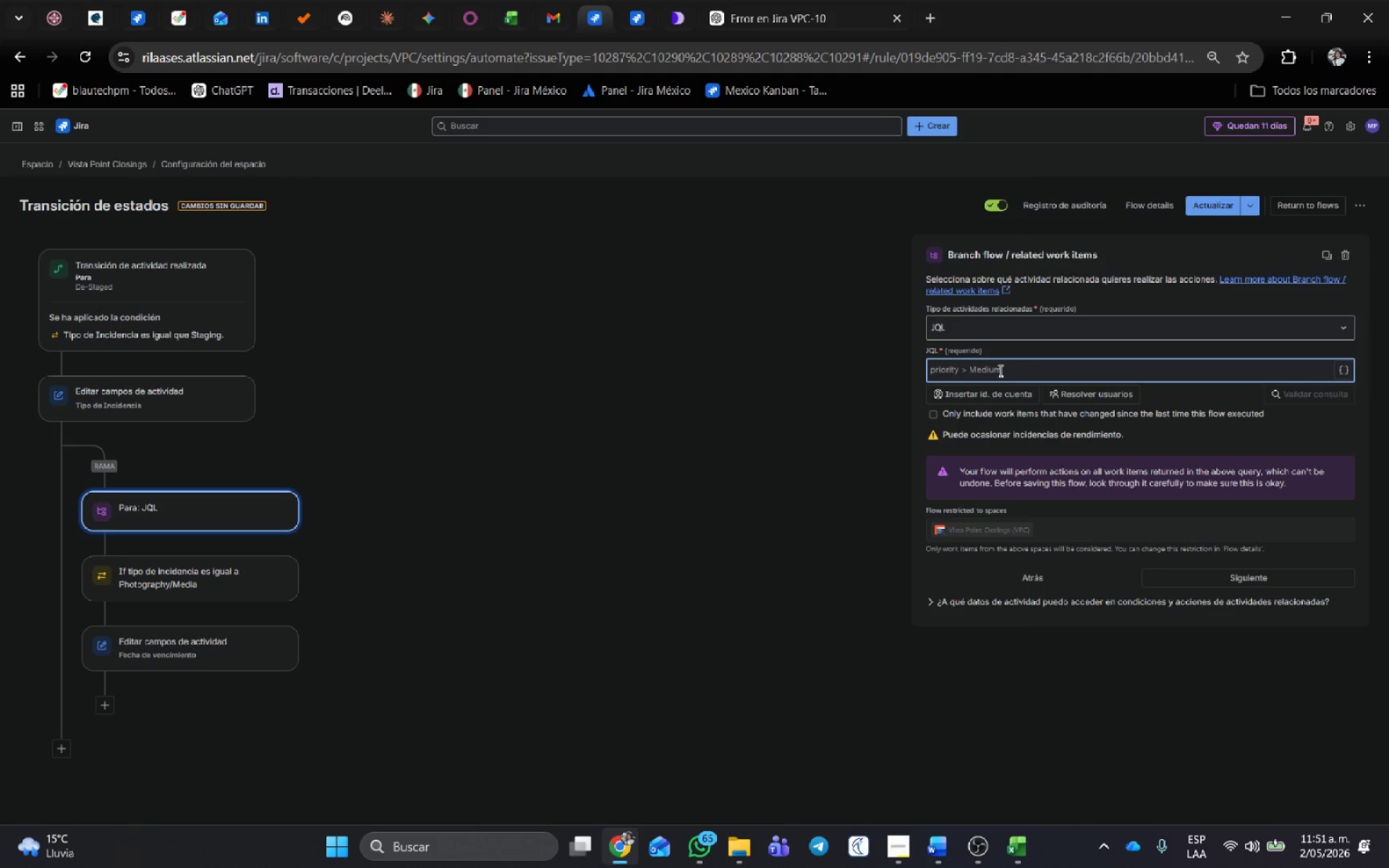 
key(Control+V)
 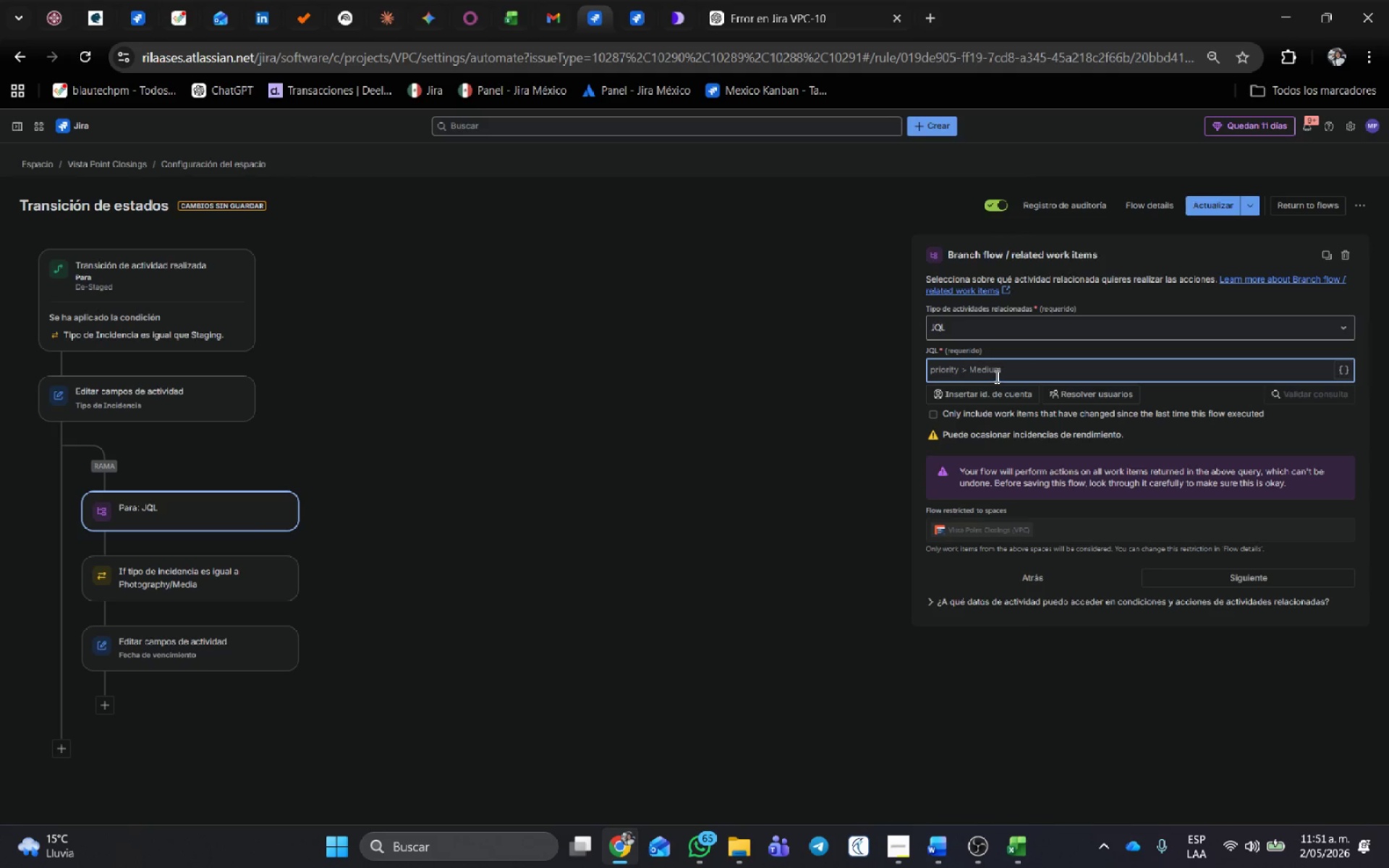 
key(Meta+V)
 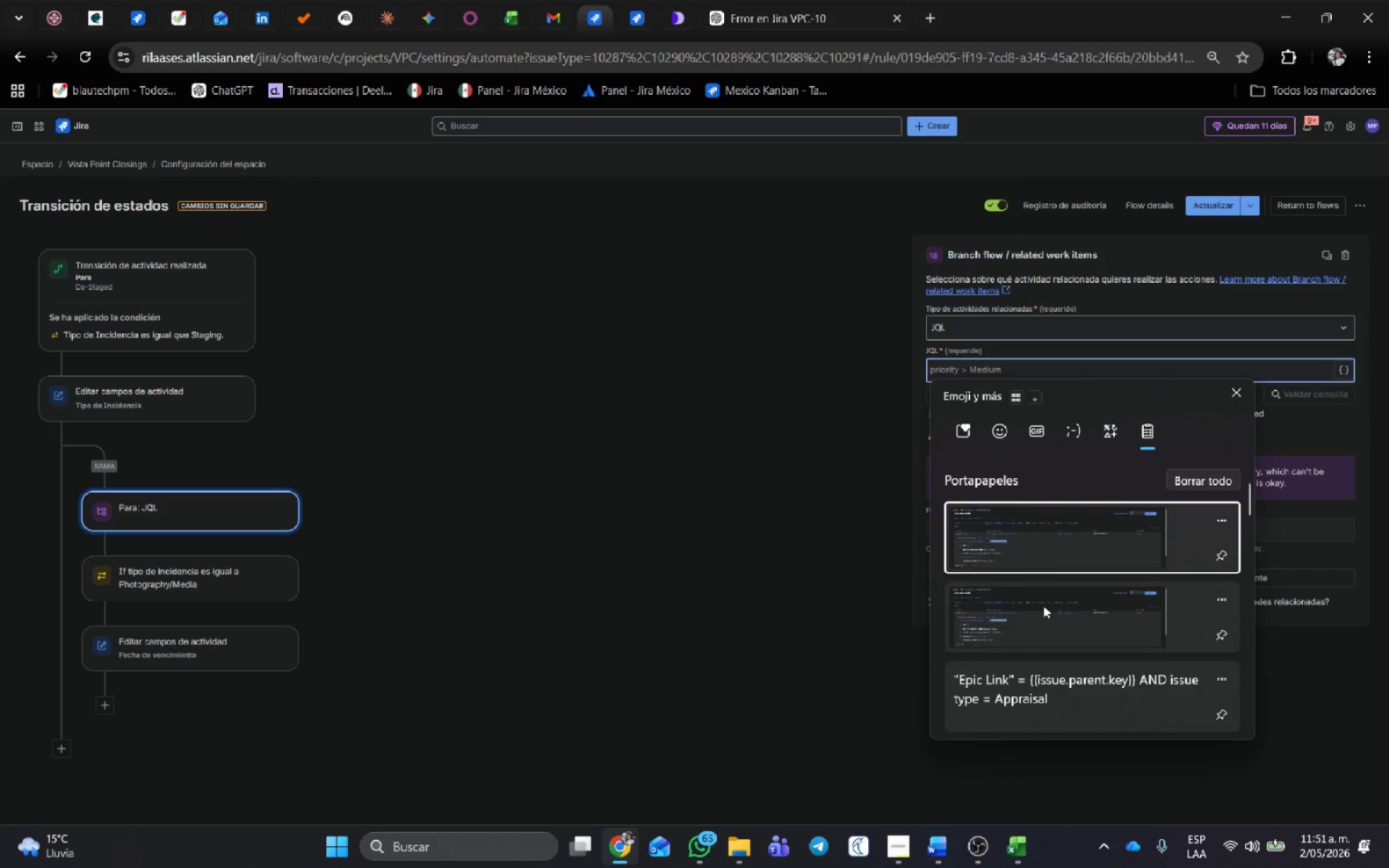 
left_click([1049, 675])
 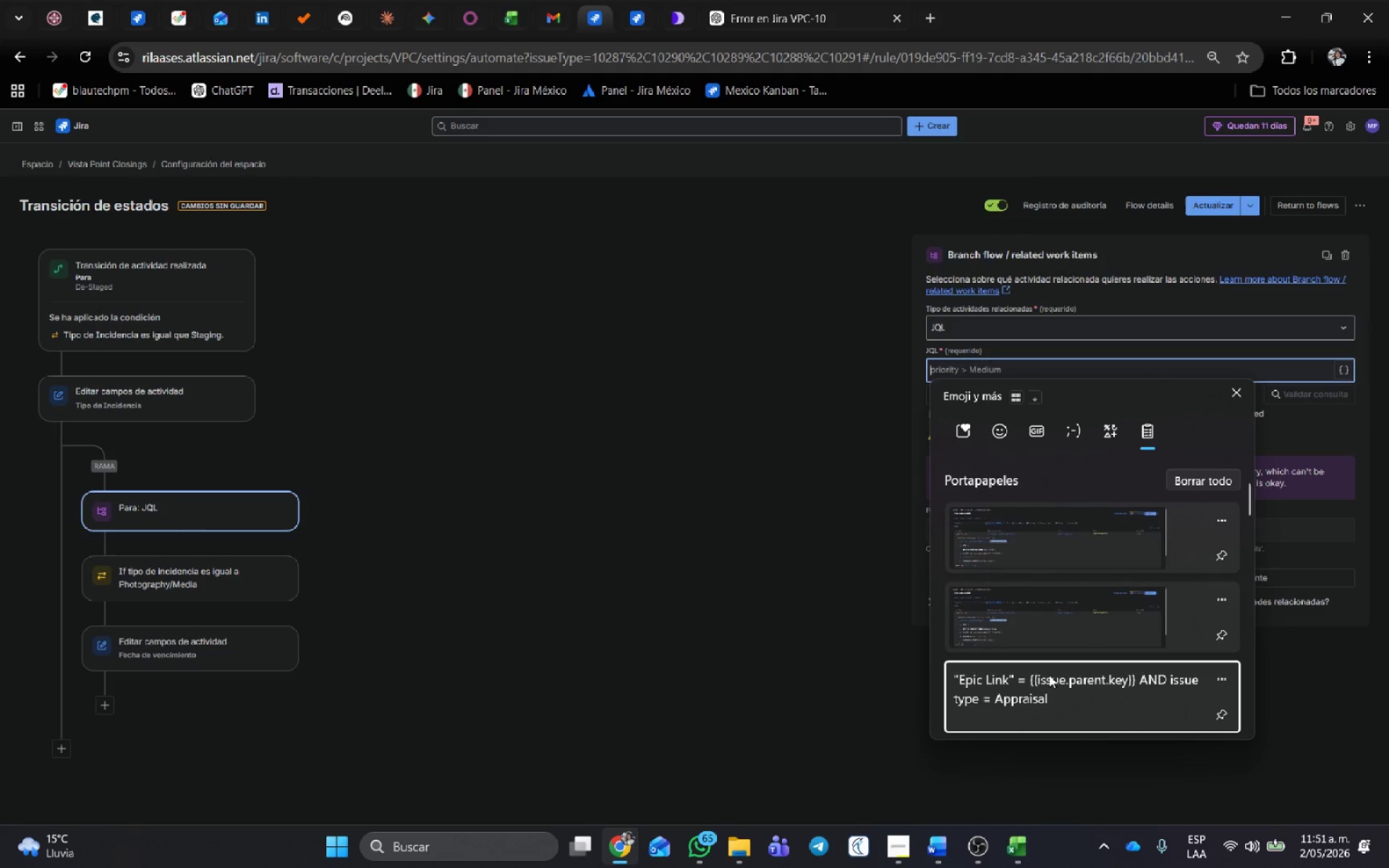 
key(Control+ControlLeft)
 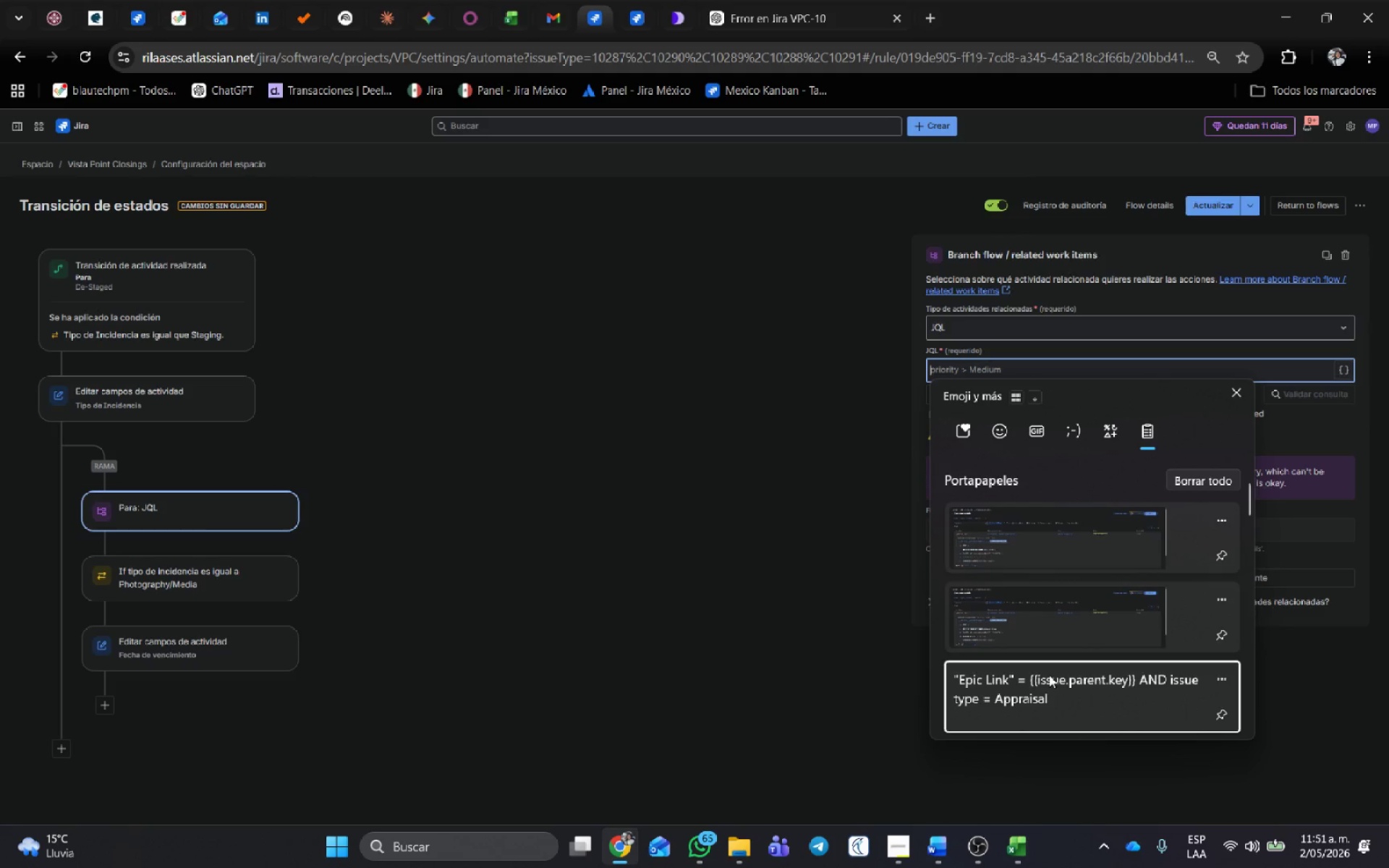 
key(Control+V)
 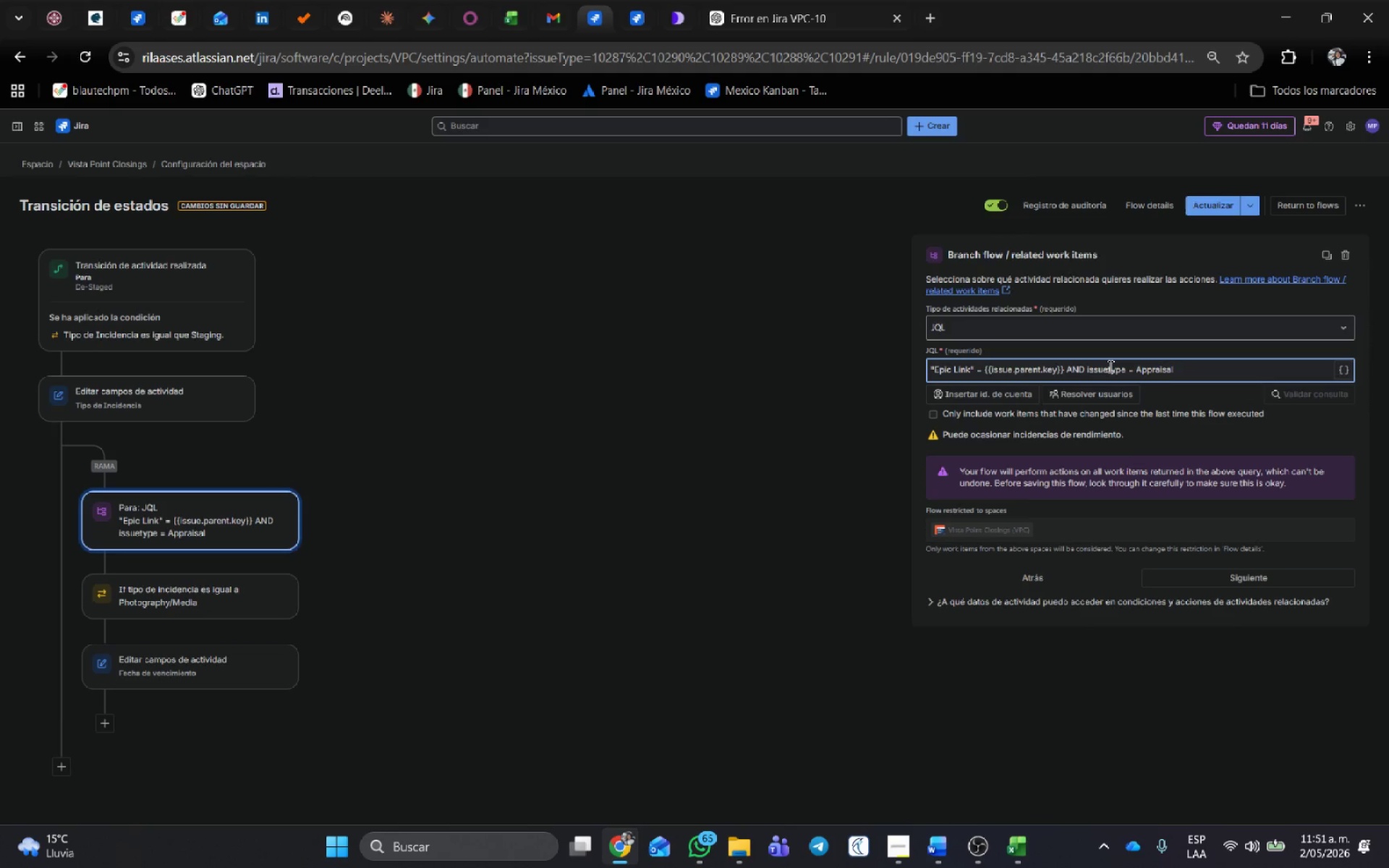 
double_click([1163, 370])
 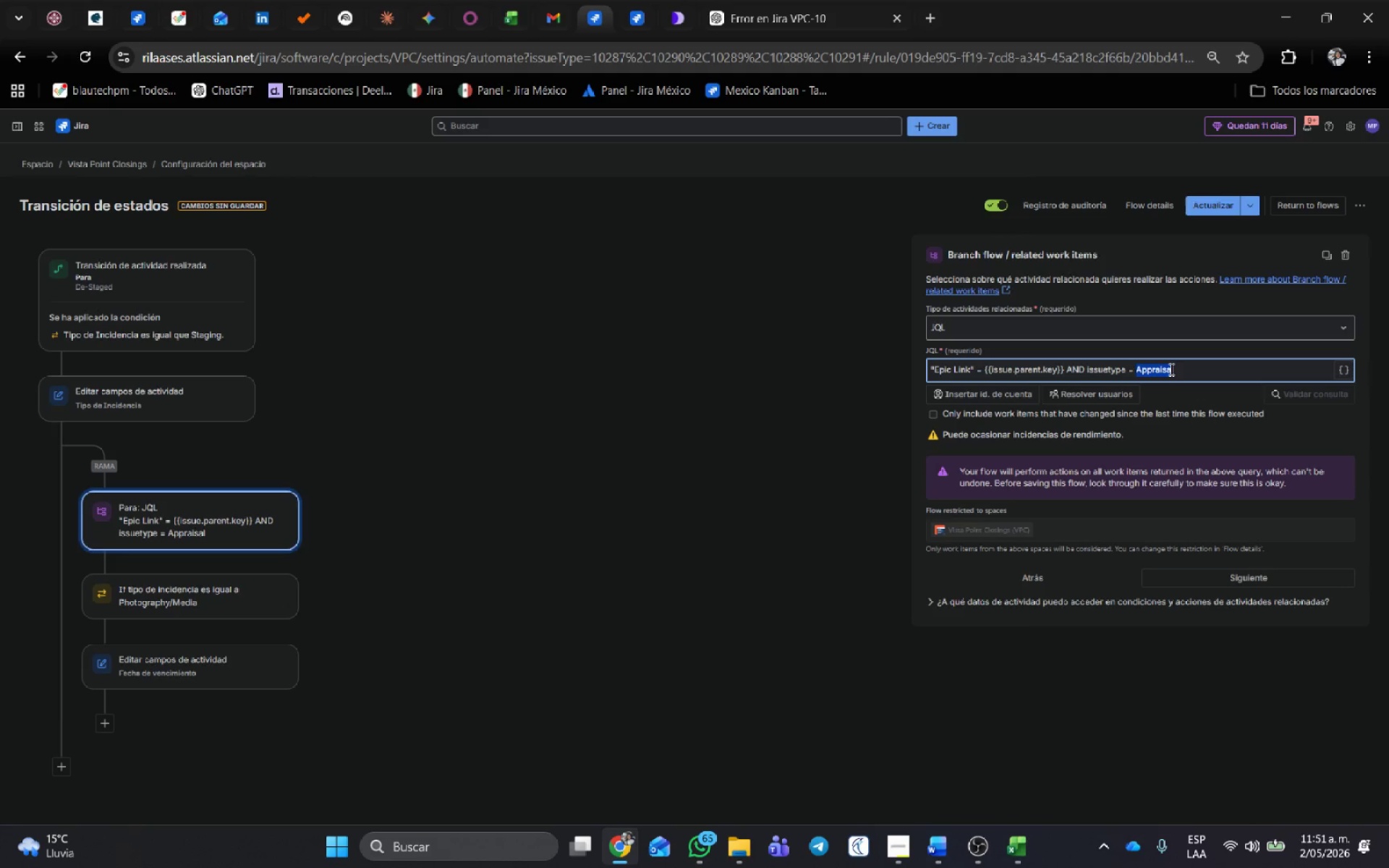 
type(Po)
key(Backspace)
type(hotography&Media@)
key(Backspace)
 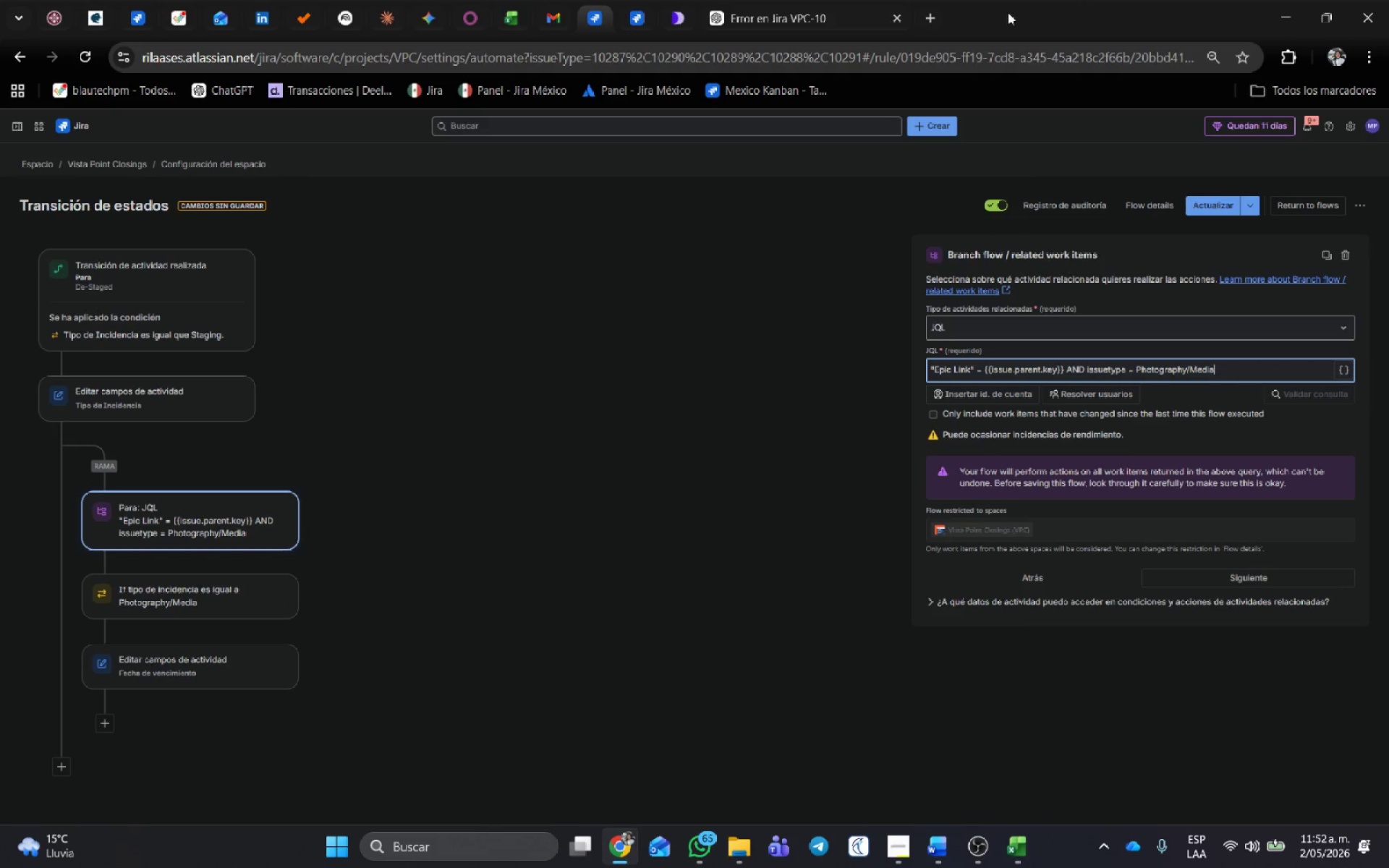 
left_click([775, 4])
 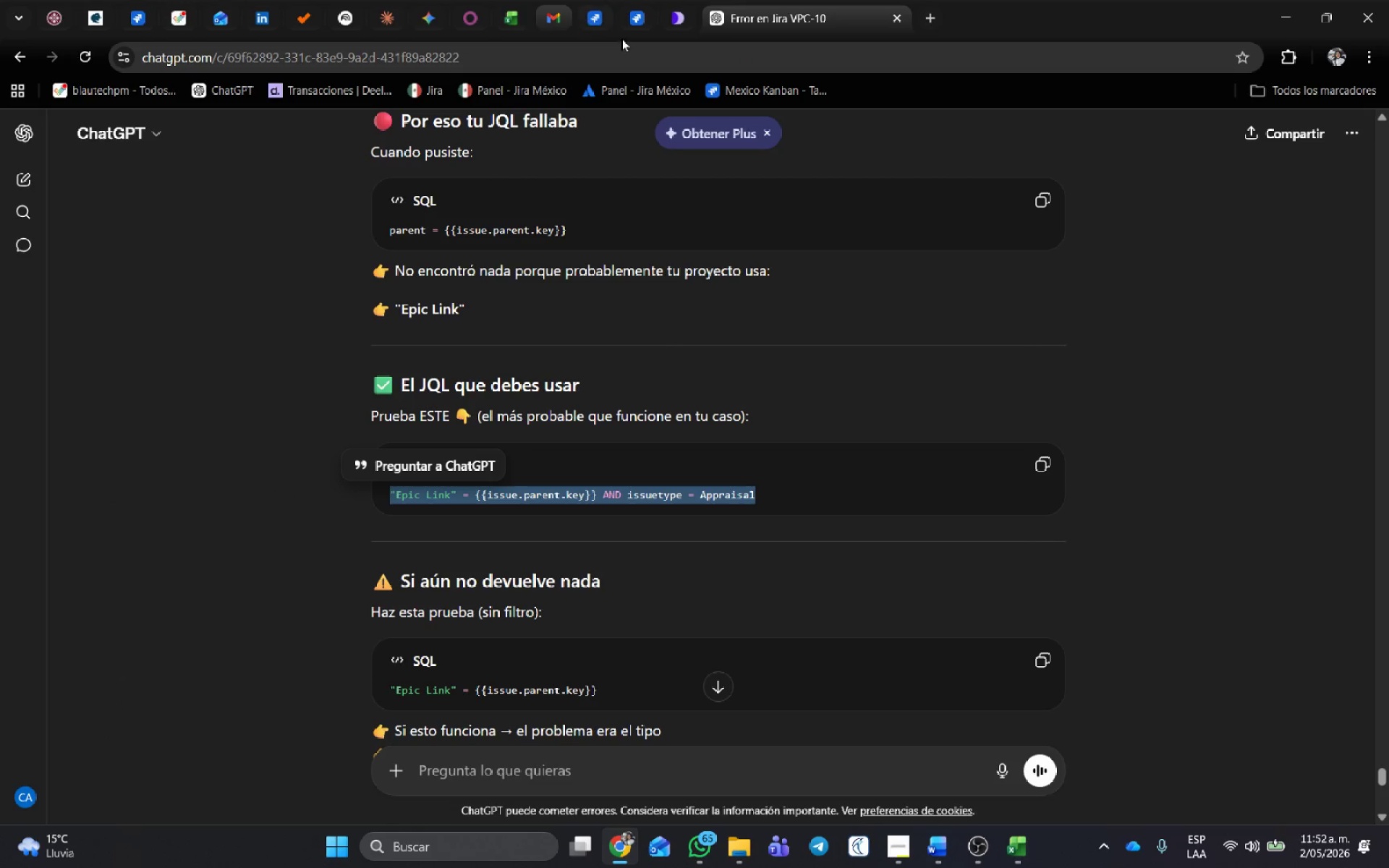 
wait(5.5)
 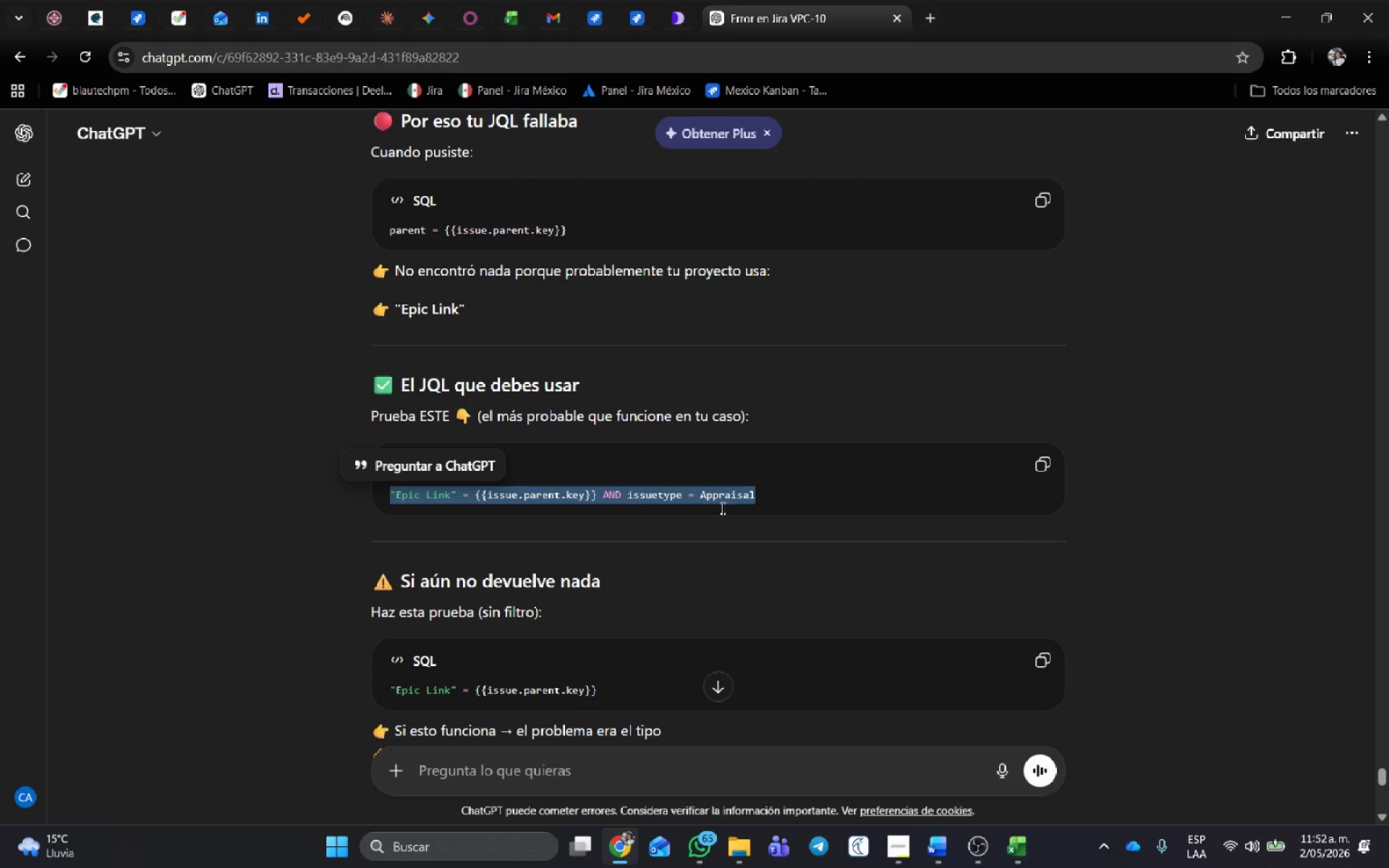 
left_click([598, 16])
 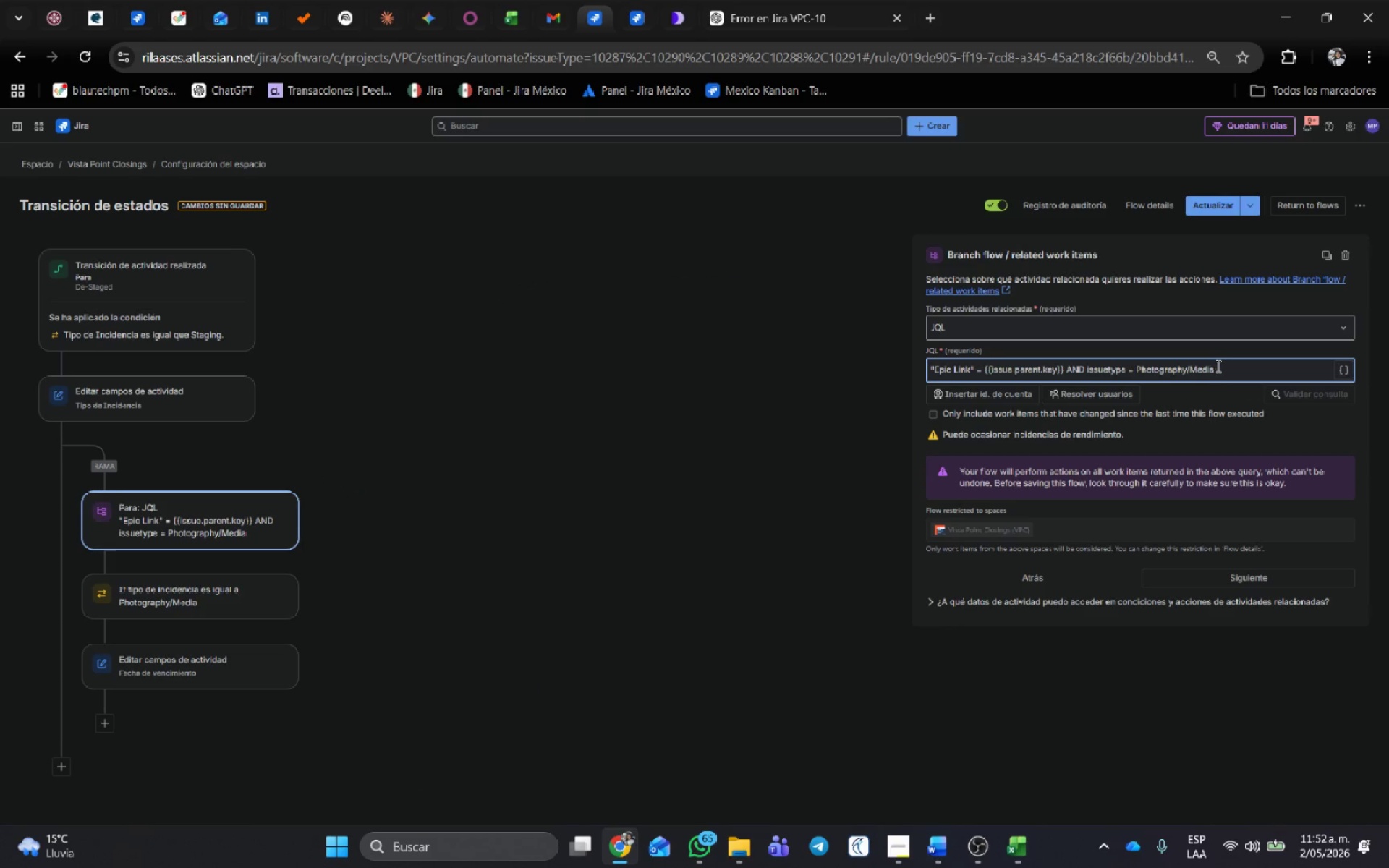 
left_click_drag(start_coordinate=[1222, 367], to_coordinate=[837, 351])
 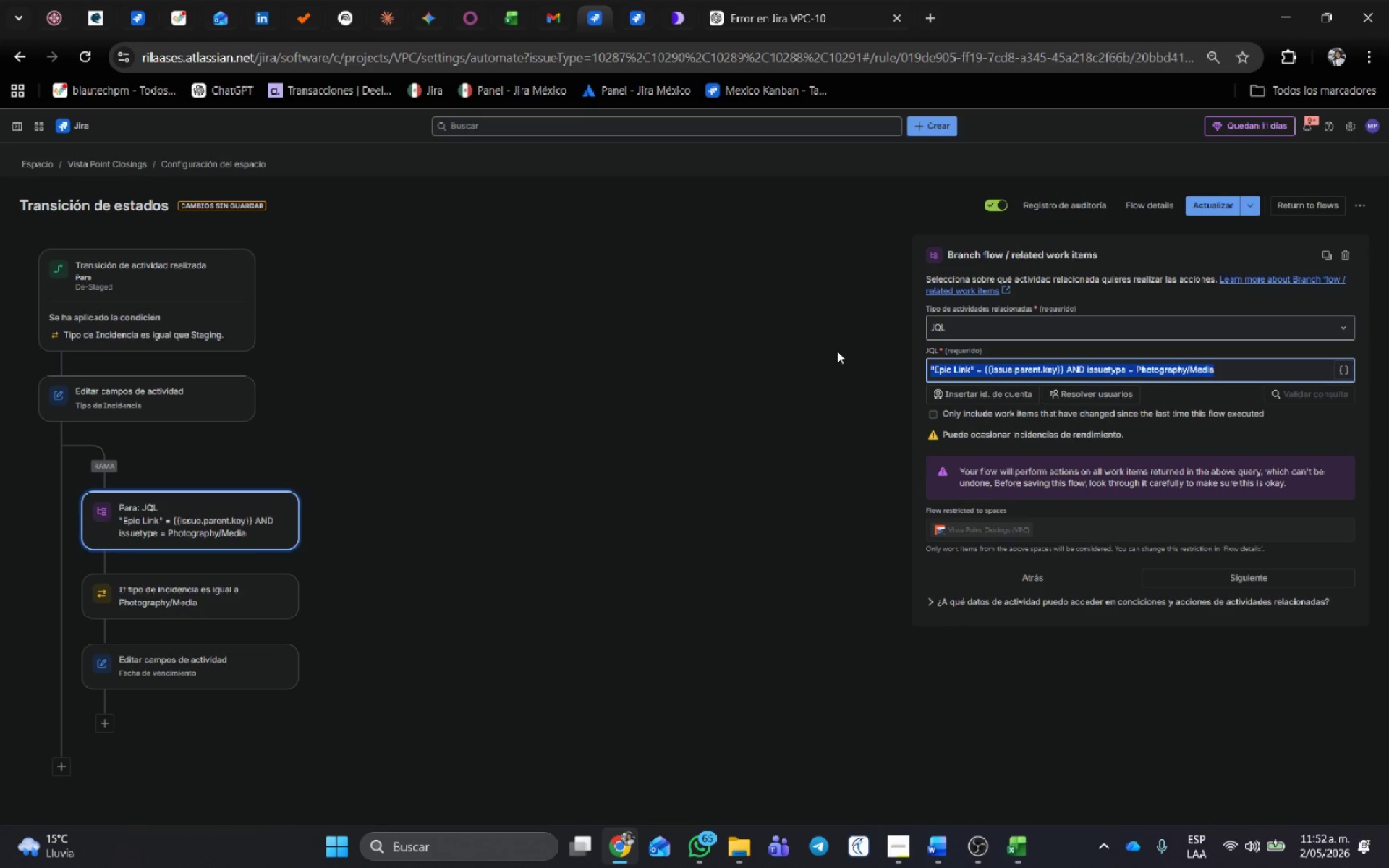 
key(Control+C)
 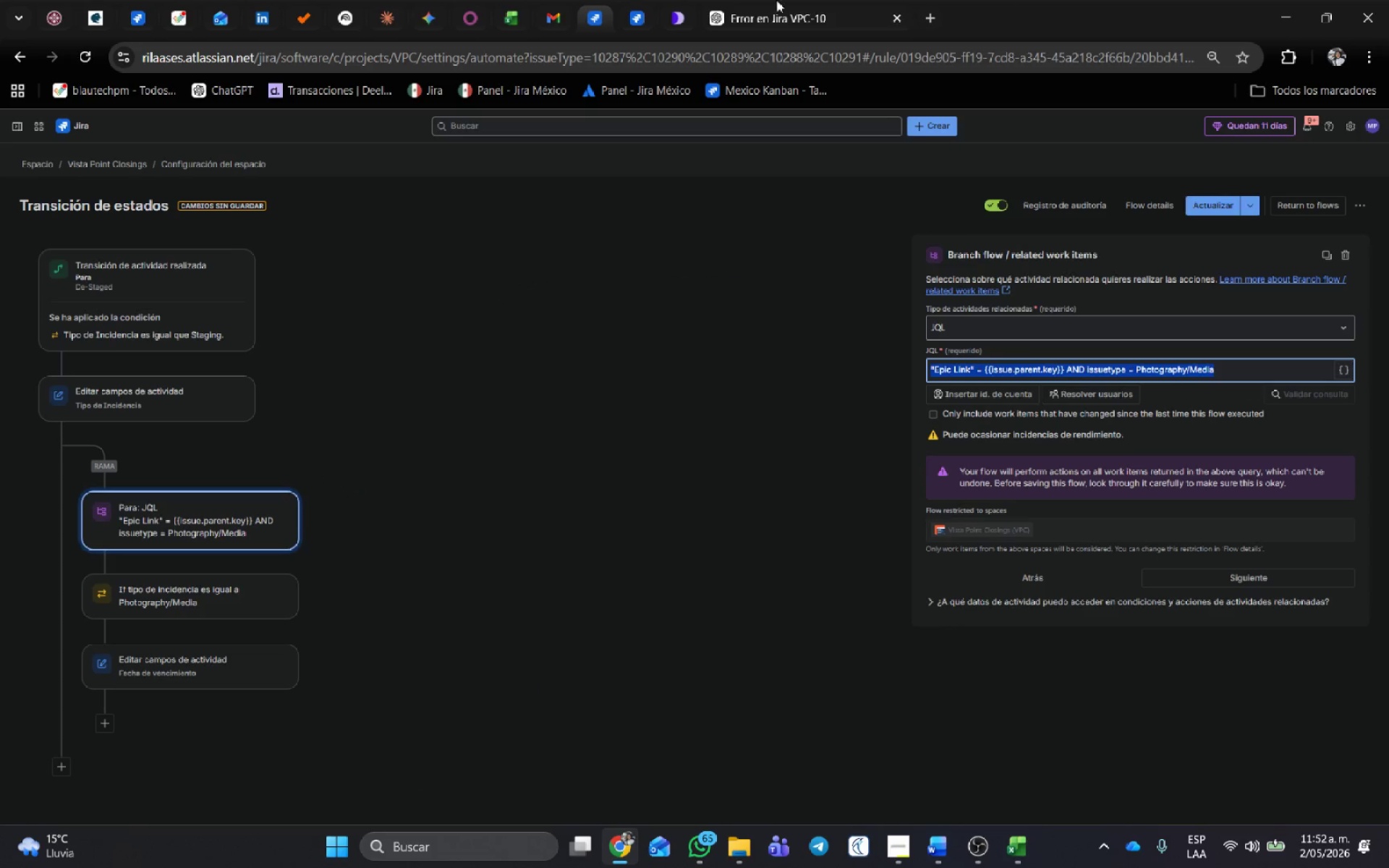 
left_click([740, 0])
 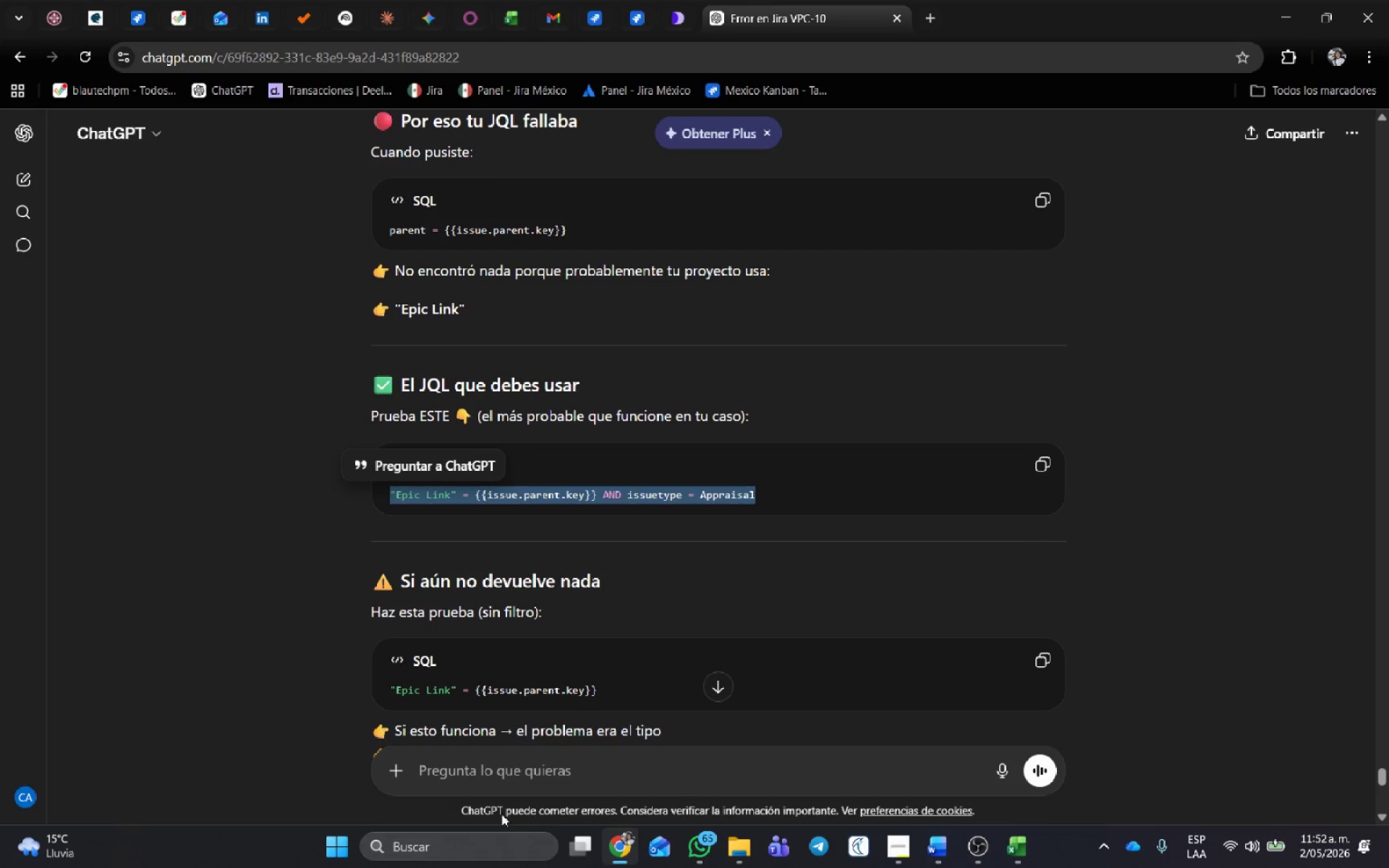 
left_click([509, 769])
 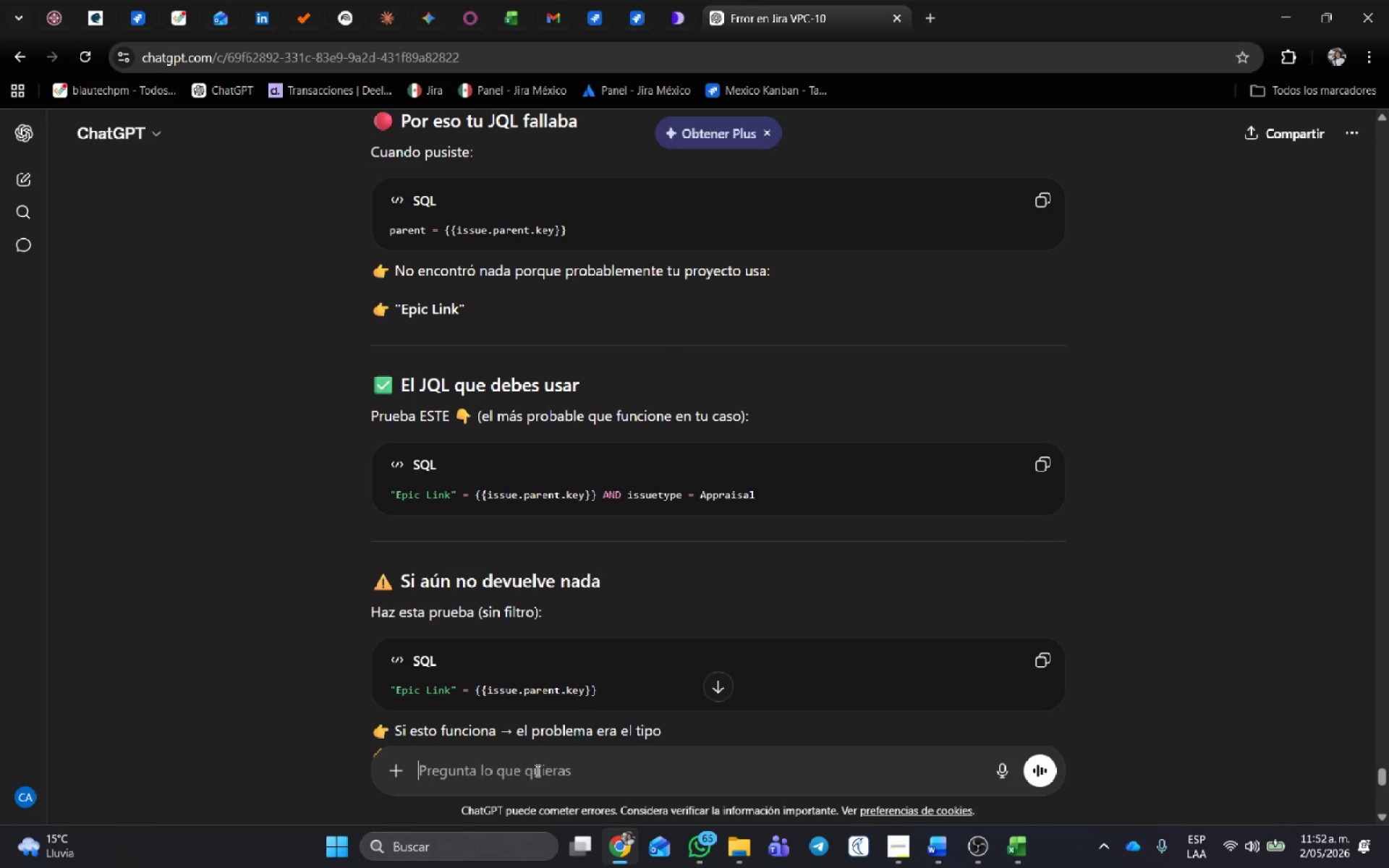 
type(para mi otra automatizaci;on funcionar;ia este JQ~)
key(Backspace)
type(L )
 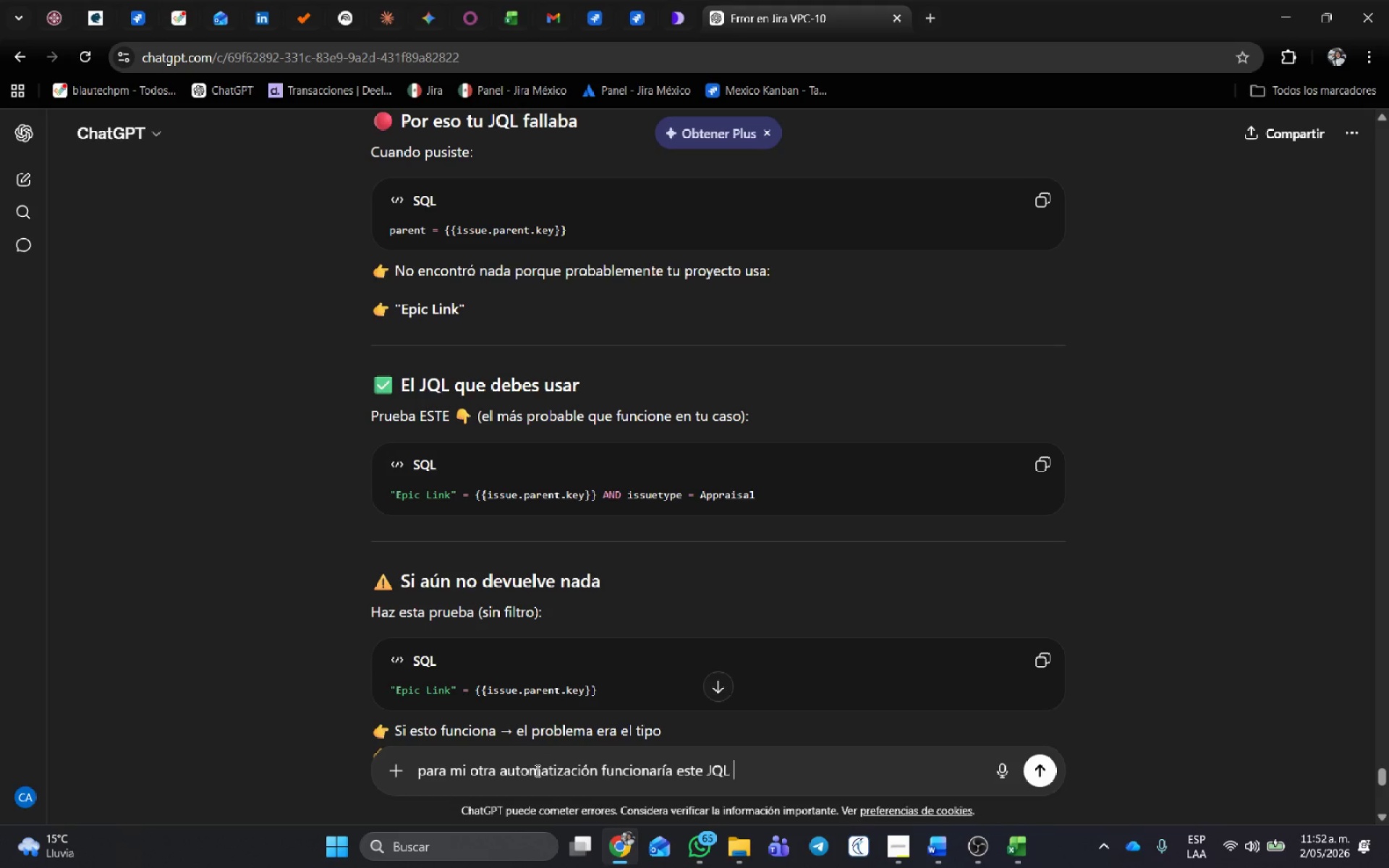 
key(Control+V)
 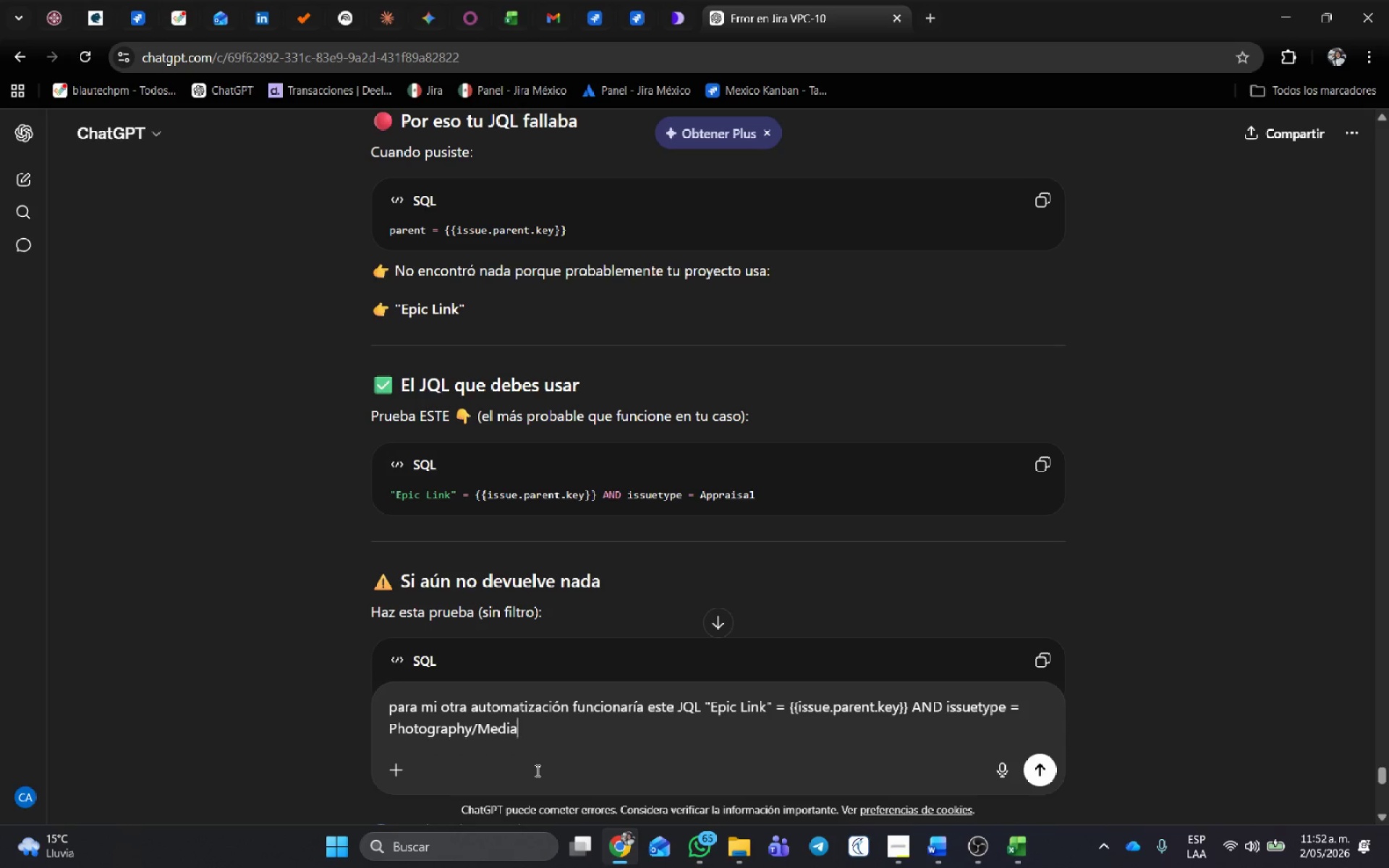 
key(Shift+ShiftRight)
 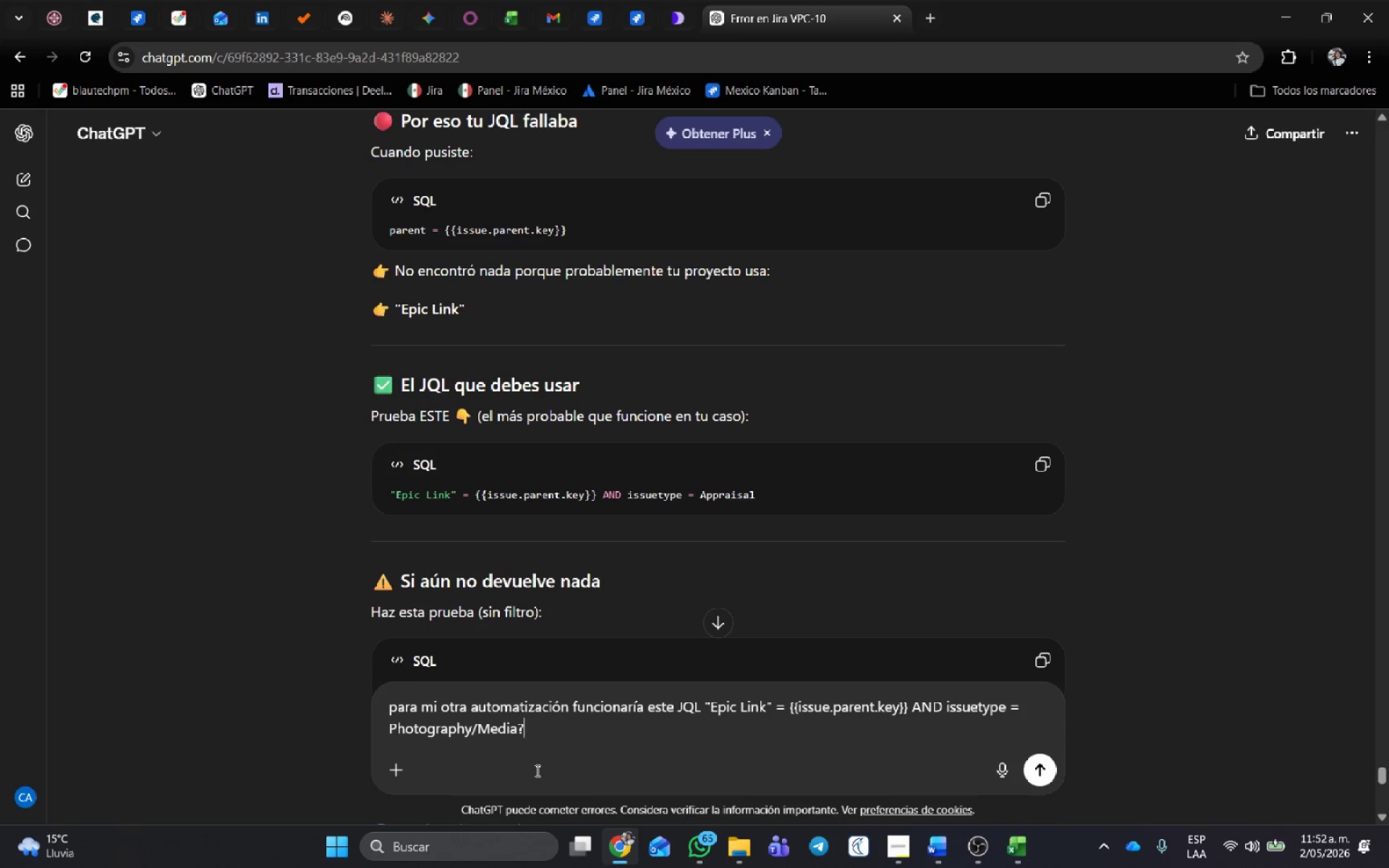 
key(Shift+BracketLeft)
 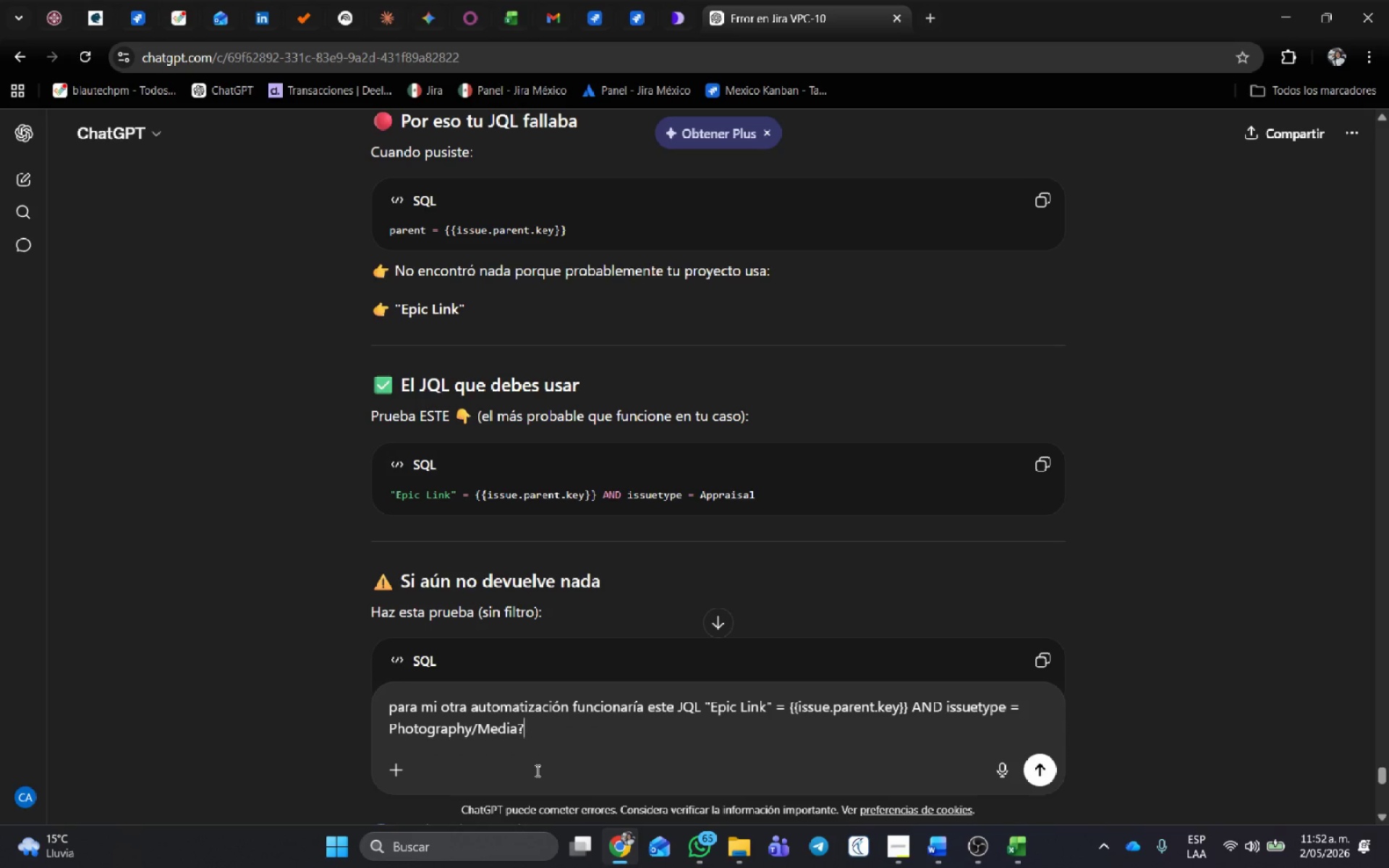 
key(Enter)
 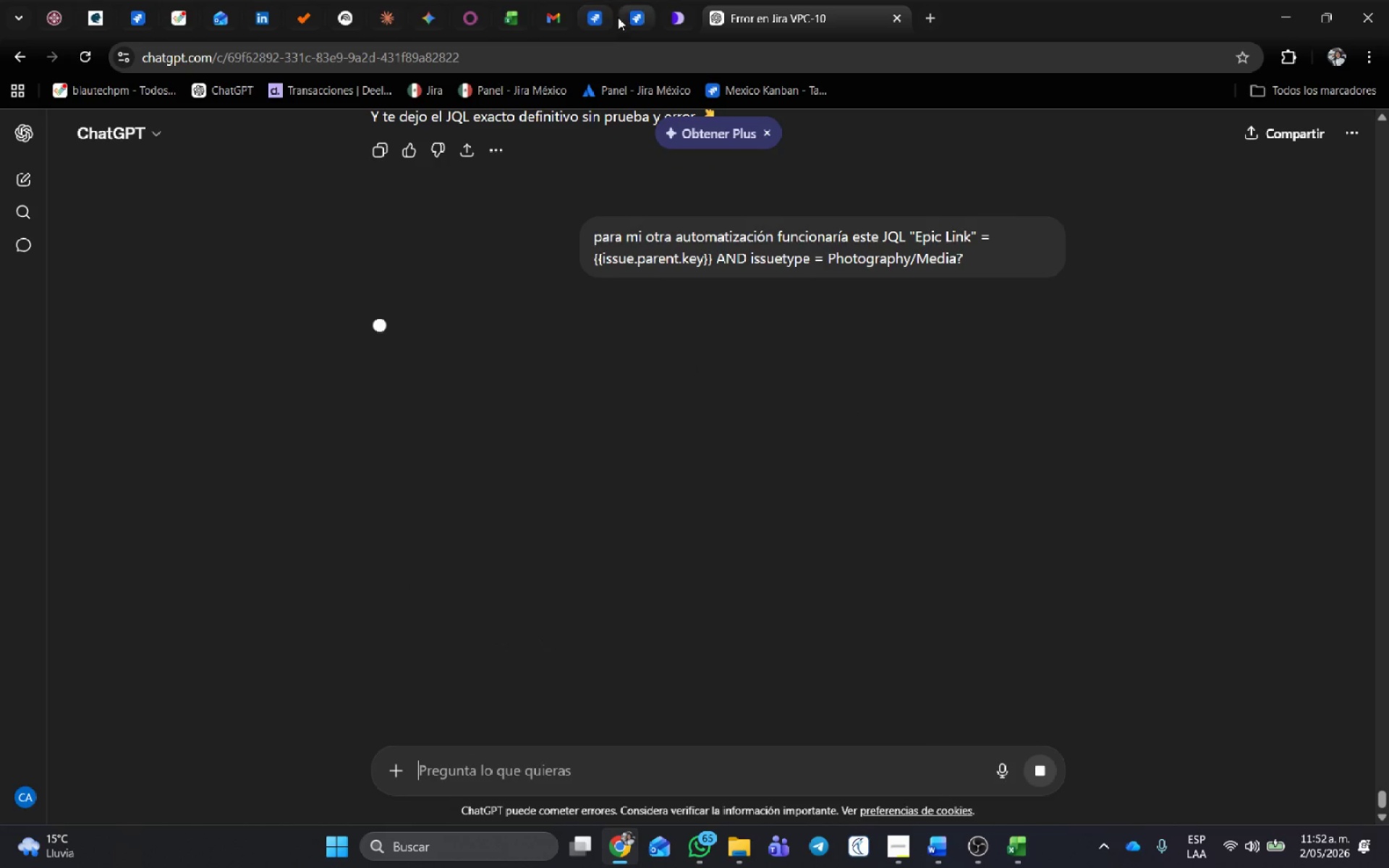 
left_click([607, 12])
 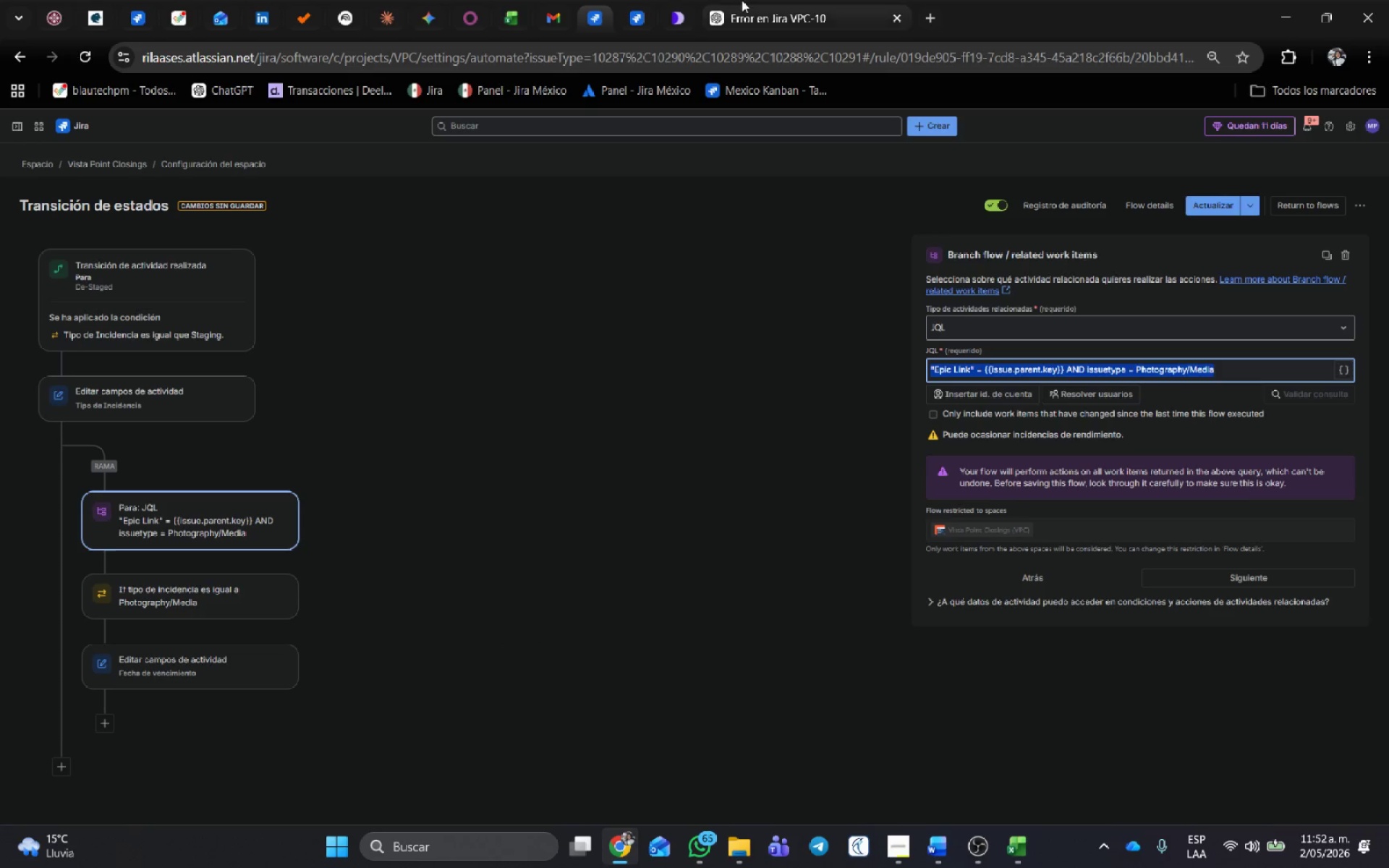 
left_click([743, 0])
 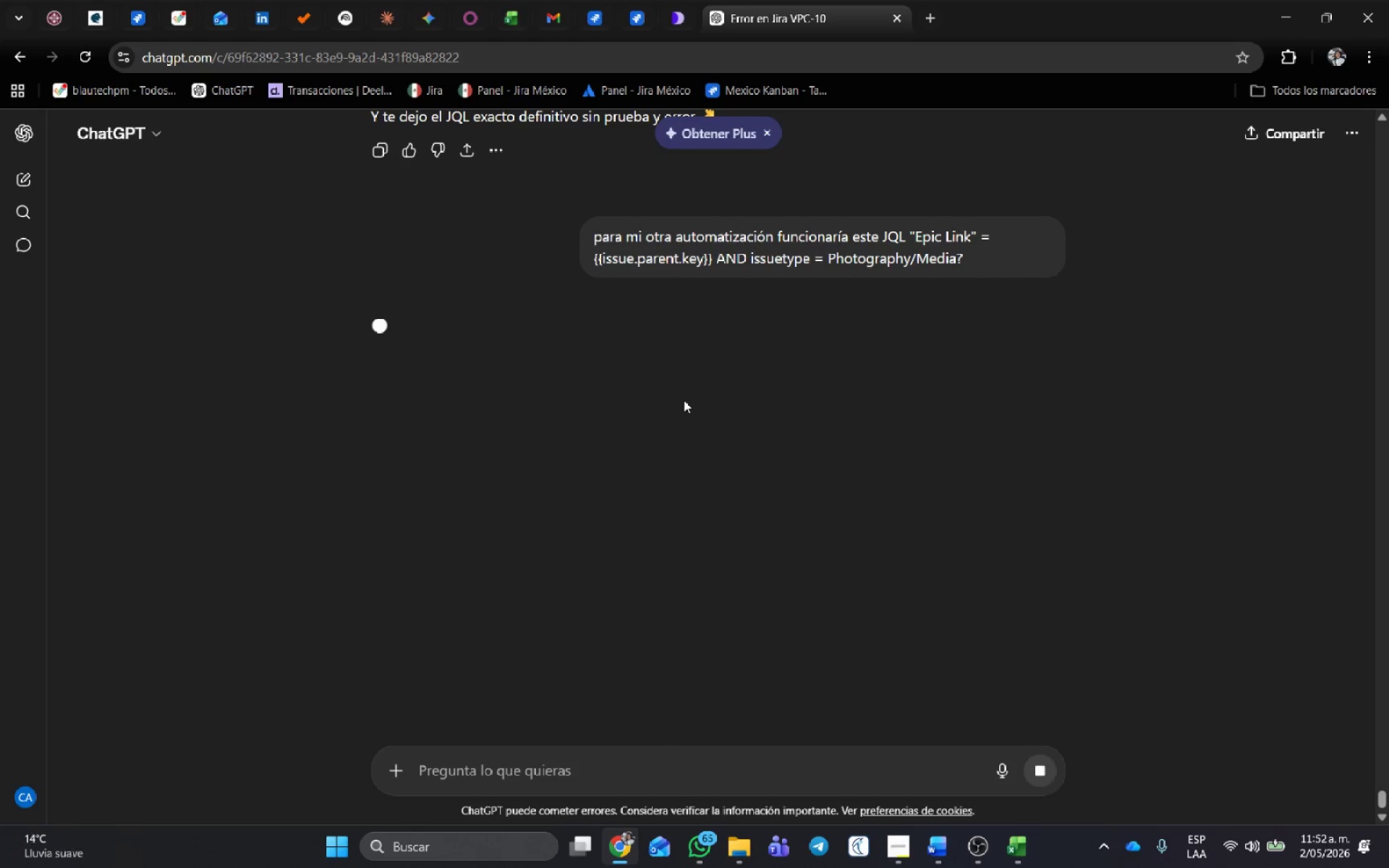 
scroll: coordinate [959, 482], scroll_direction: down, amount: 7.0
 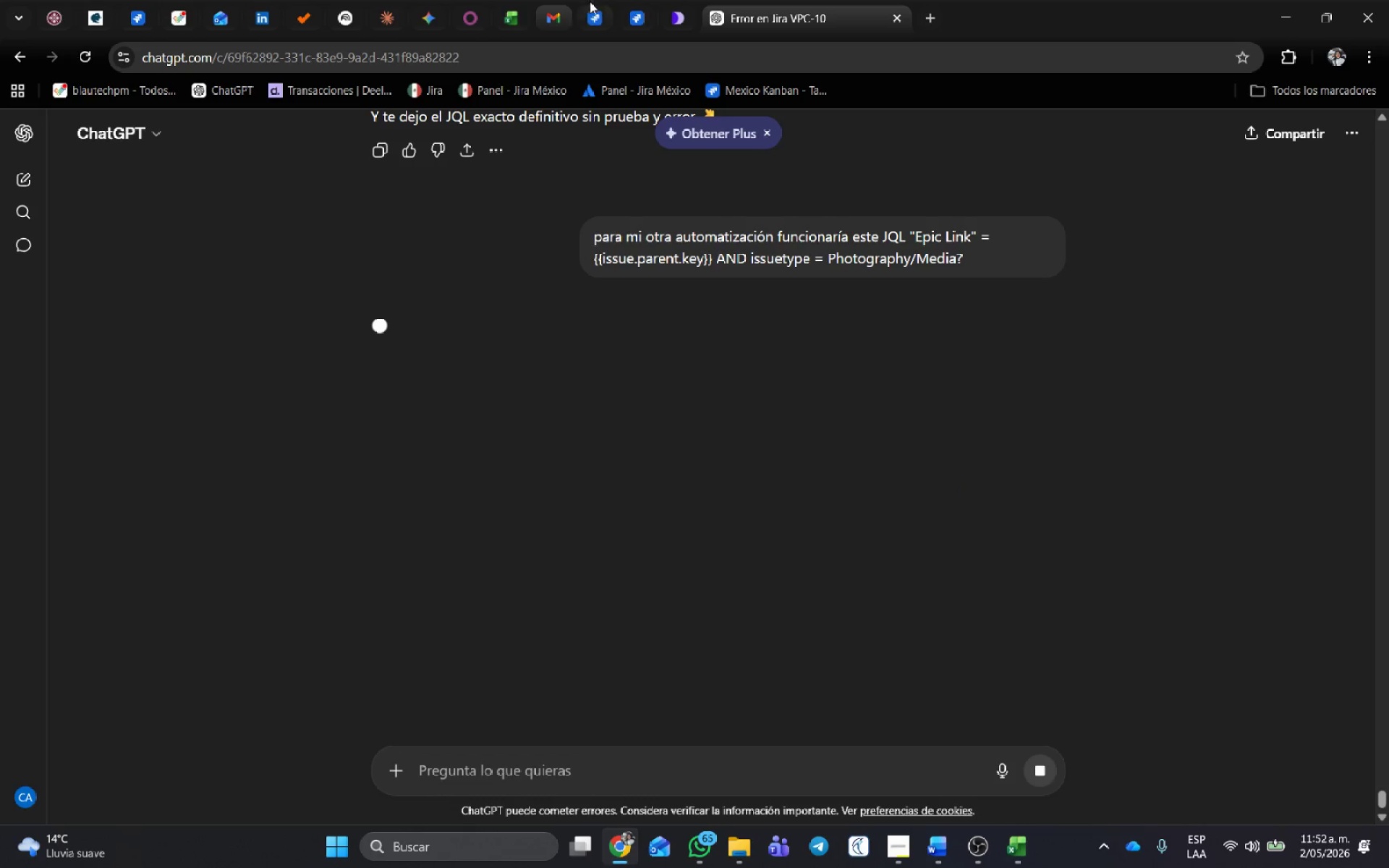 
left_click([603, 11])
 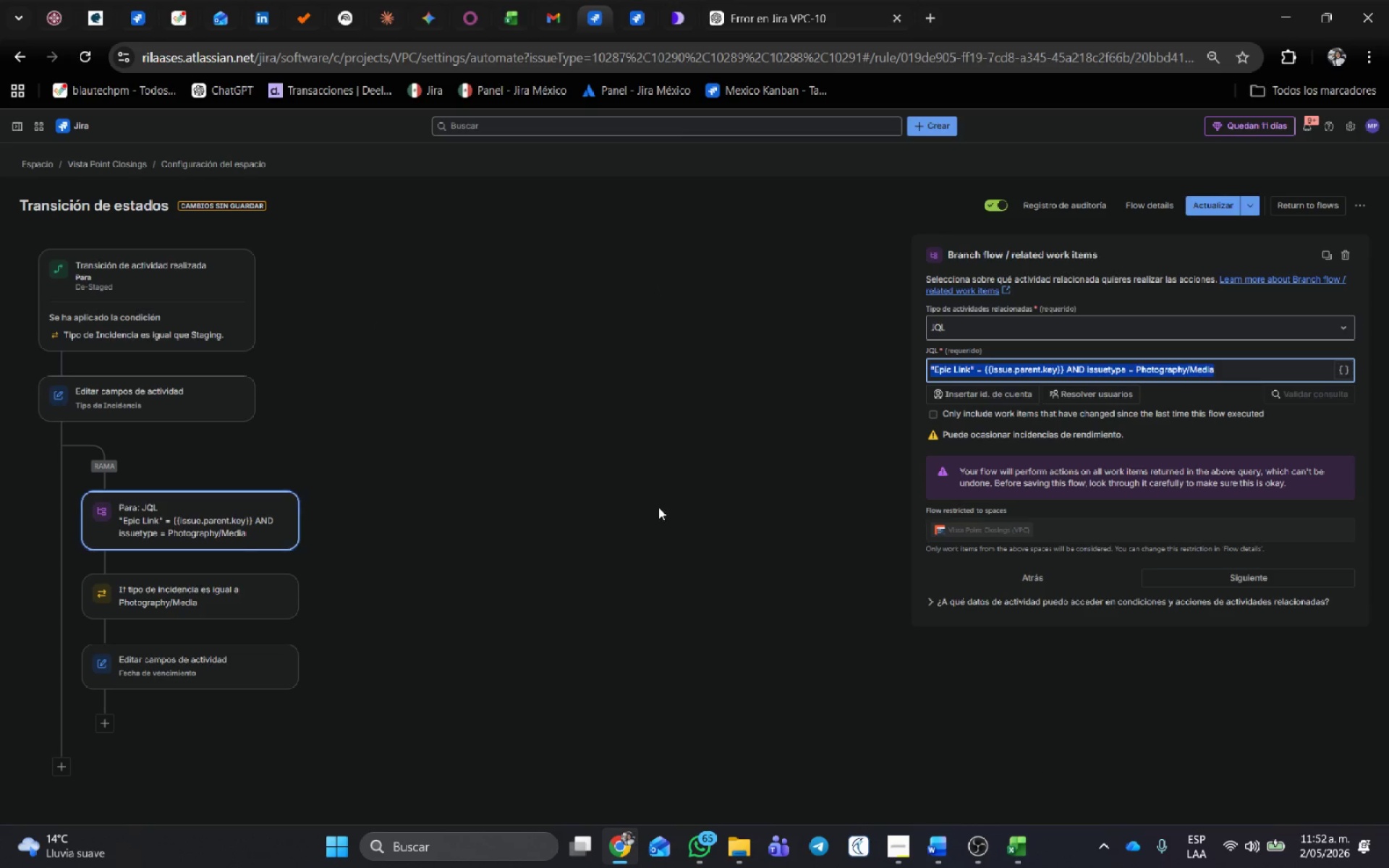 
scroll: coordinate [664, 472], scroll_direction: down, amount: 2.0
 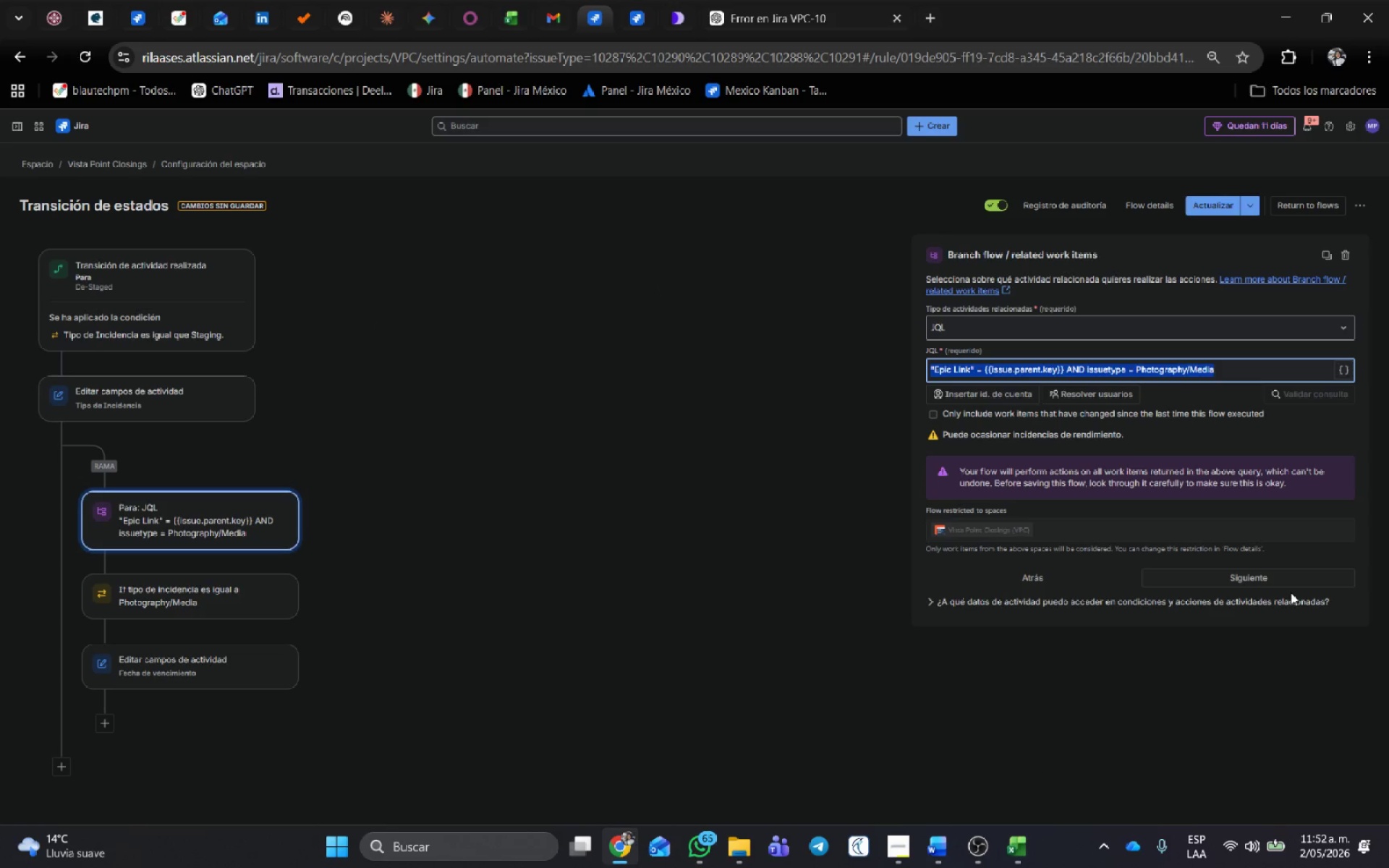 
left_click([1285, 582])
 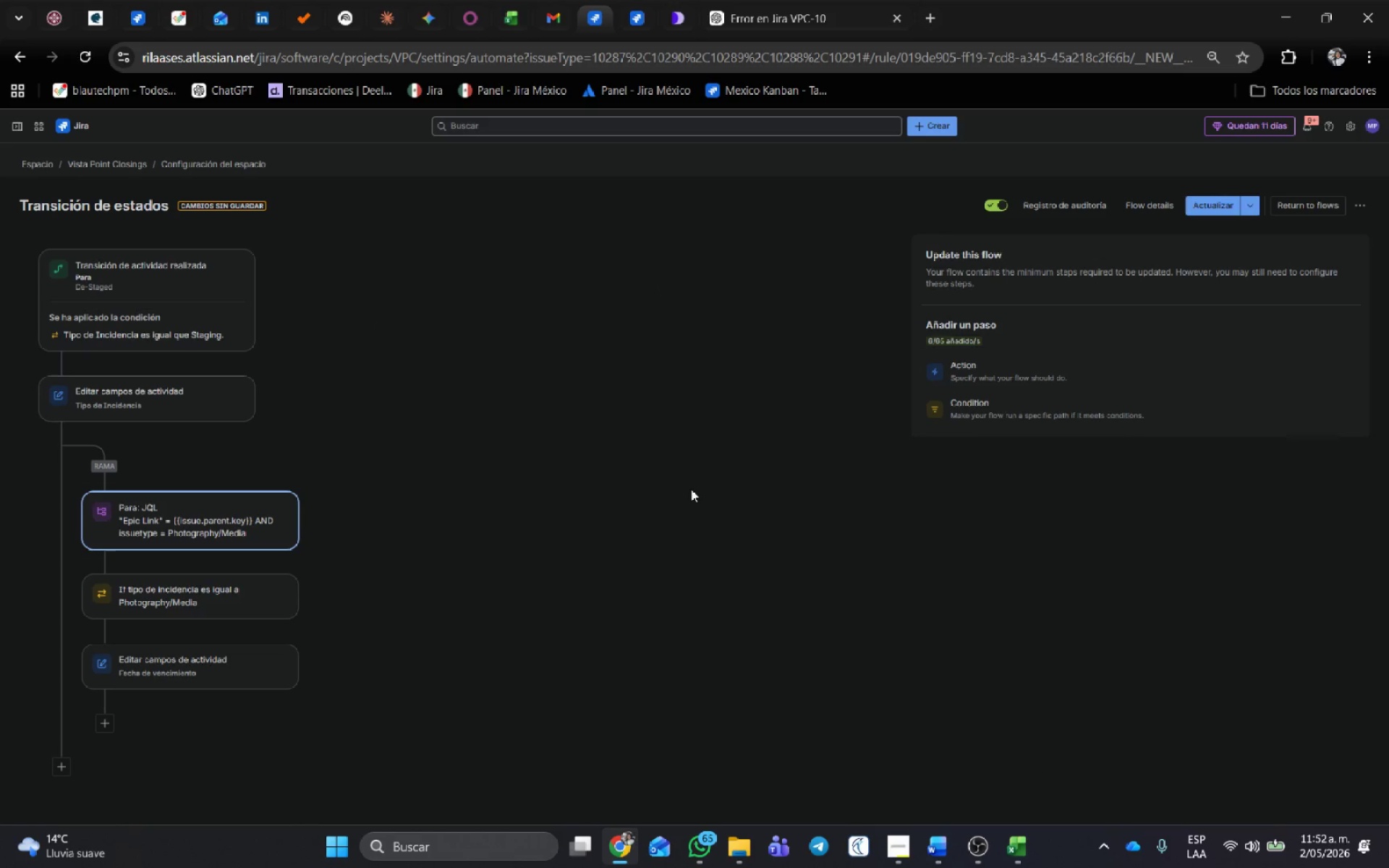 
left_click([691, 489])
 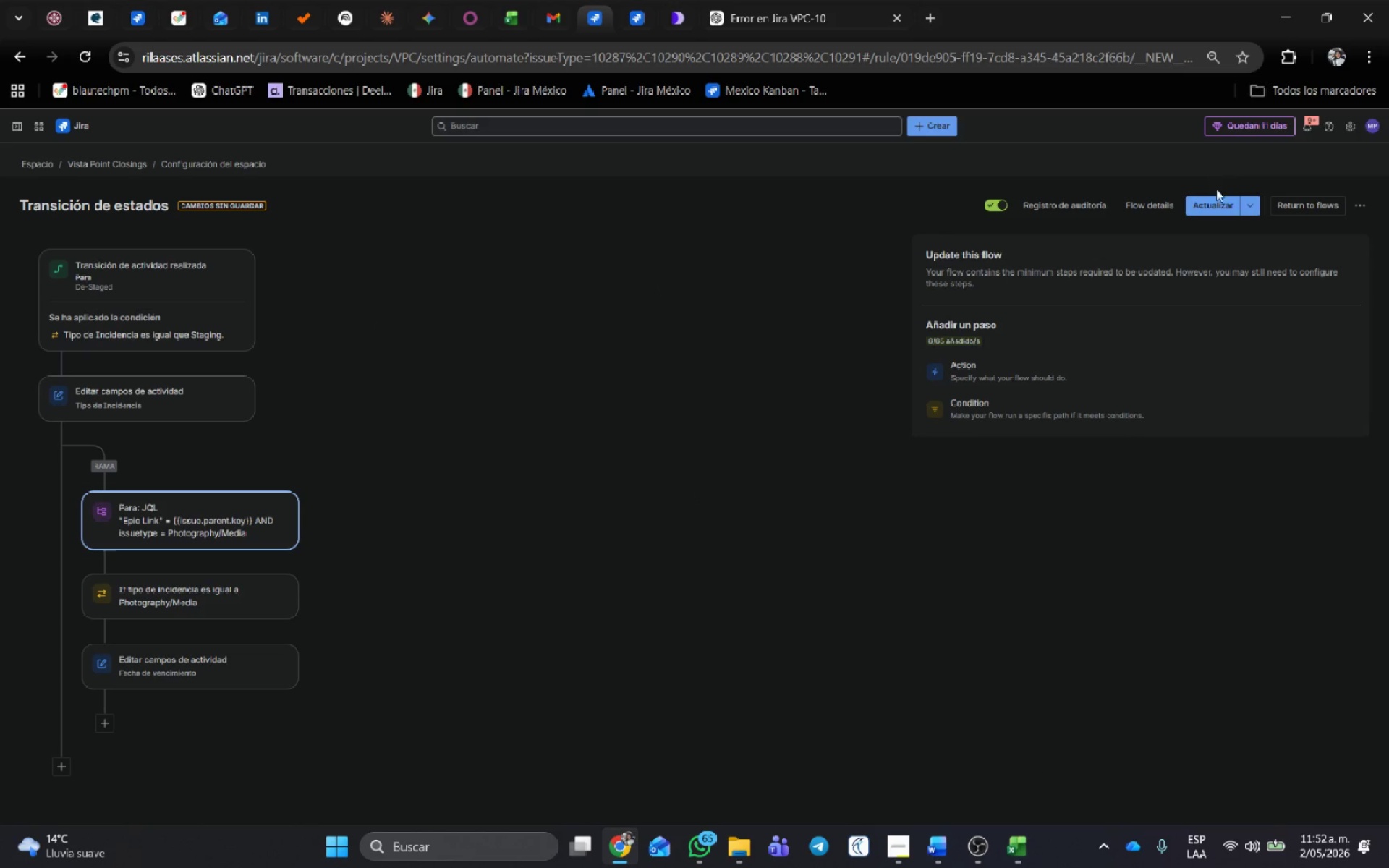 
left_click([1217, 199])
 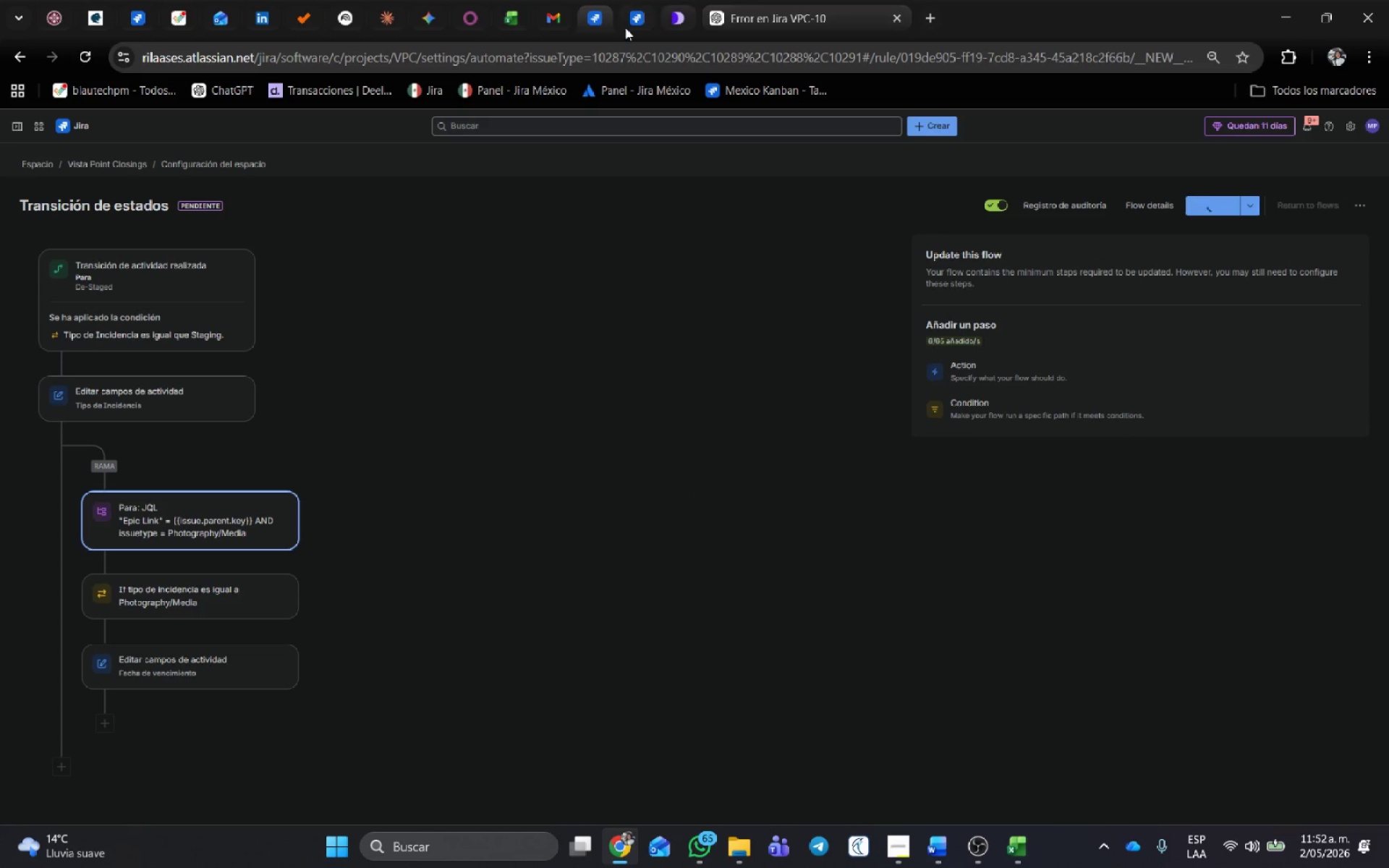 
left_click([632, 20])
 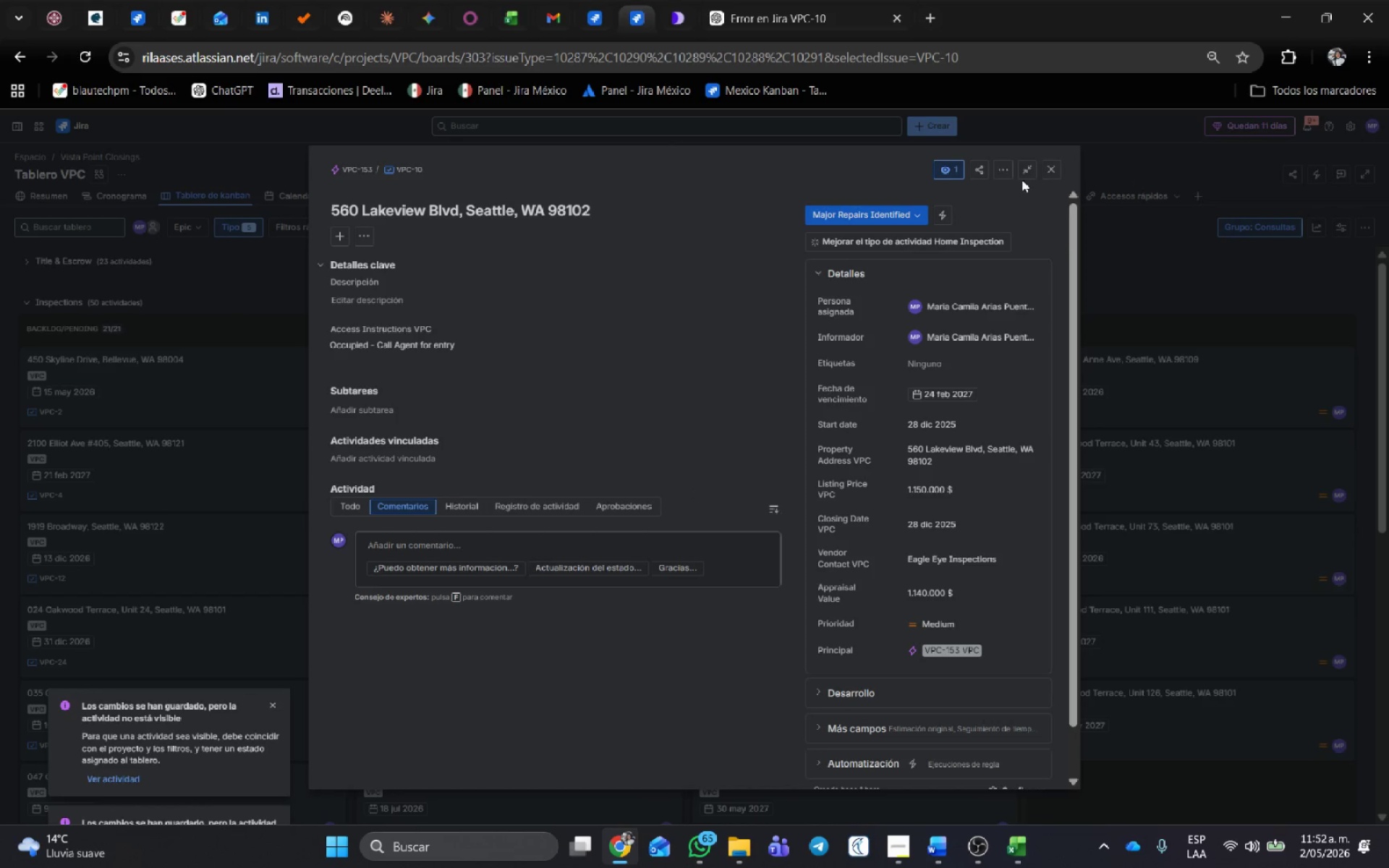 
left_click([1055, 161])
 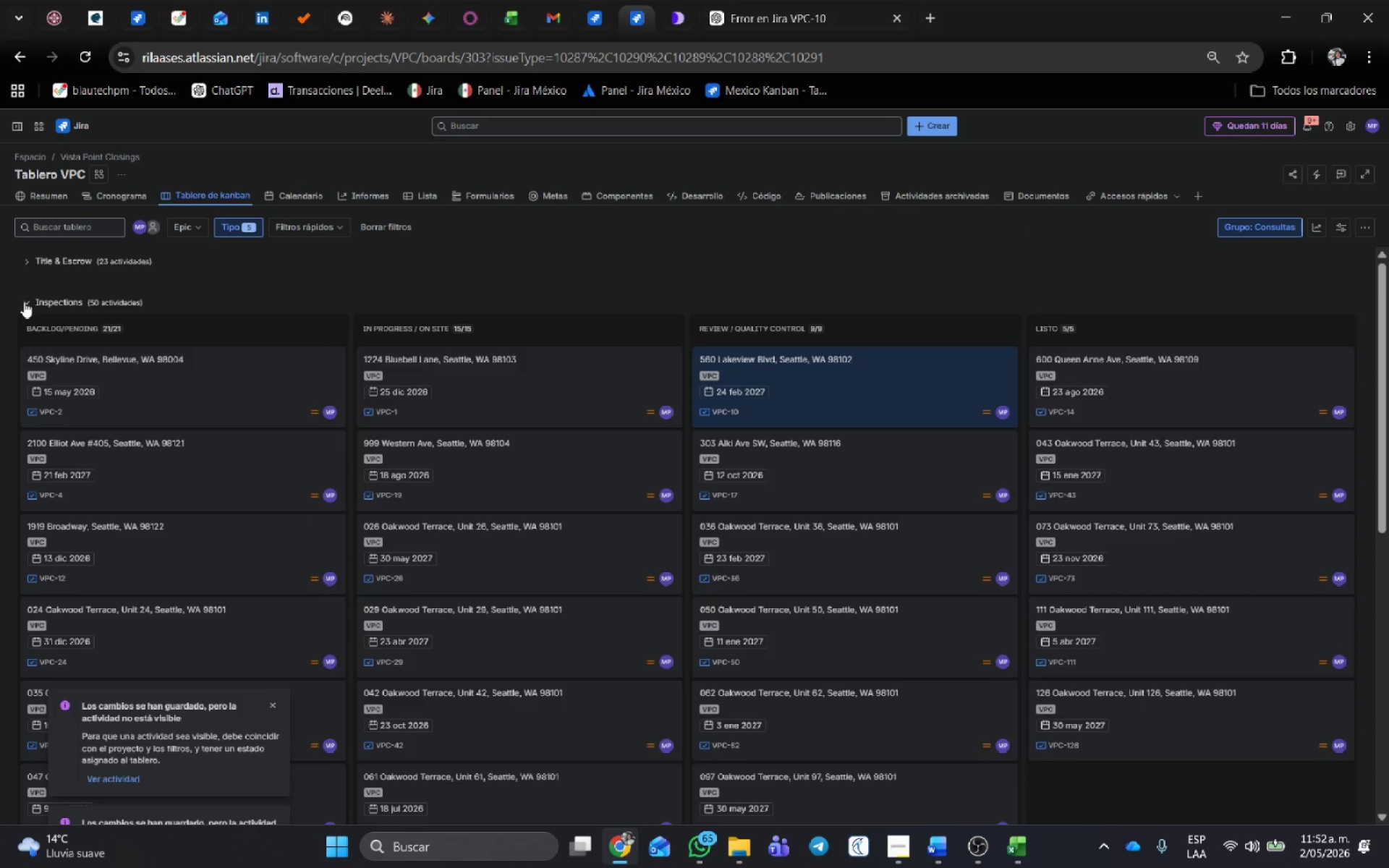 
left_click([24, 301])
 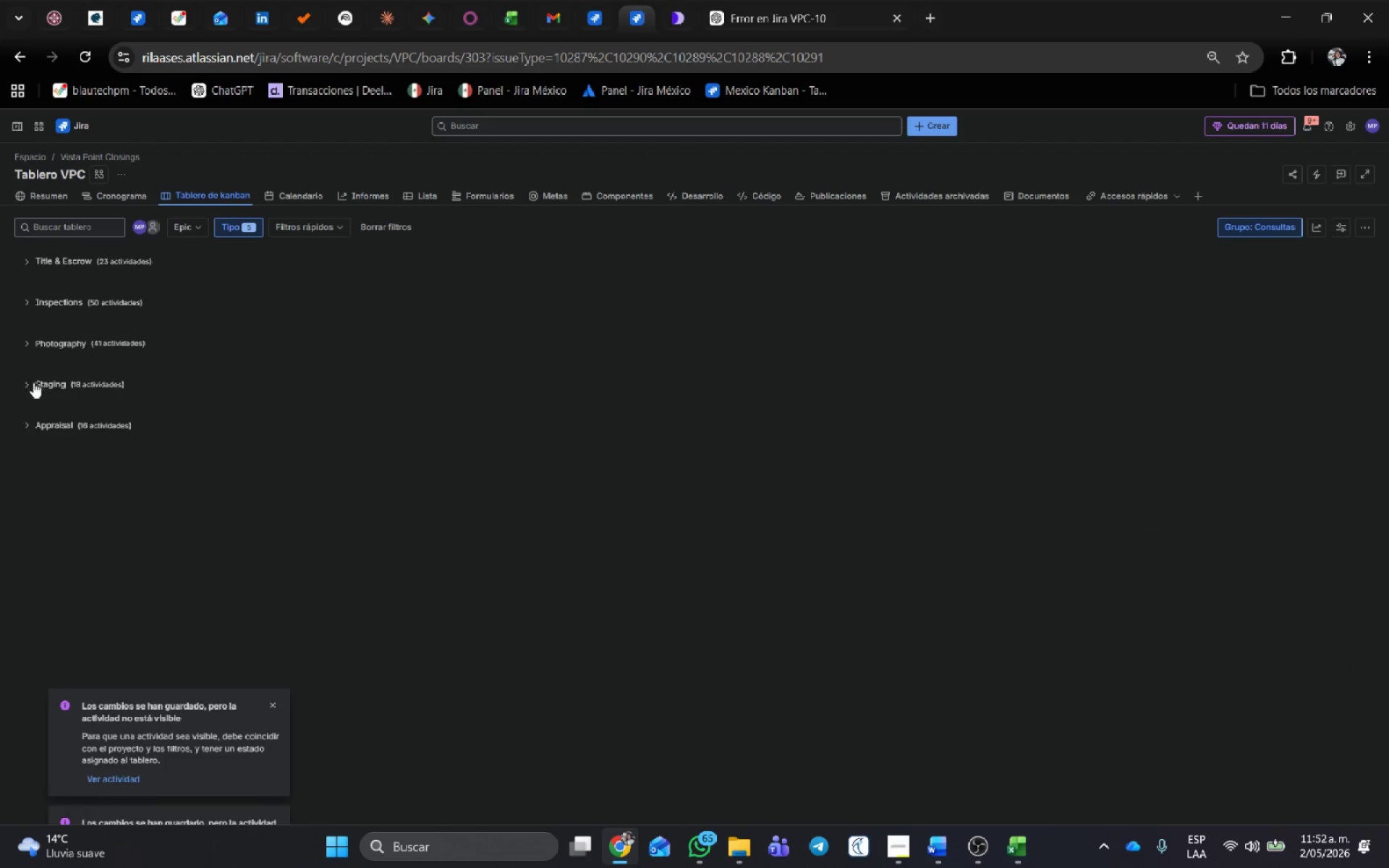 
left_click([25, 382])
 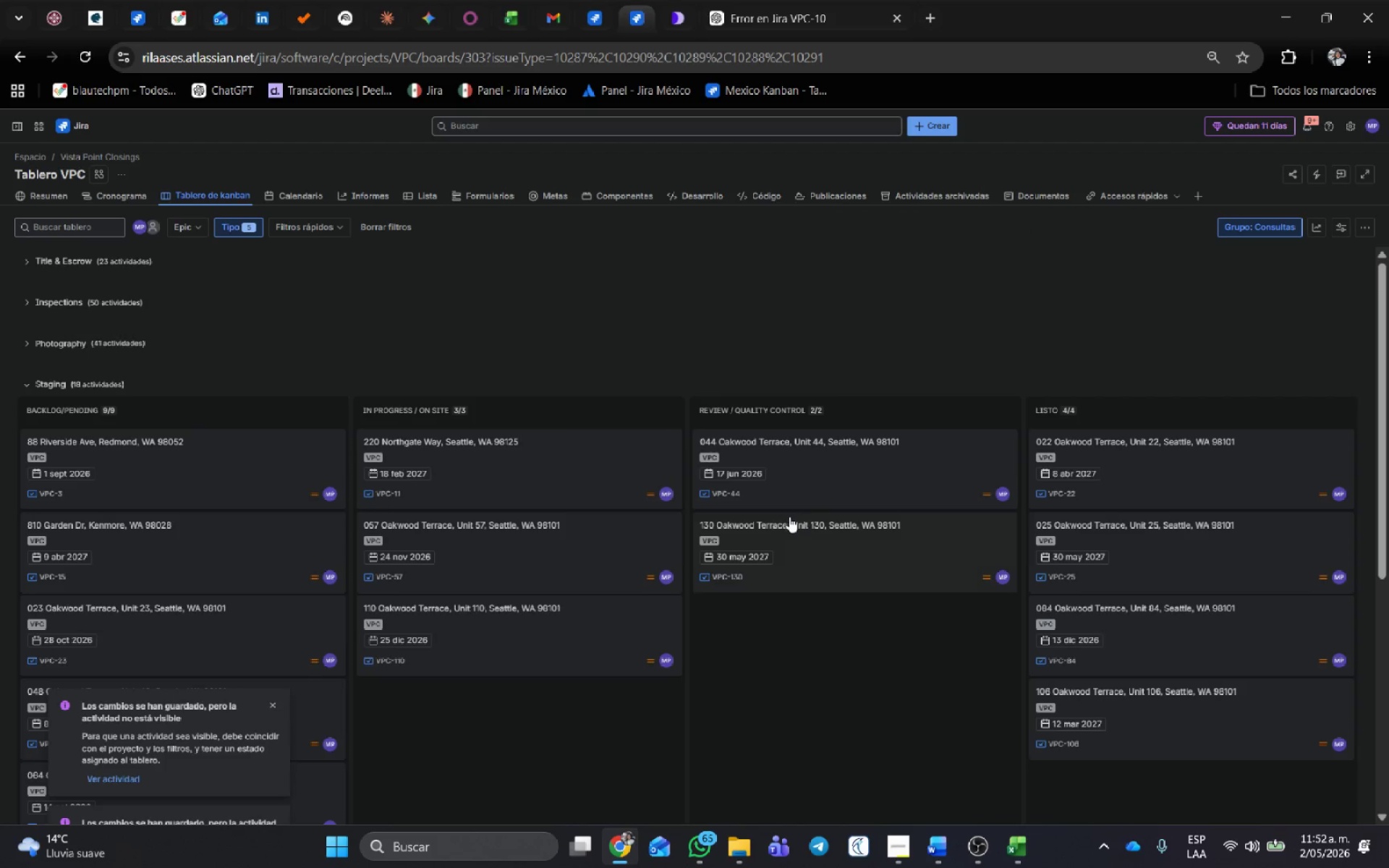 
left_click([784, 516])
 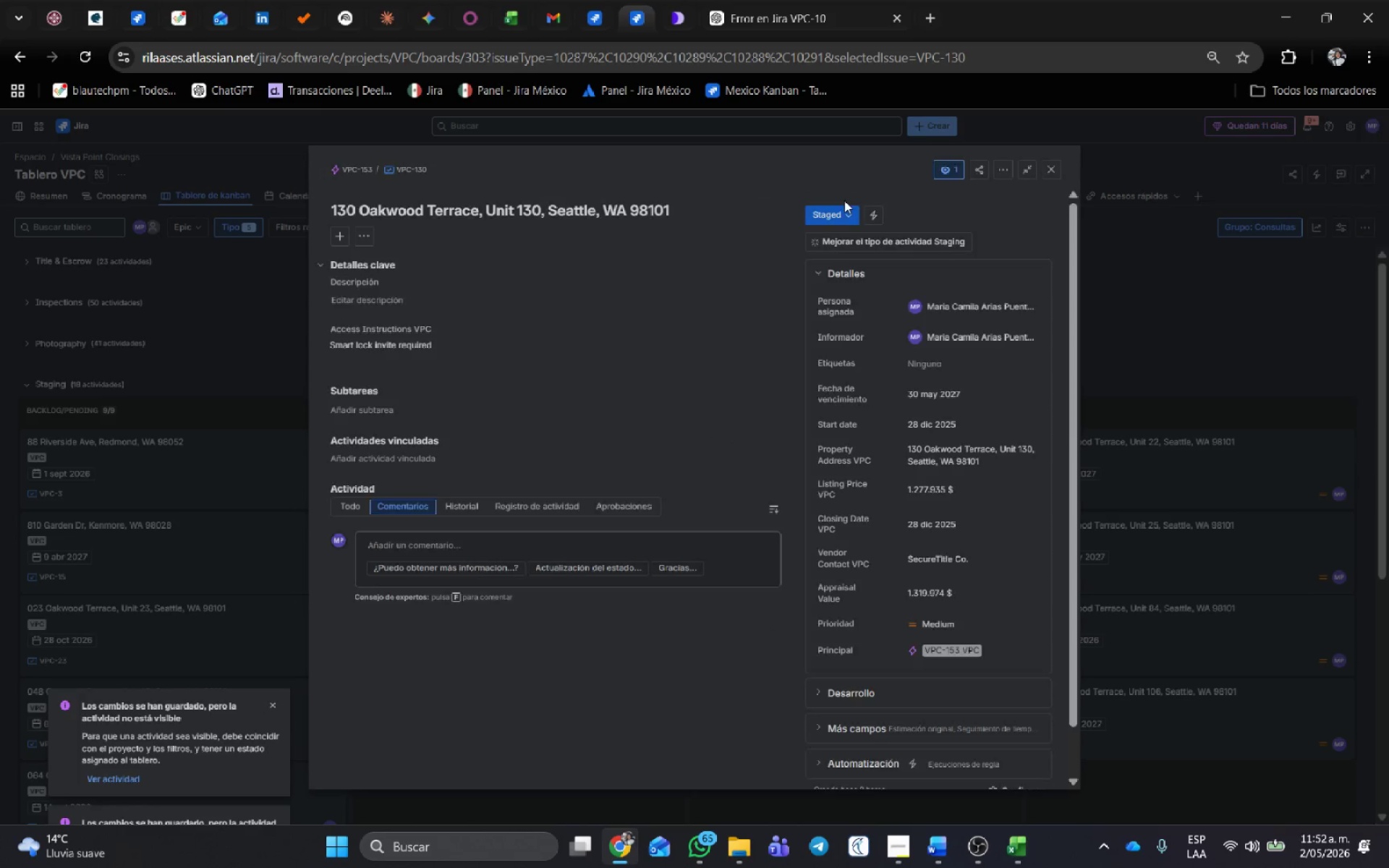 
left_click([841, 209])
 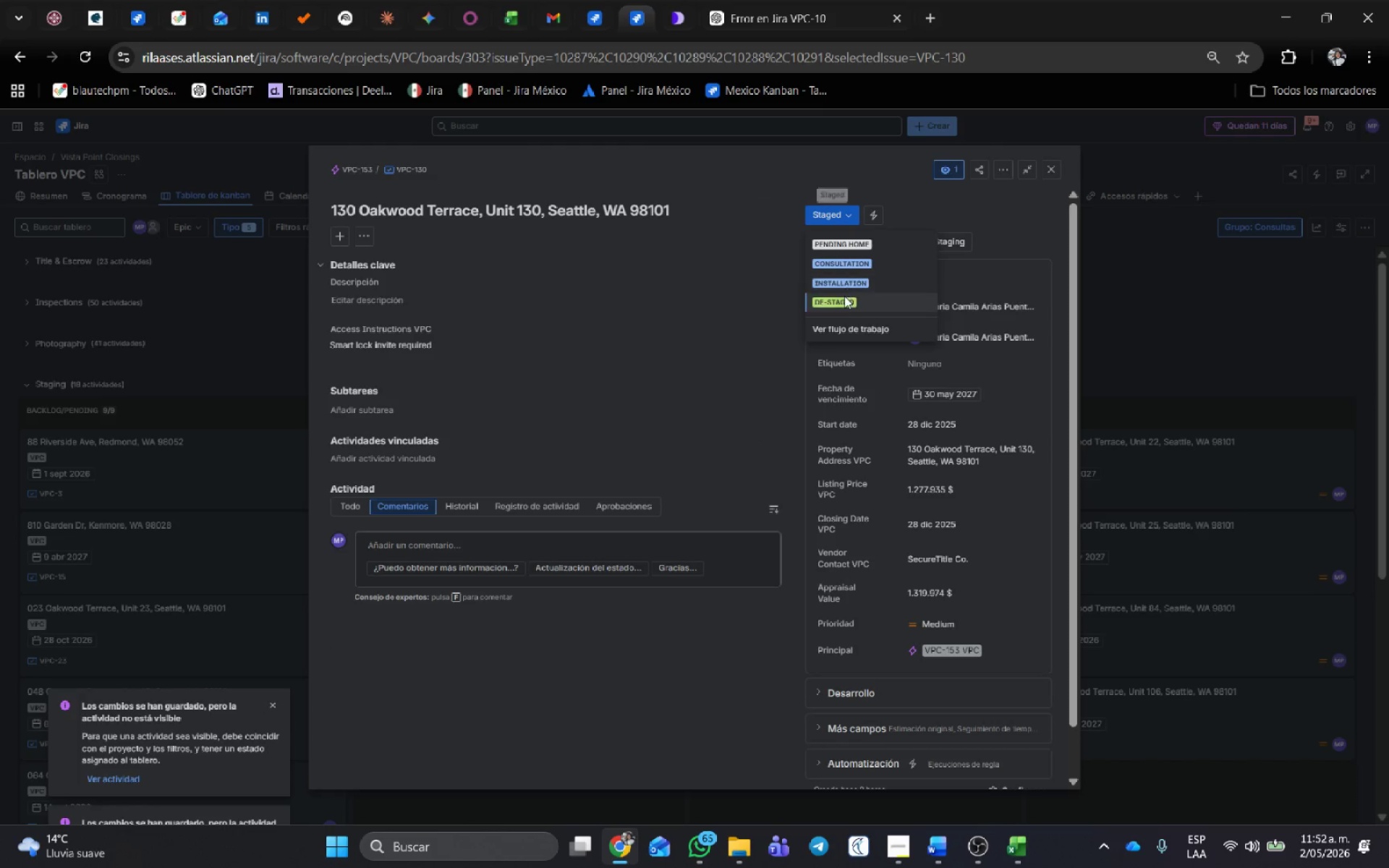 
left_click([844, 298])
 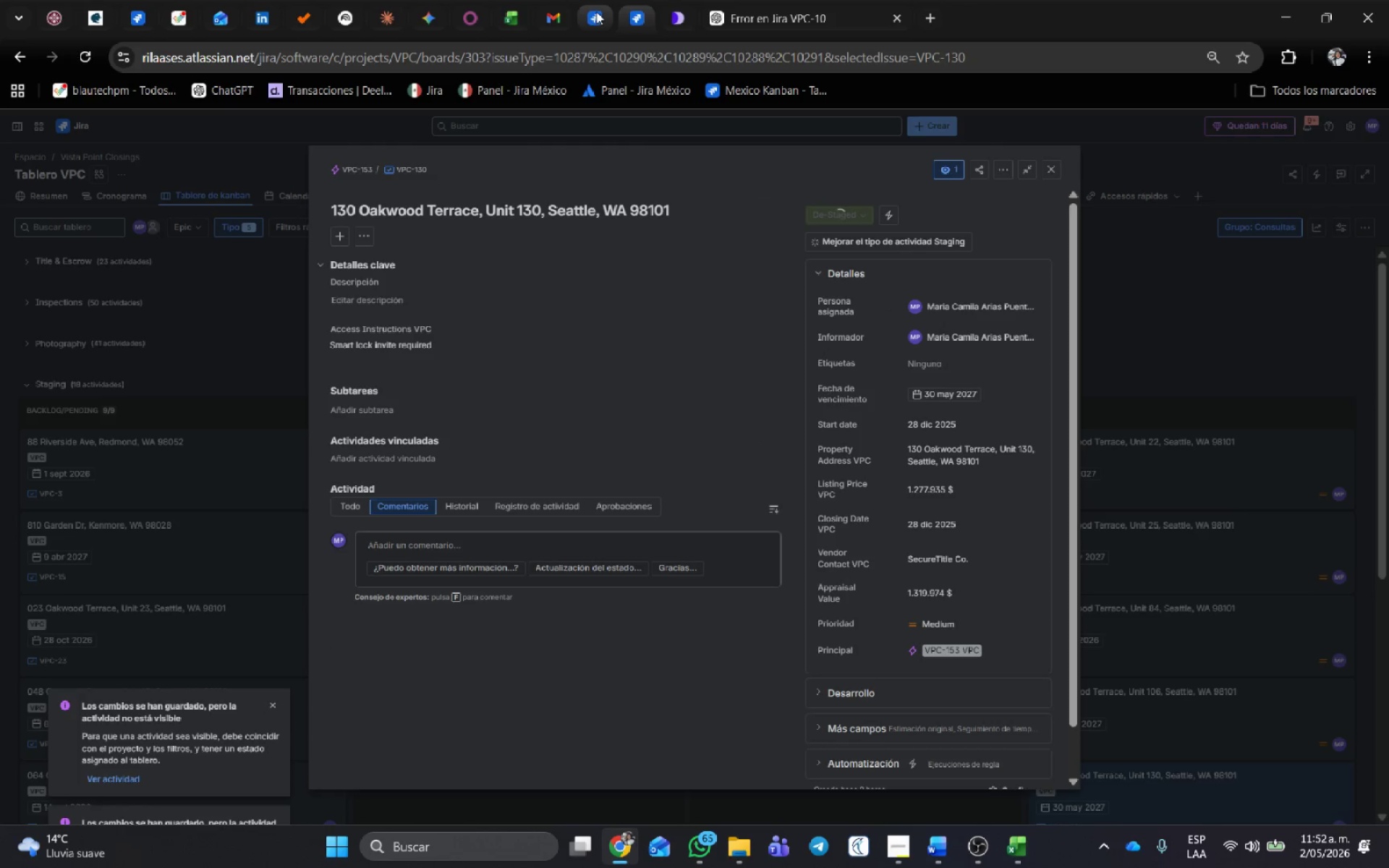 
left_click([594, 9])
 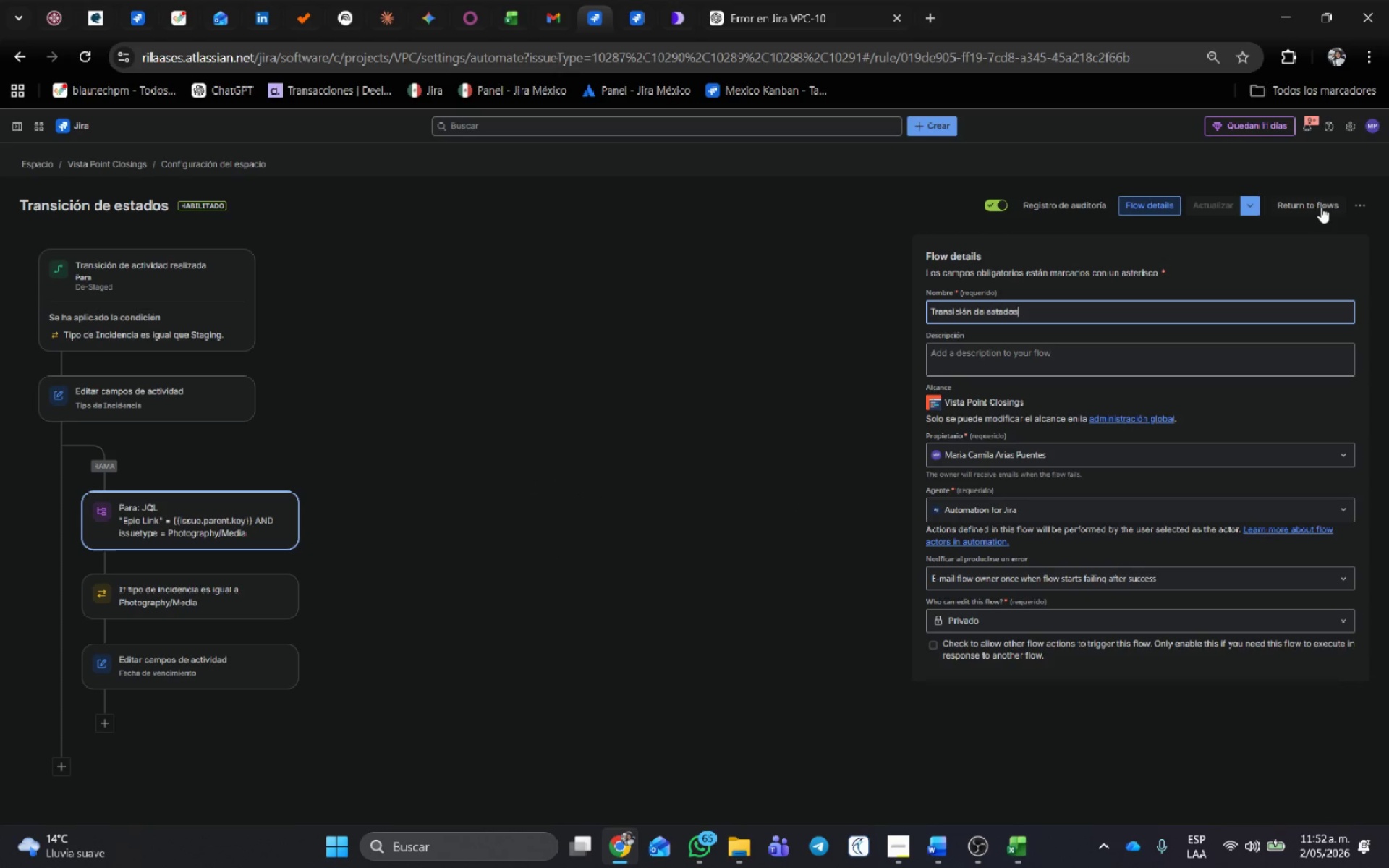 
left_click([1323, 208])
 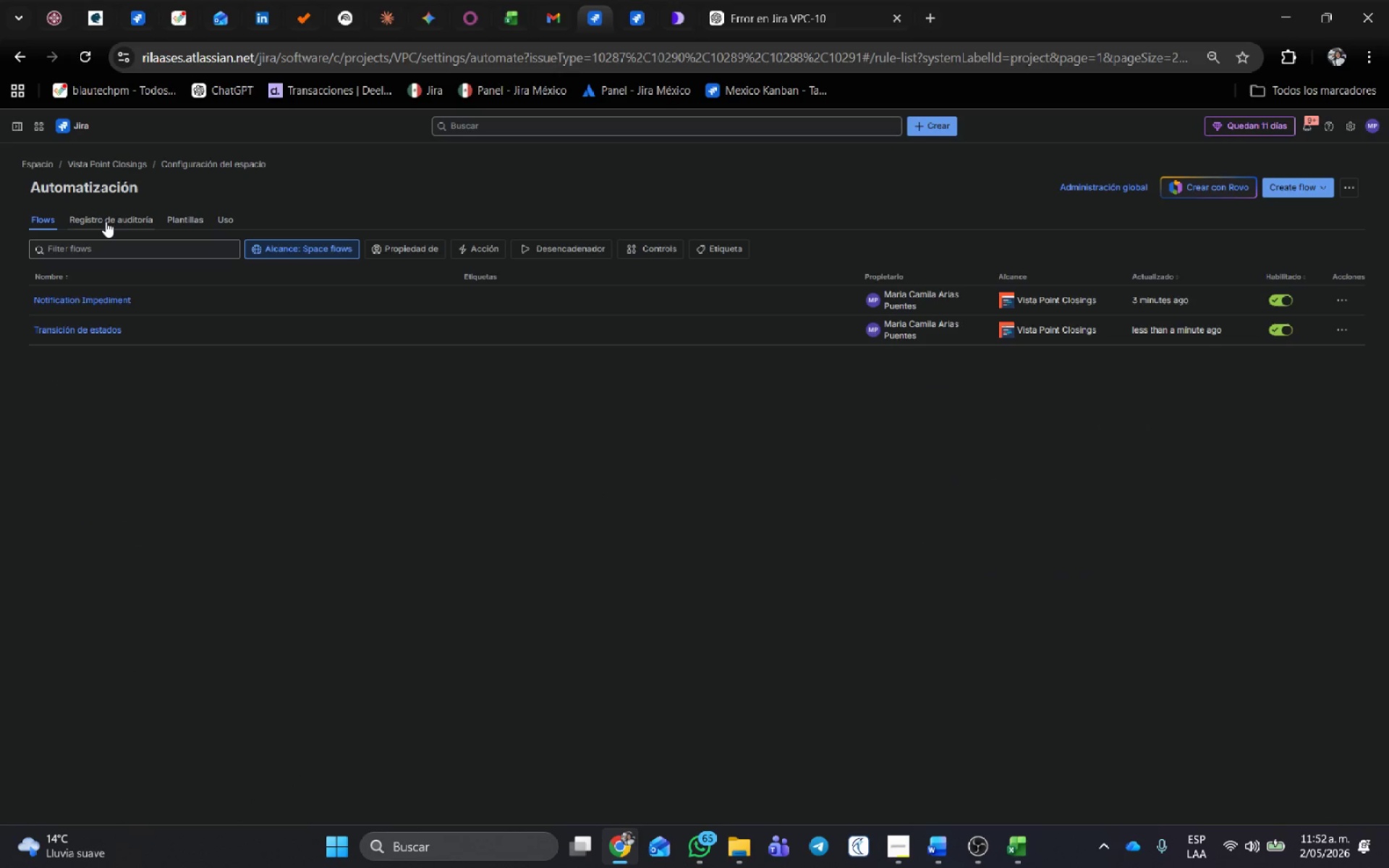 
left_click([106, 222])
 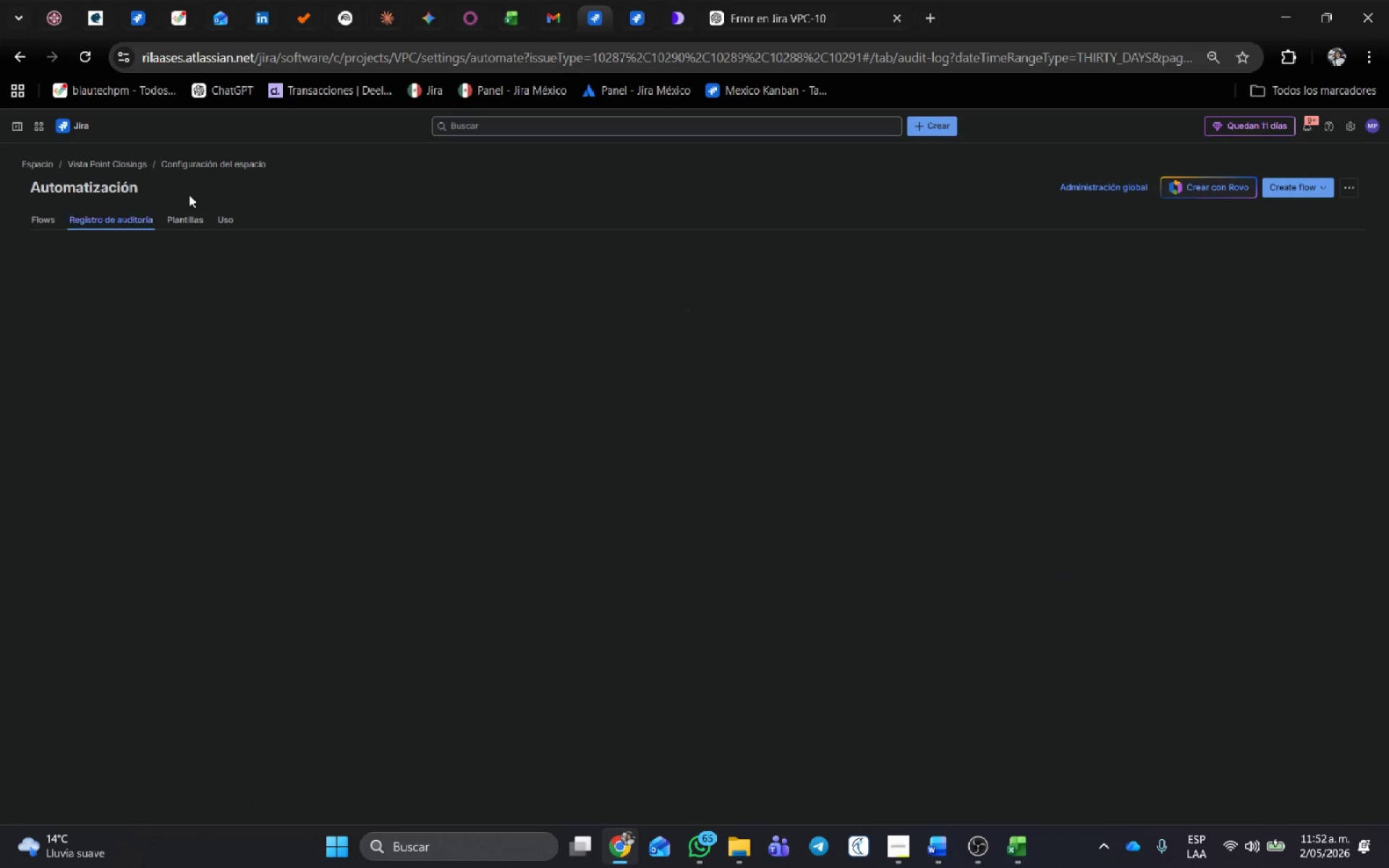 
mouse_move([287, 184])
 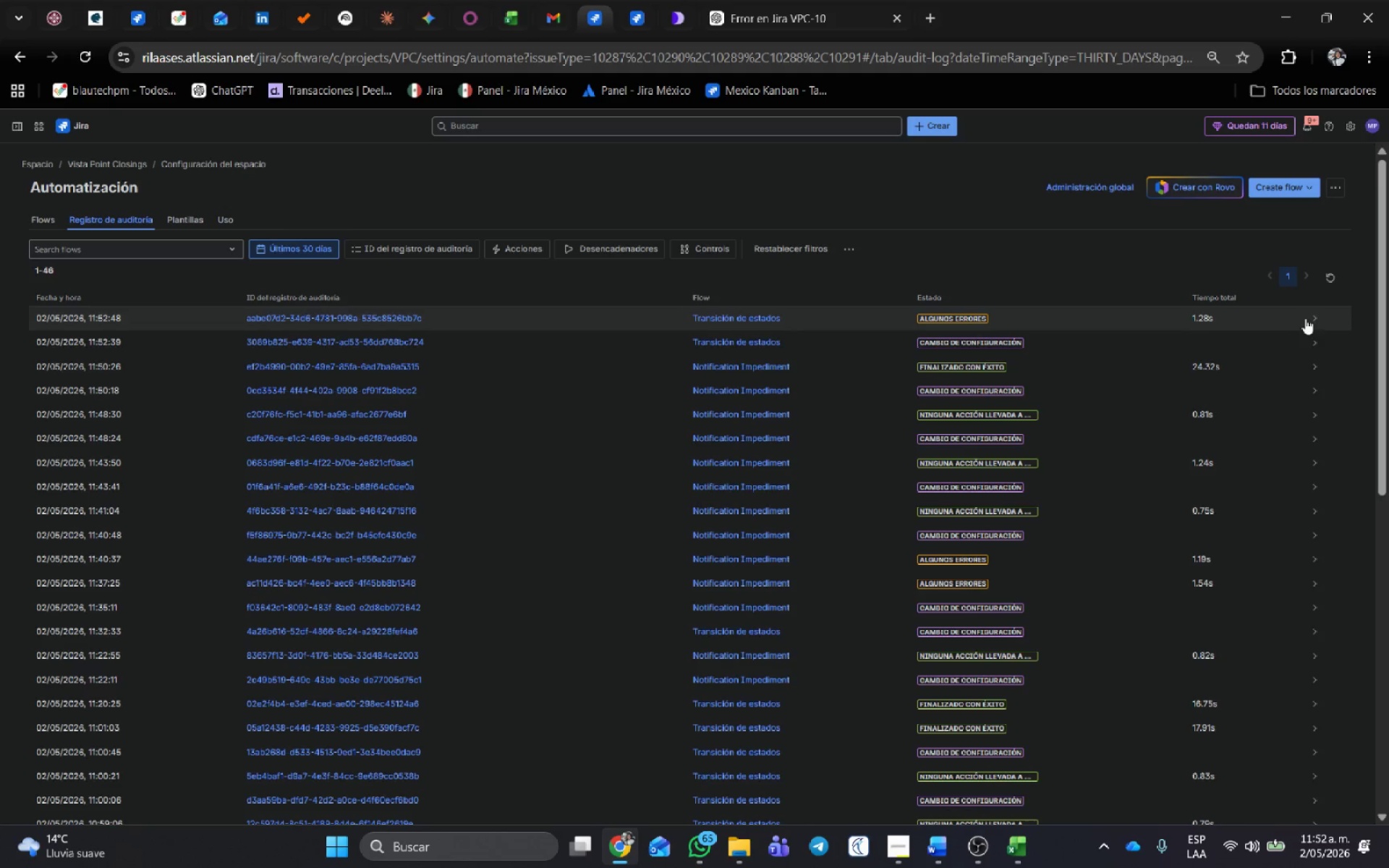 
left_click([1320, 324])
 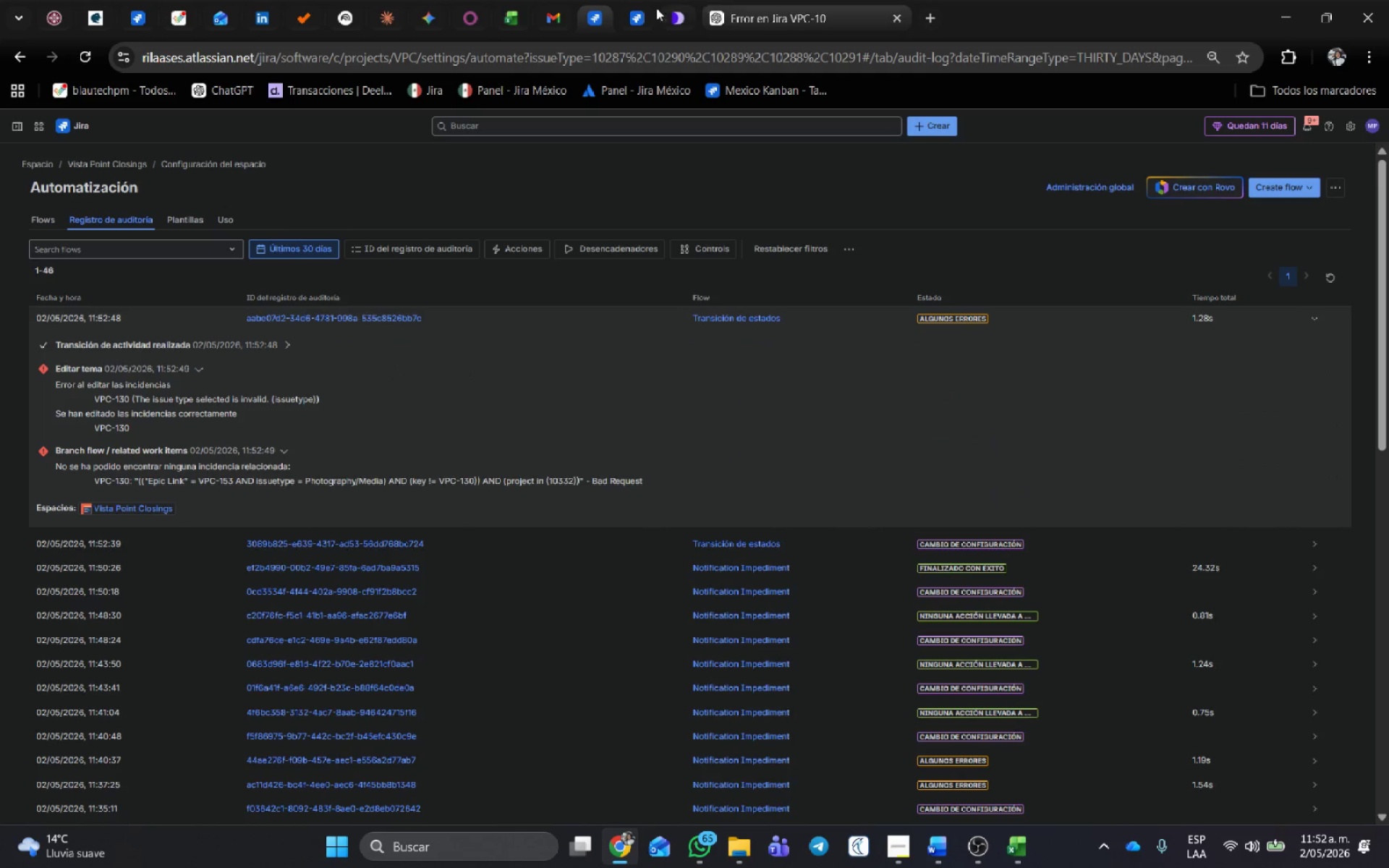 
left_click([636, 9])
 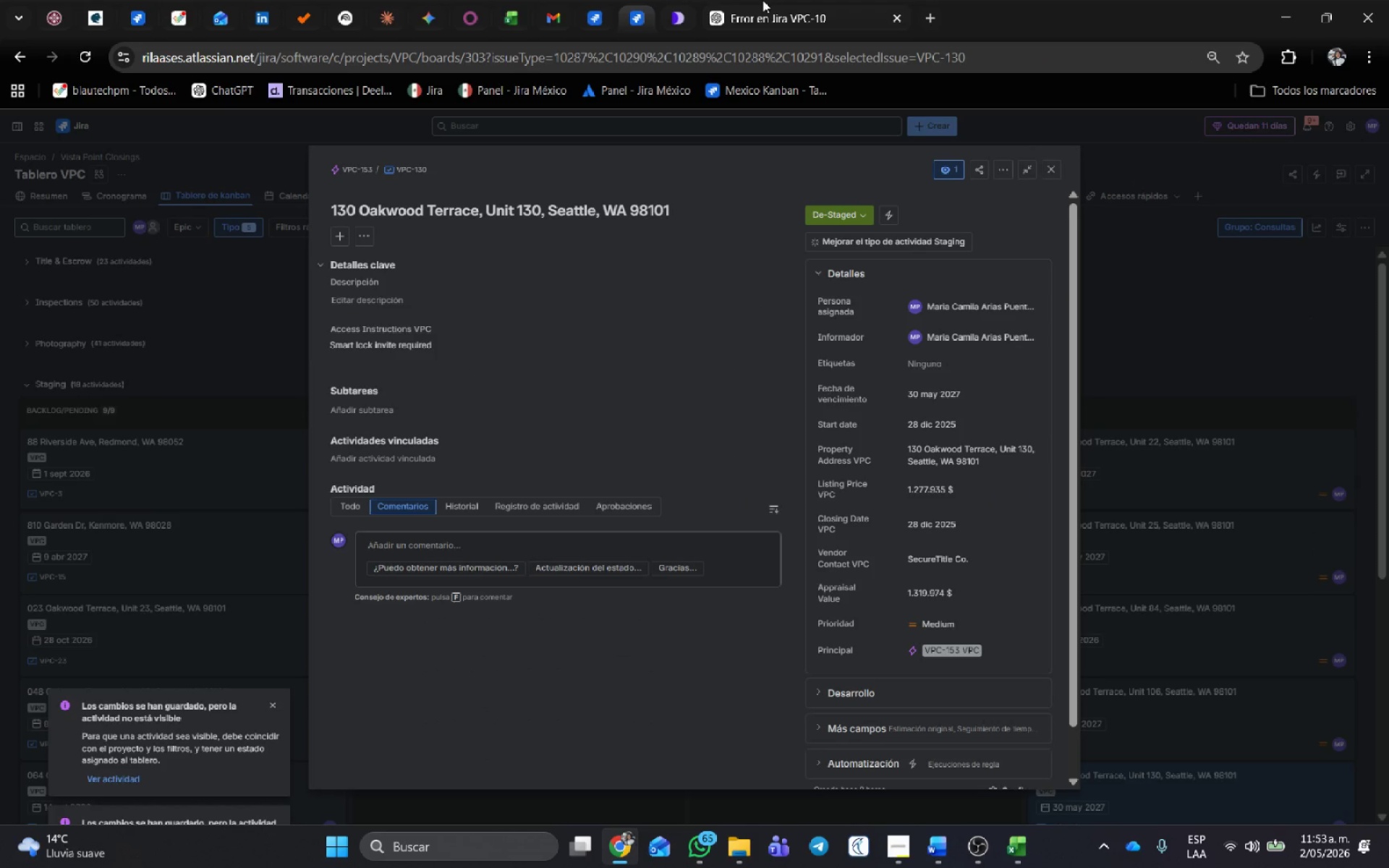 
left_click([773, 0])
 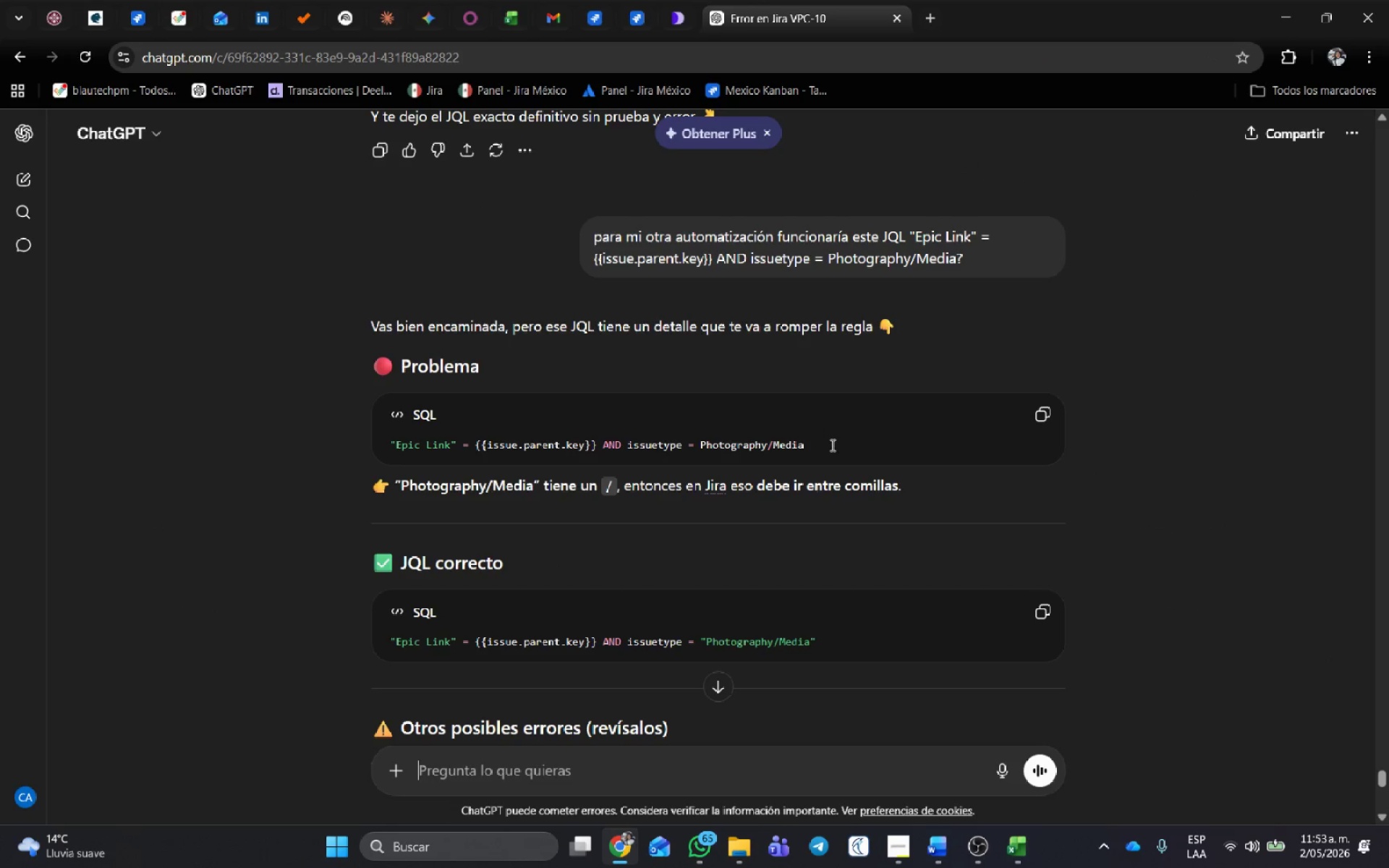 
left_click_drag(start_coordinate=[840, 448], to_coordinate=[386, 441])
 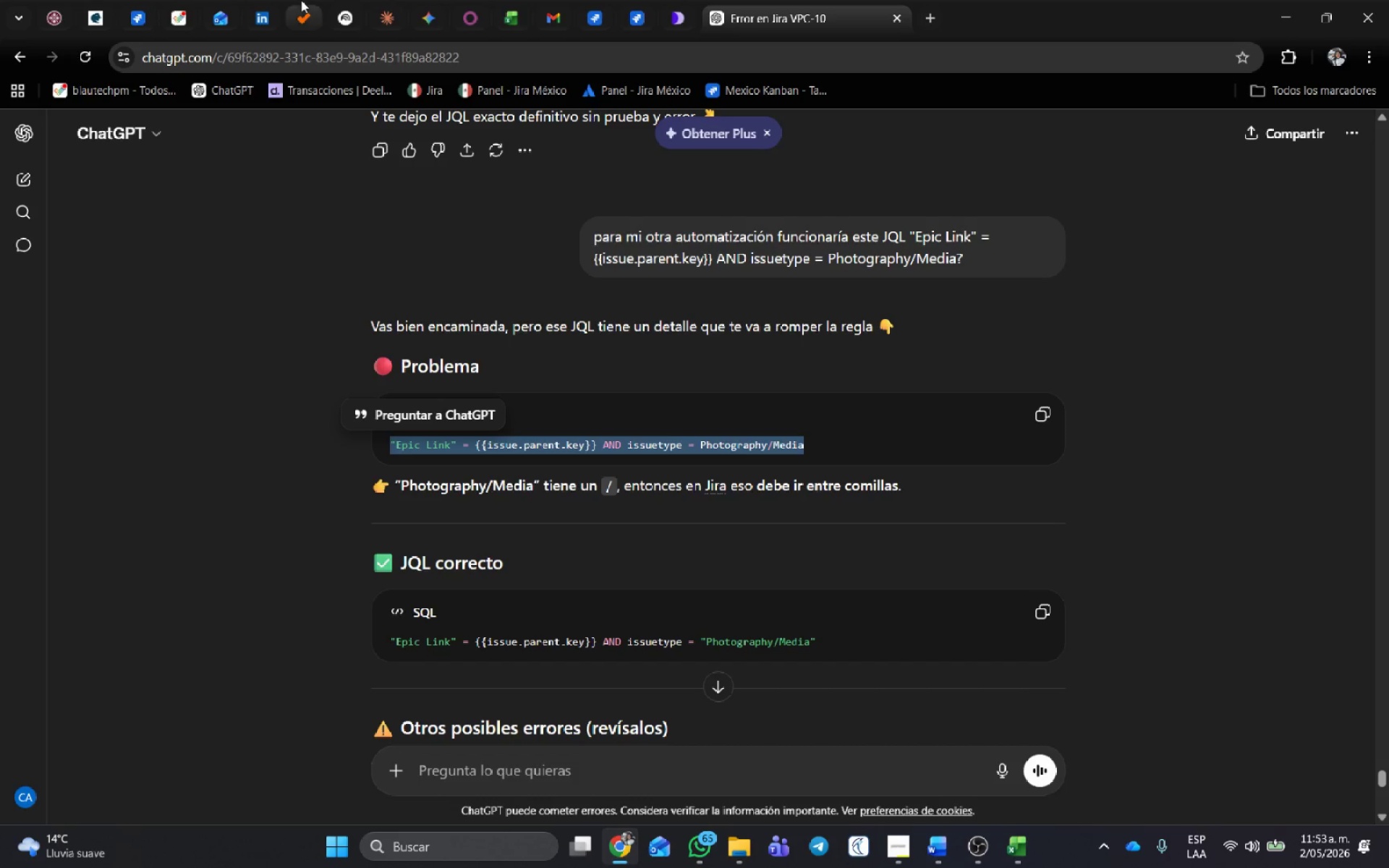 
key(Control+C)
 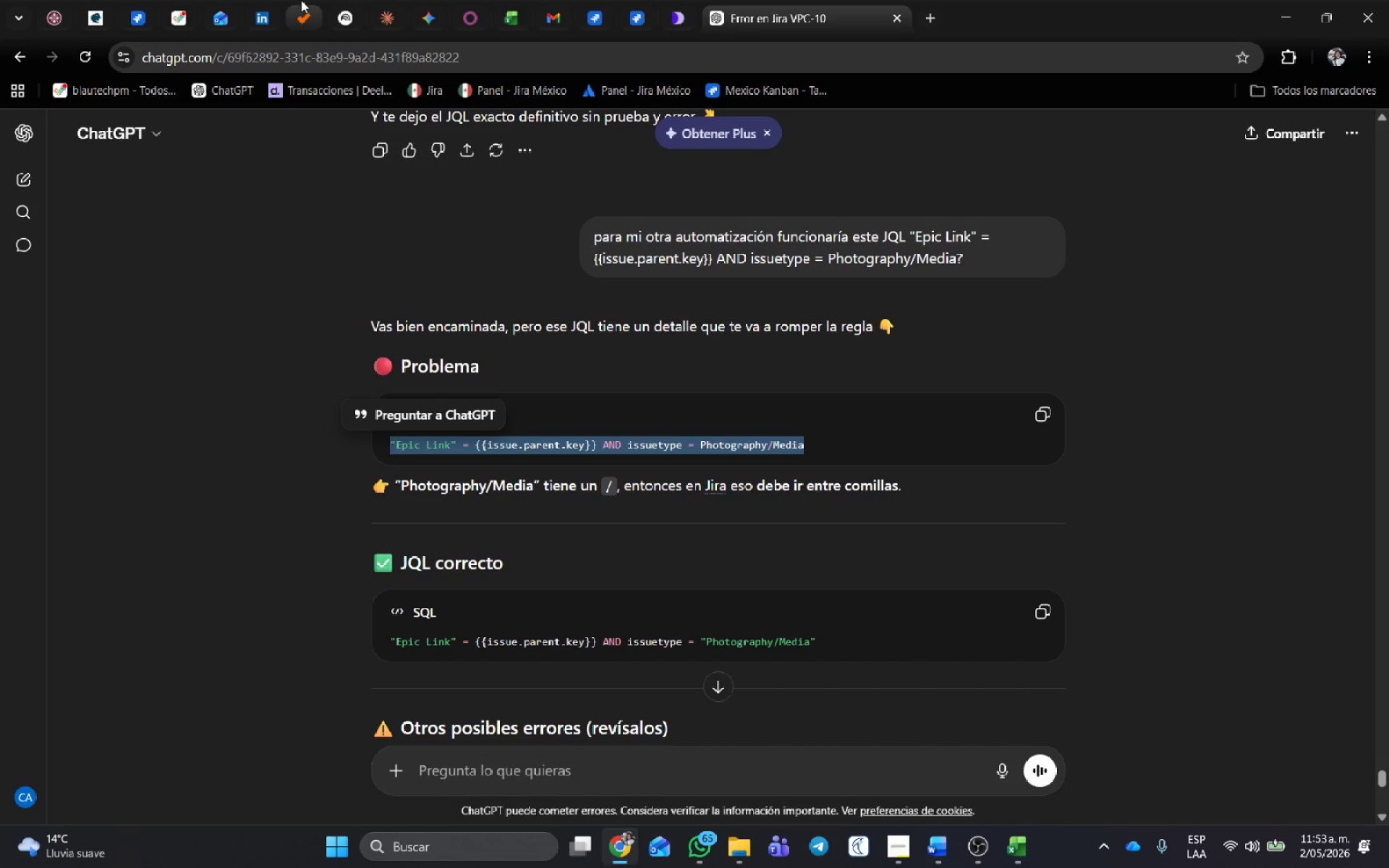 
key(Control+C)
 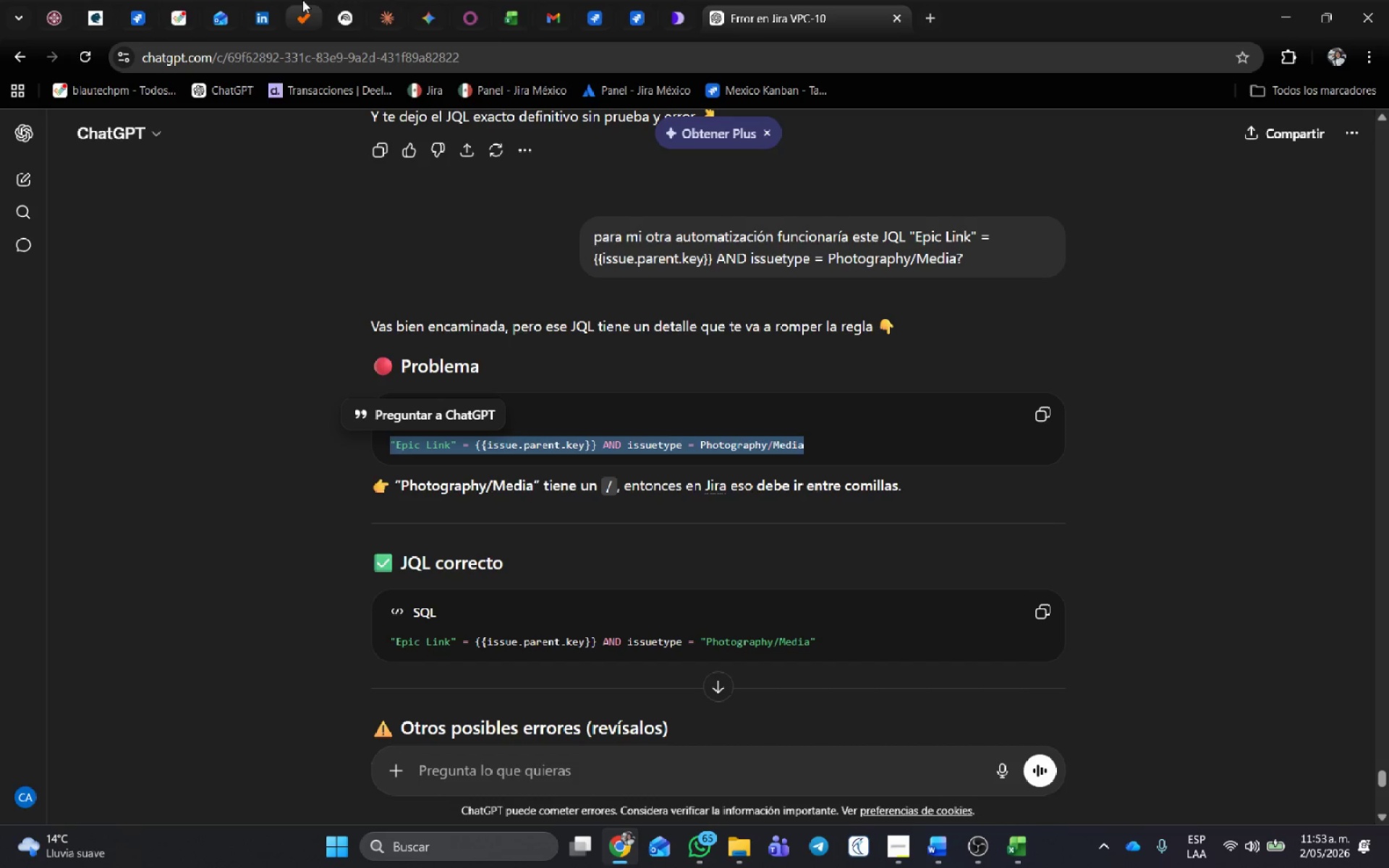 
key(Control+C)
 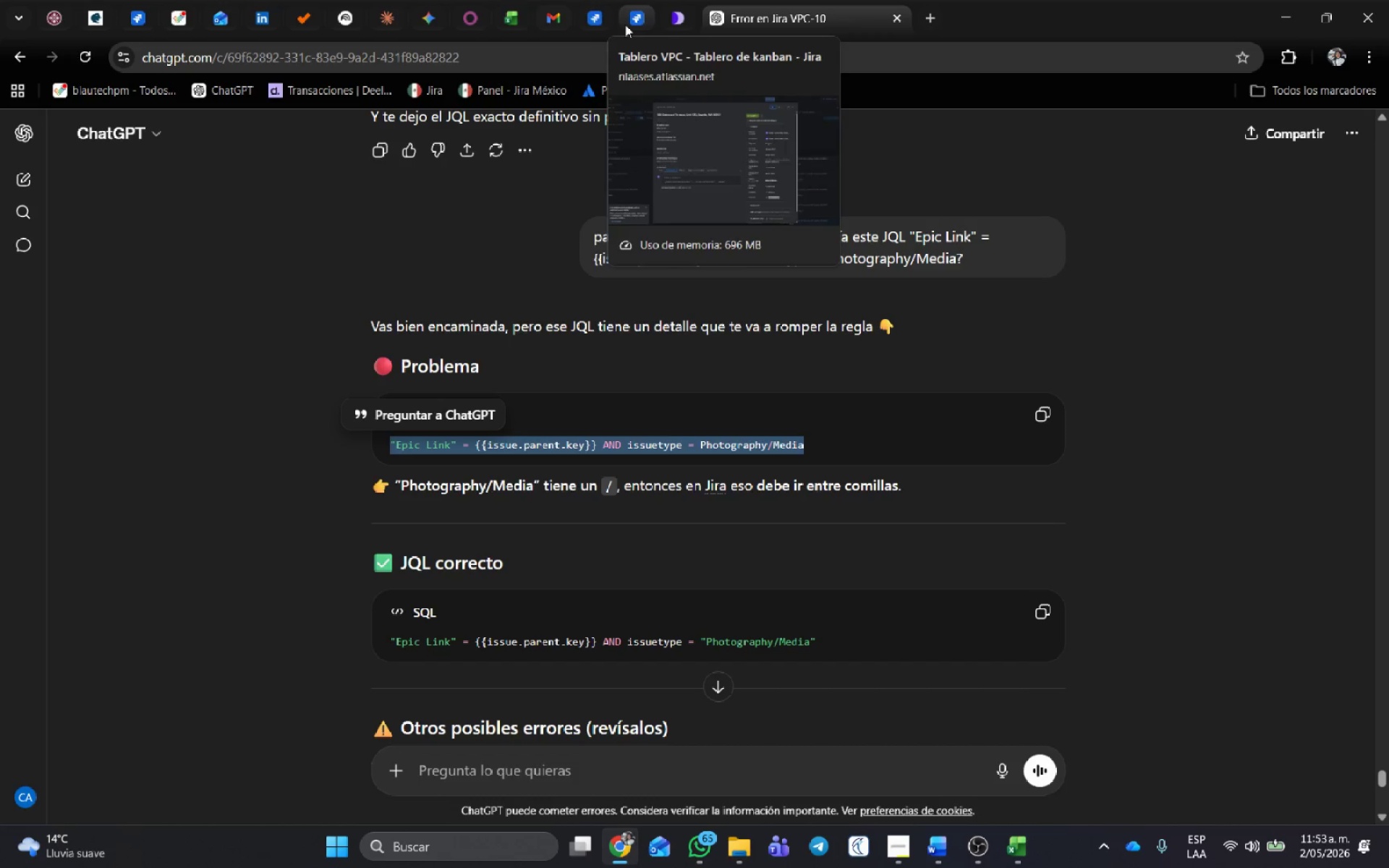 
left_click([585, 7])
 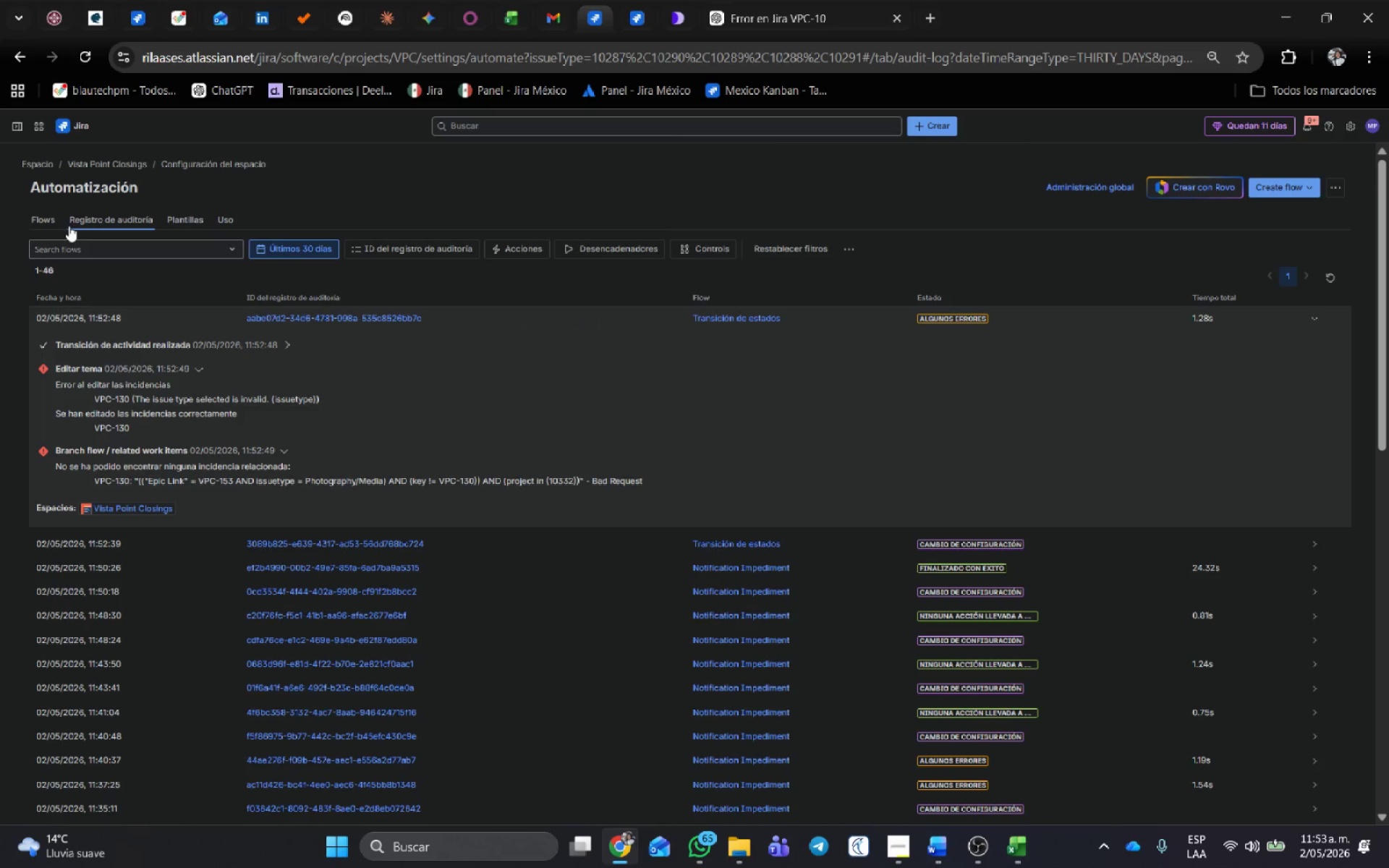 
left_click([47, 221])
 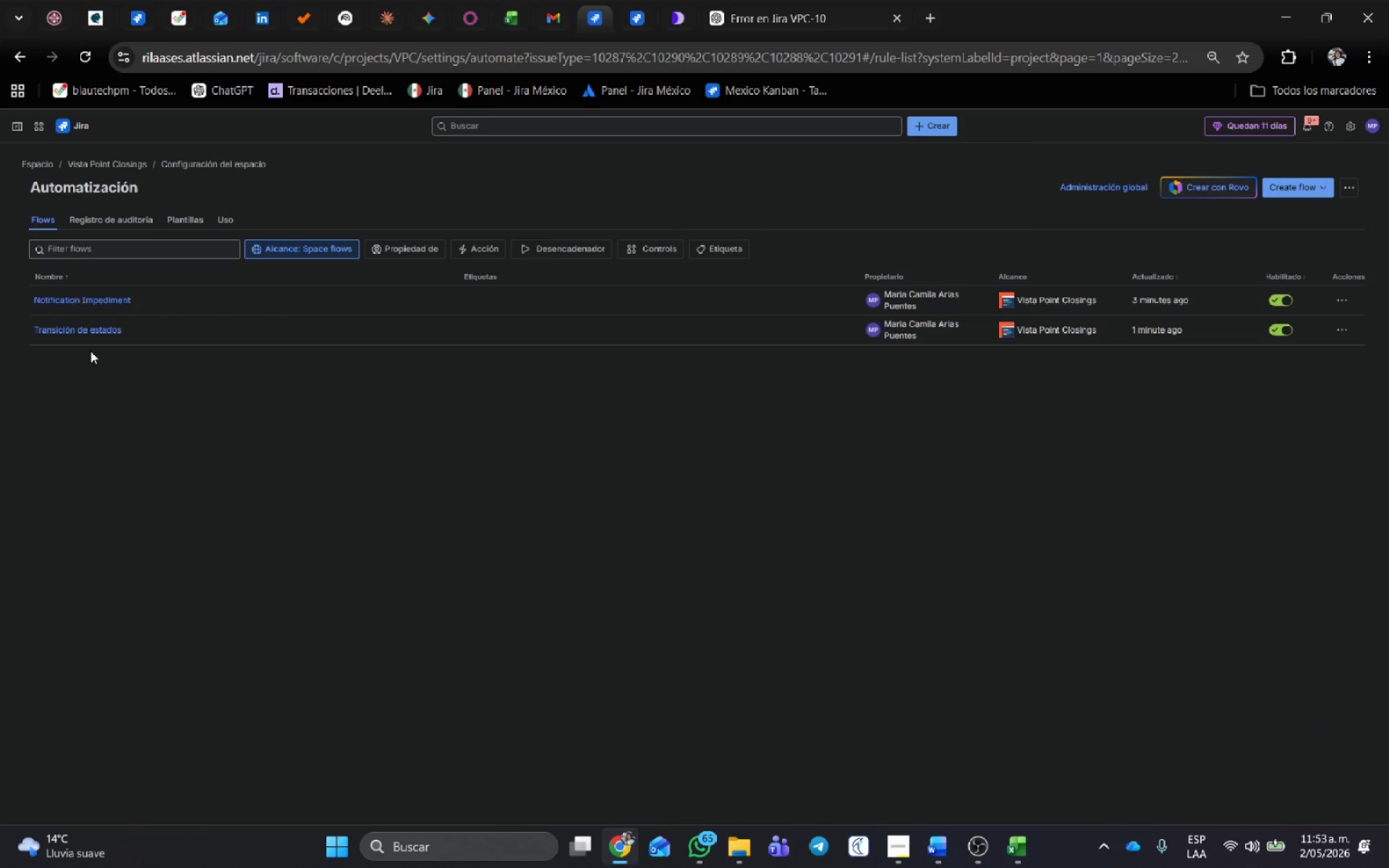 
left_click([95, 326])
 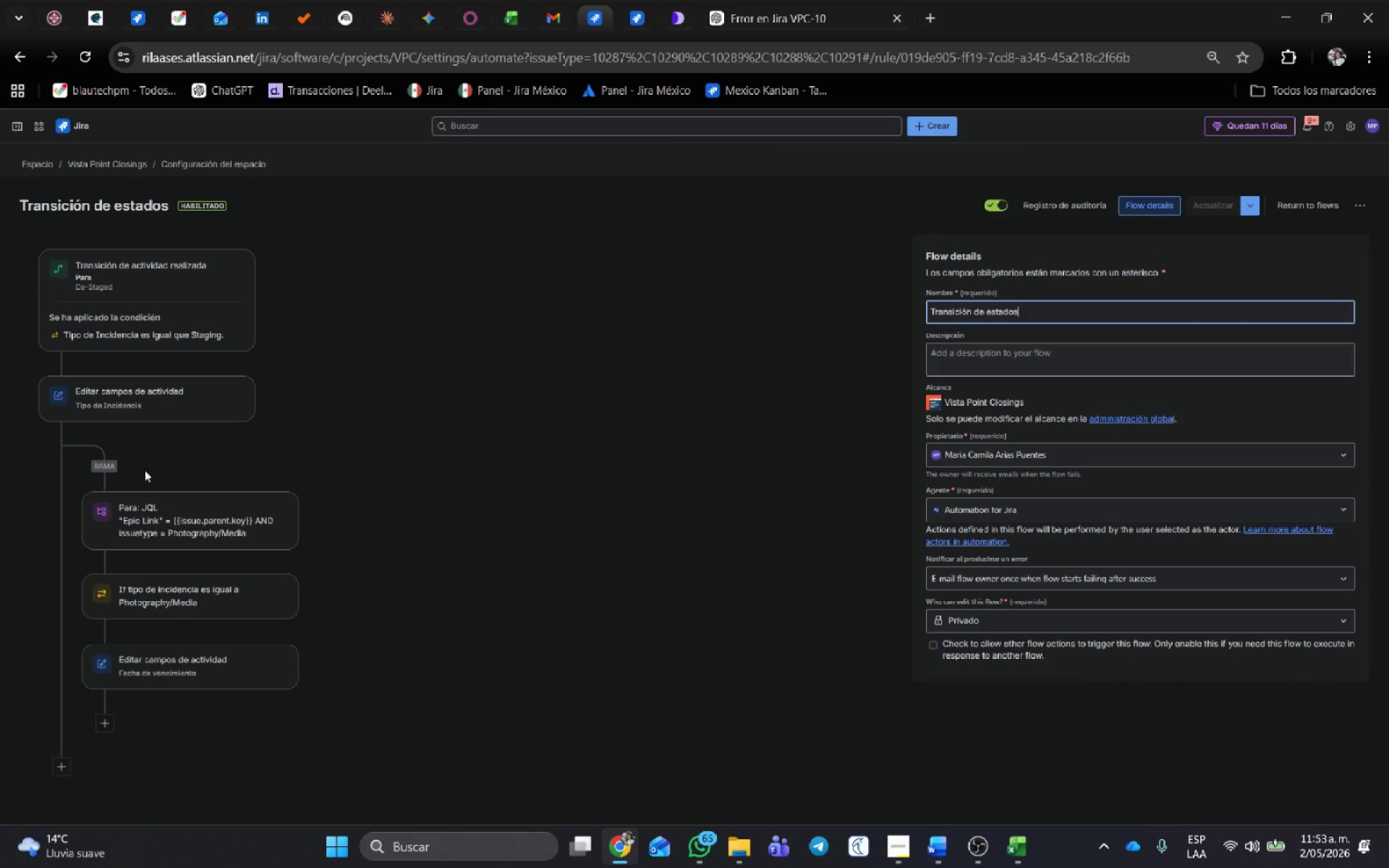 
left_click([151, 527])
 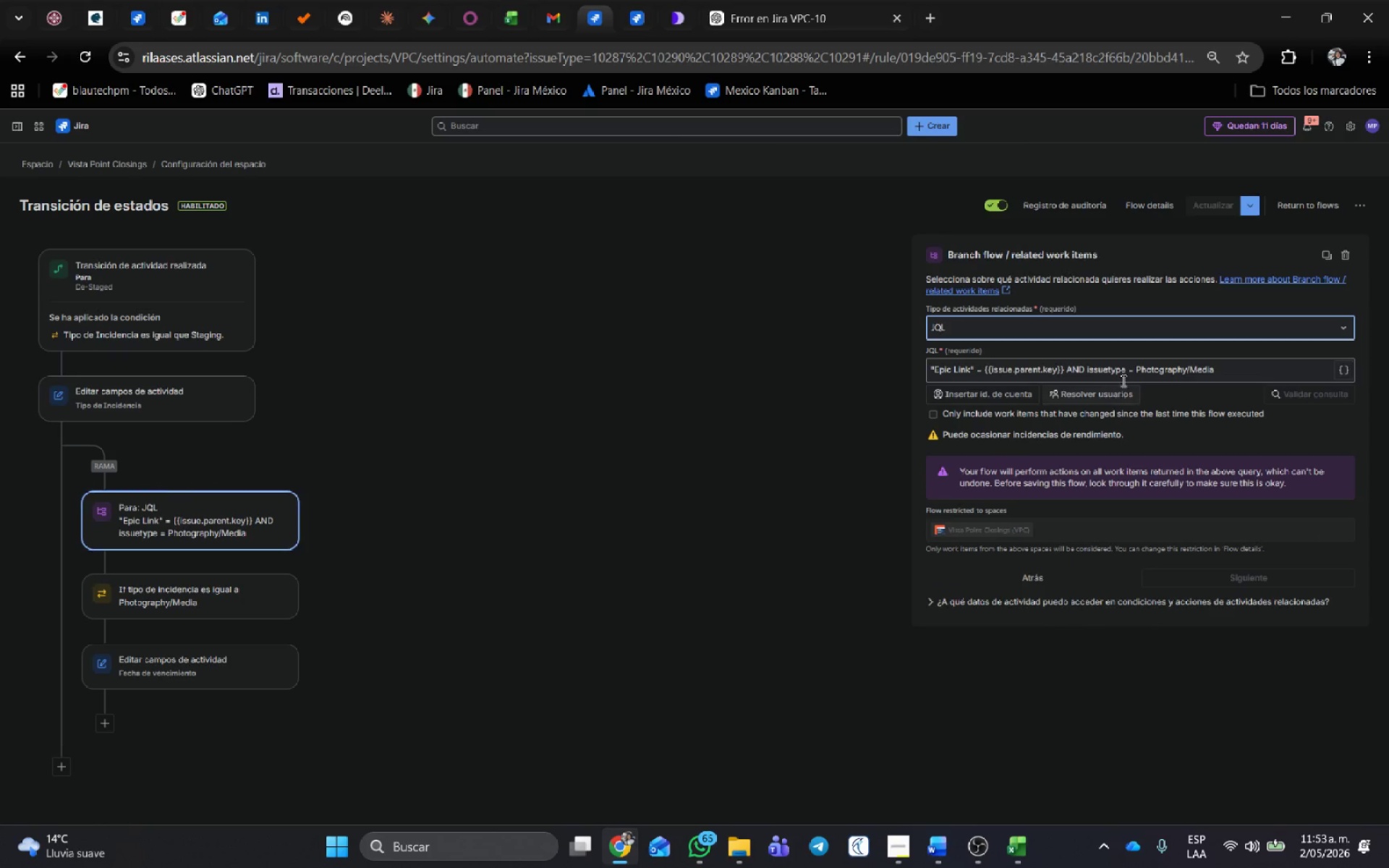 
left_click([1200, 365])
 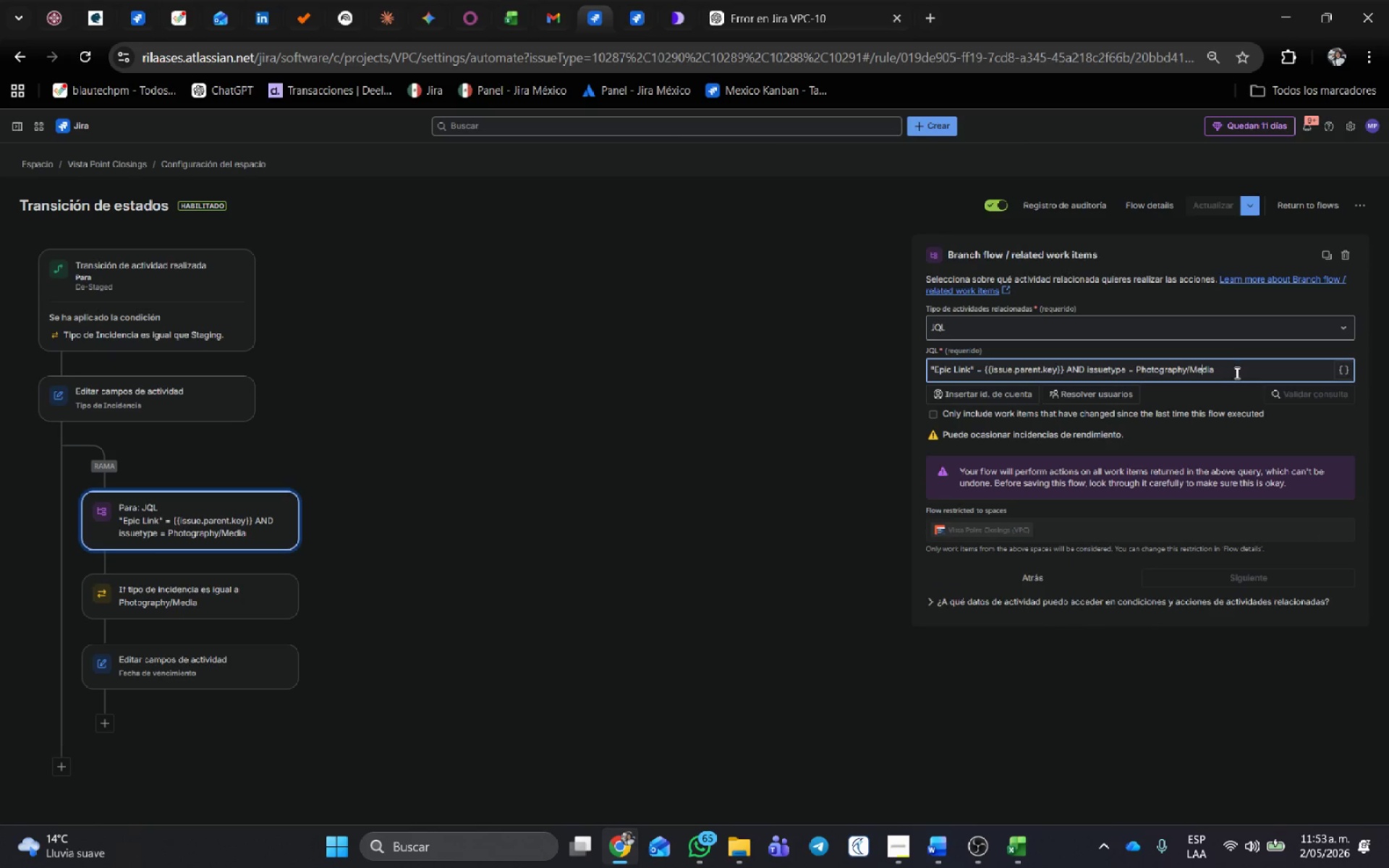 
left_click_drag(start_coordinate=[1236, 373], to_coordinate=[830, 359])
 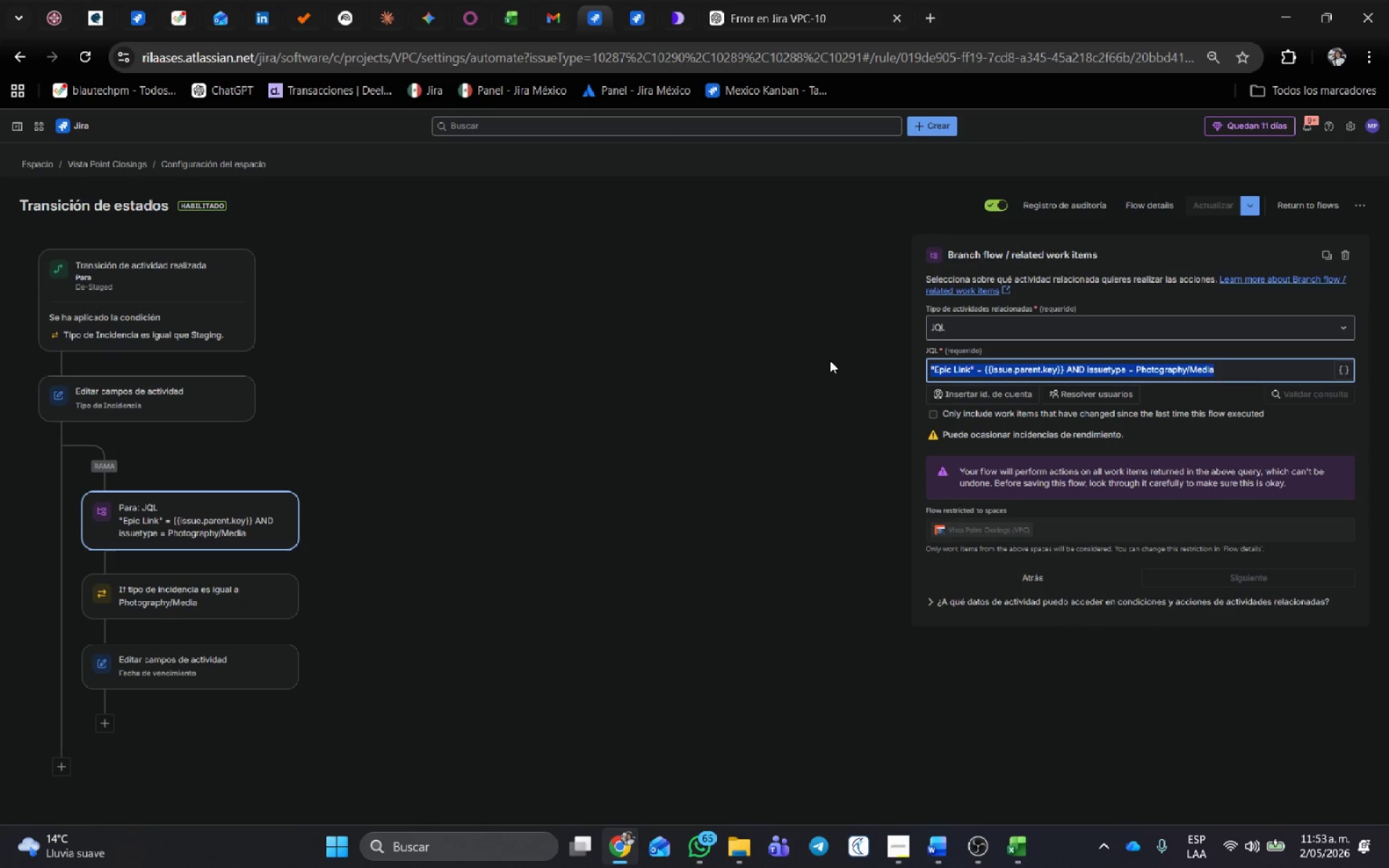 
key(Control+V)
 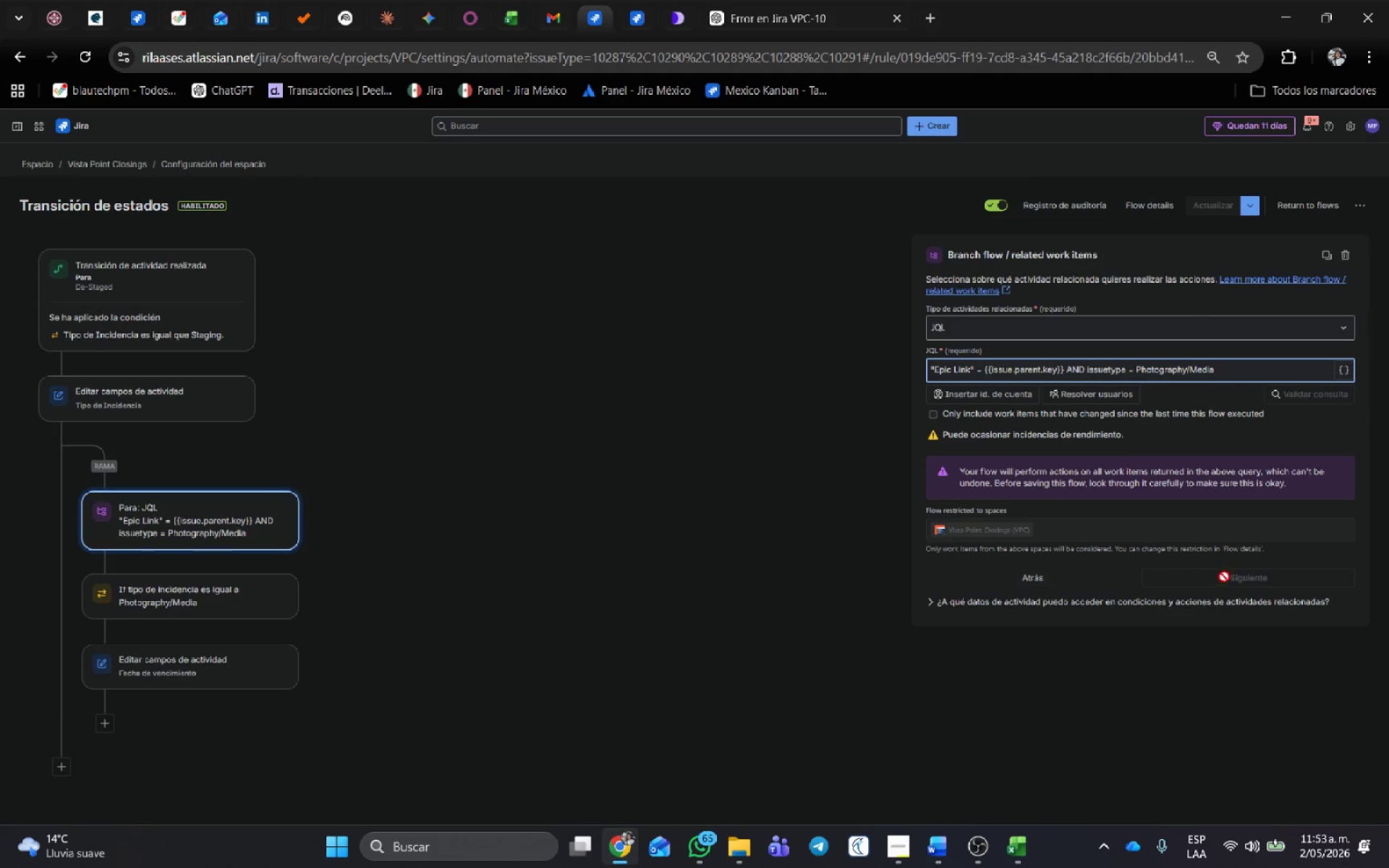 
left_click([606, 375])
 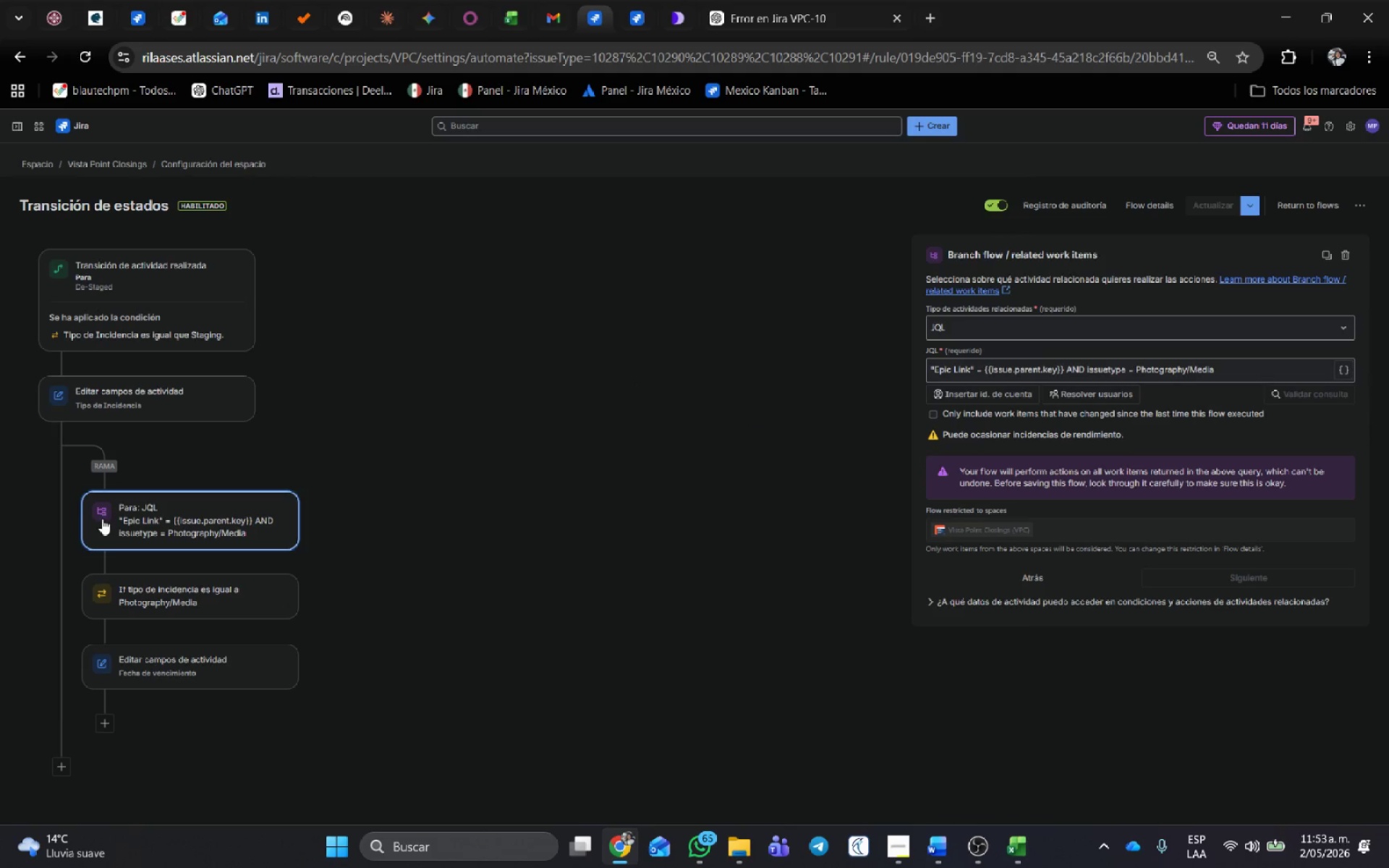 
left_click([197, 590])
 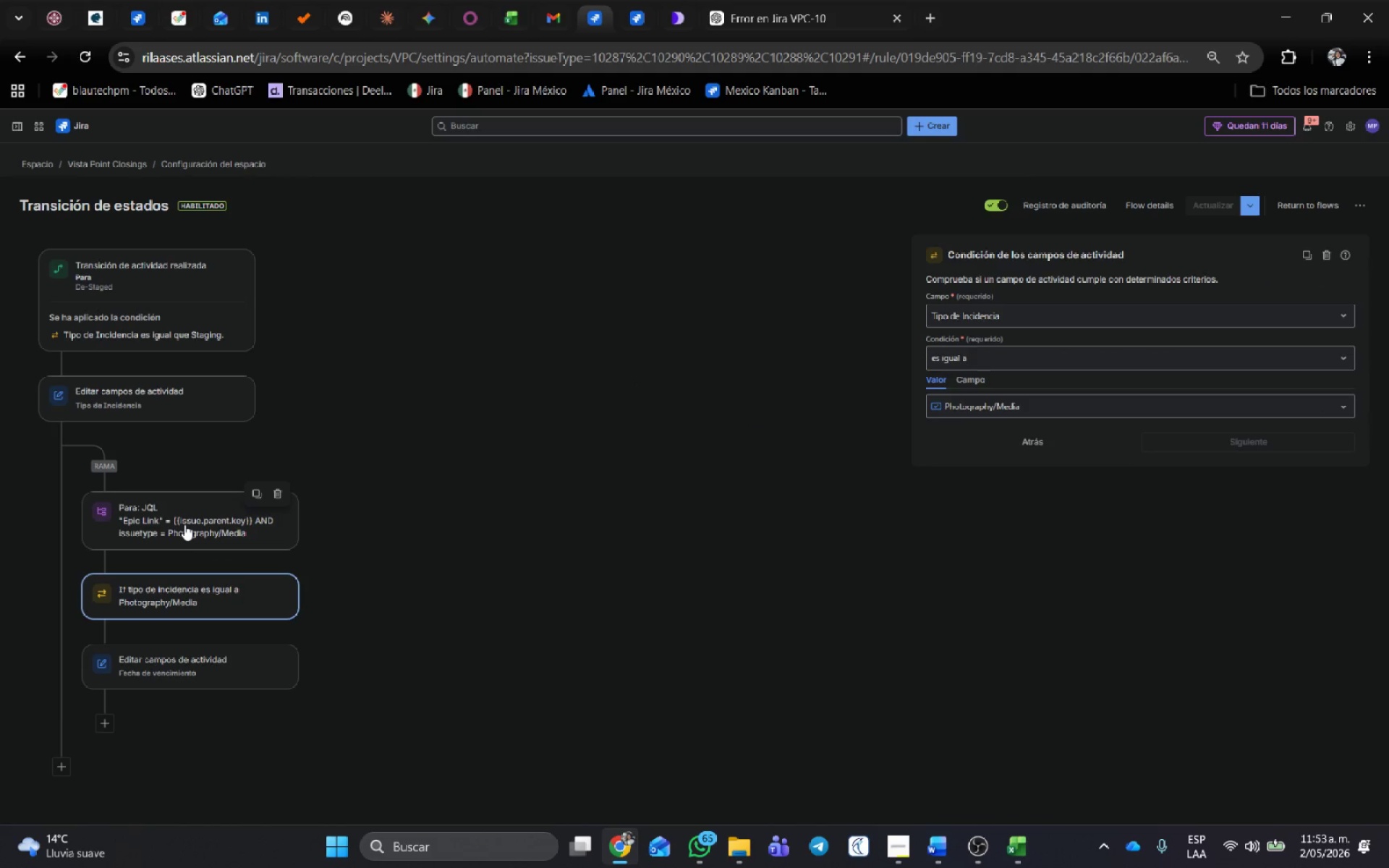 
left_click([184, 524])
 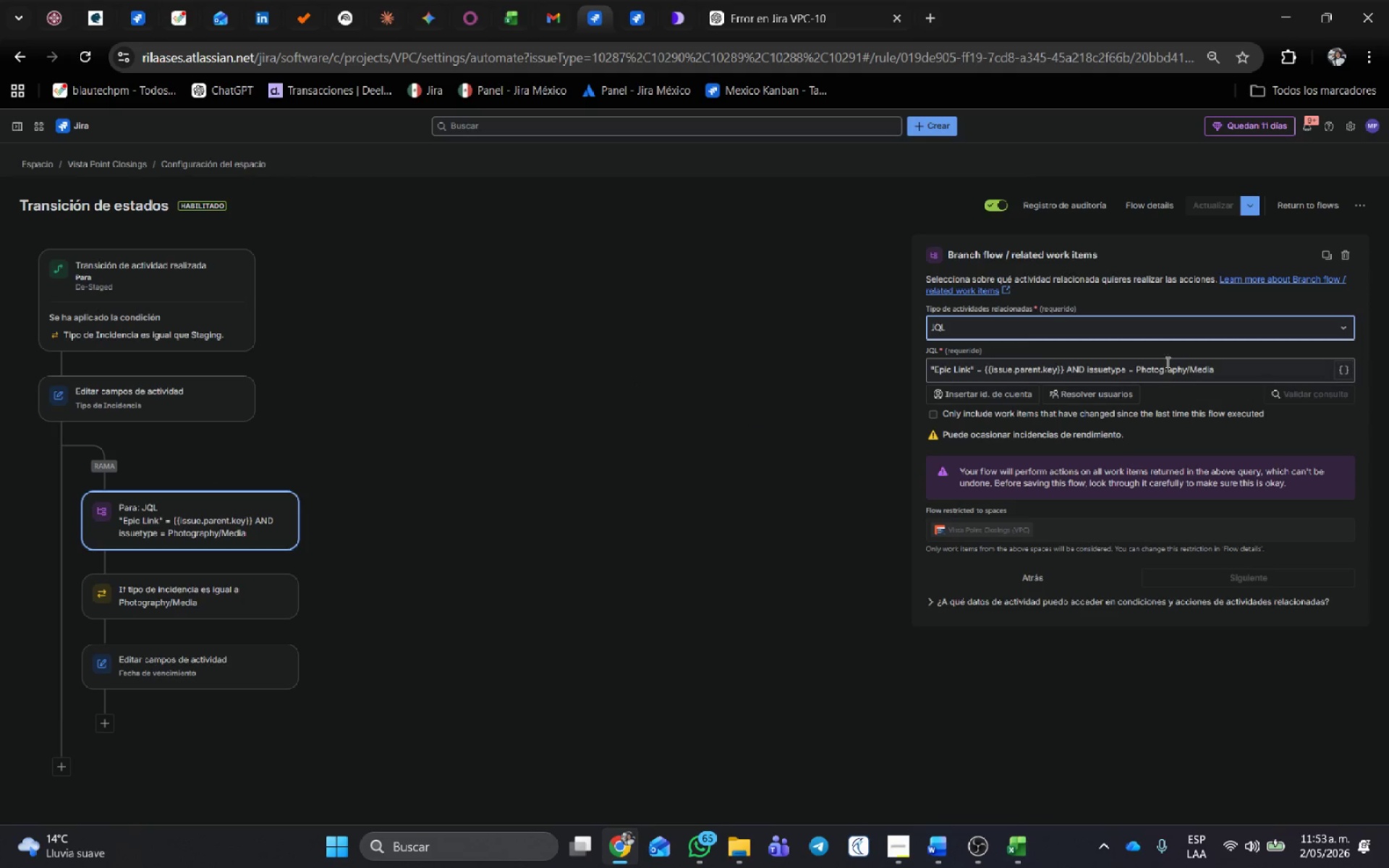 
left_click([1166, 361])
 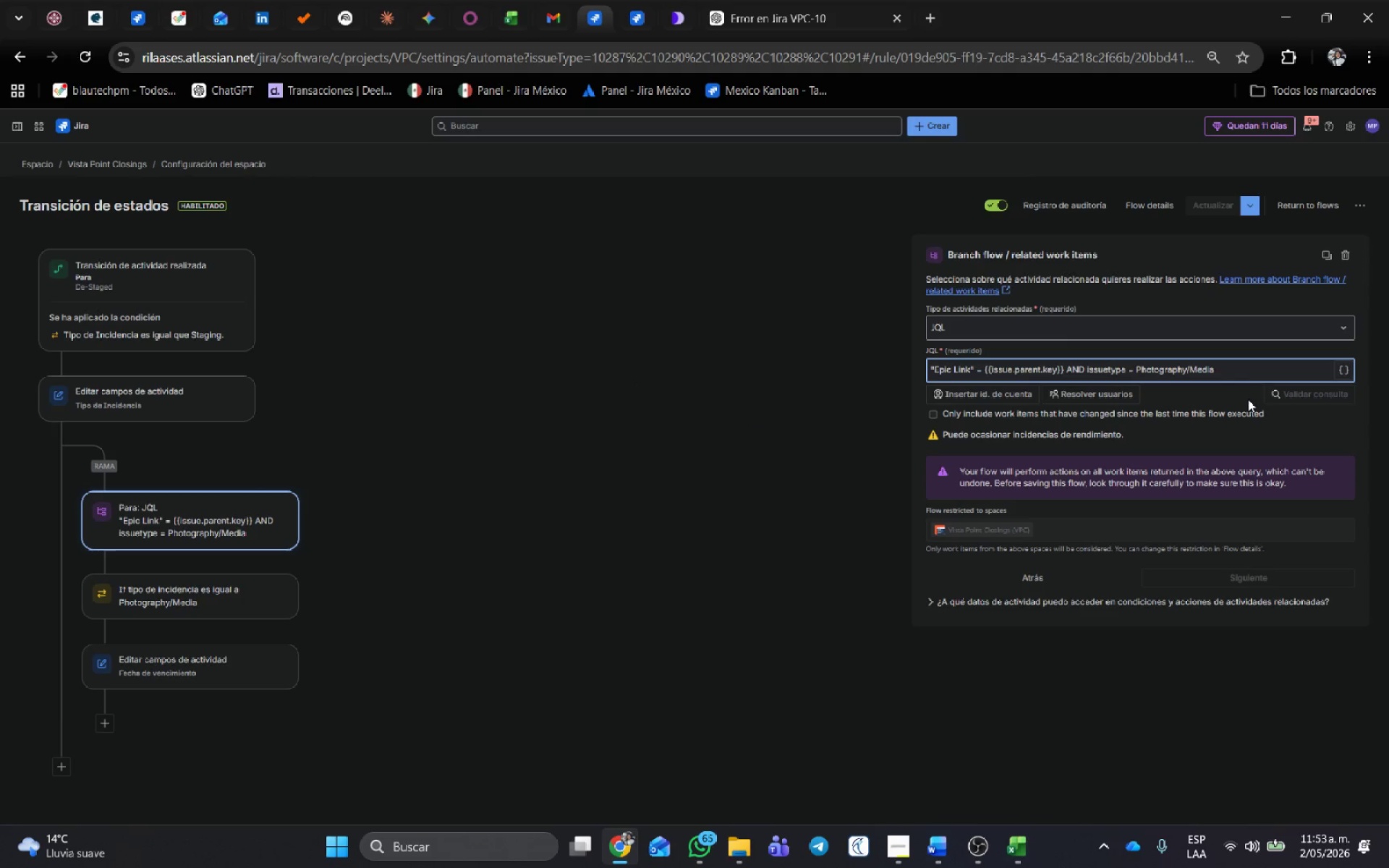 
left_click([1265, 370])
 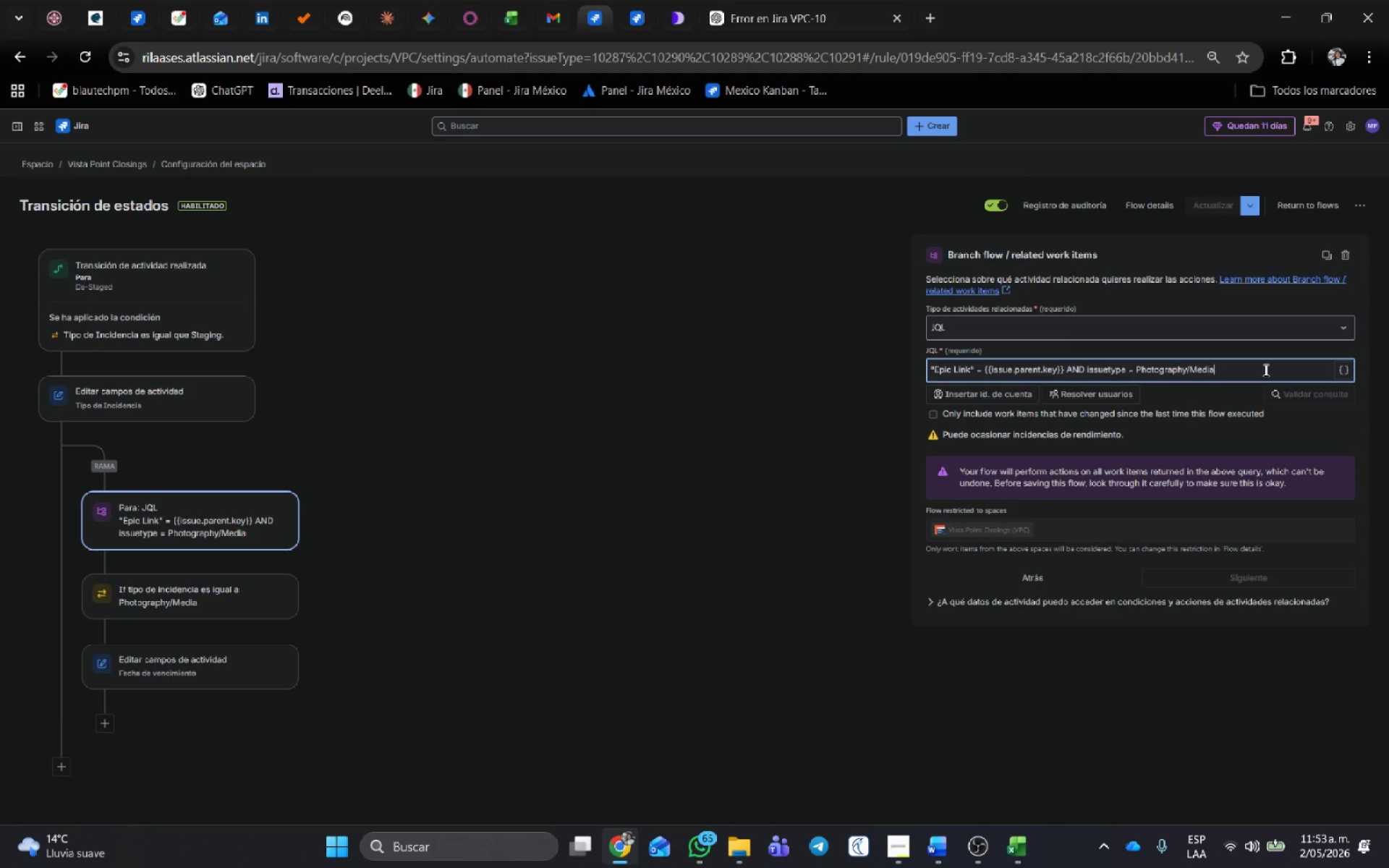 
key(Space)
 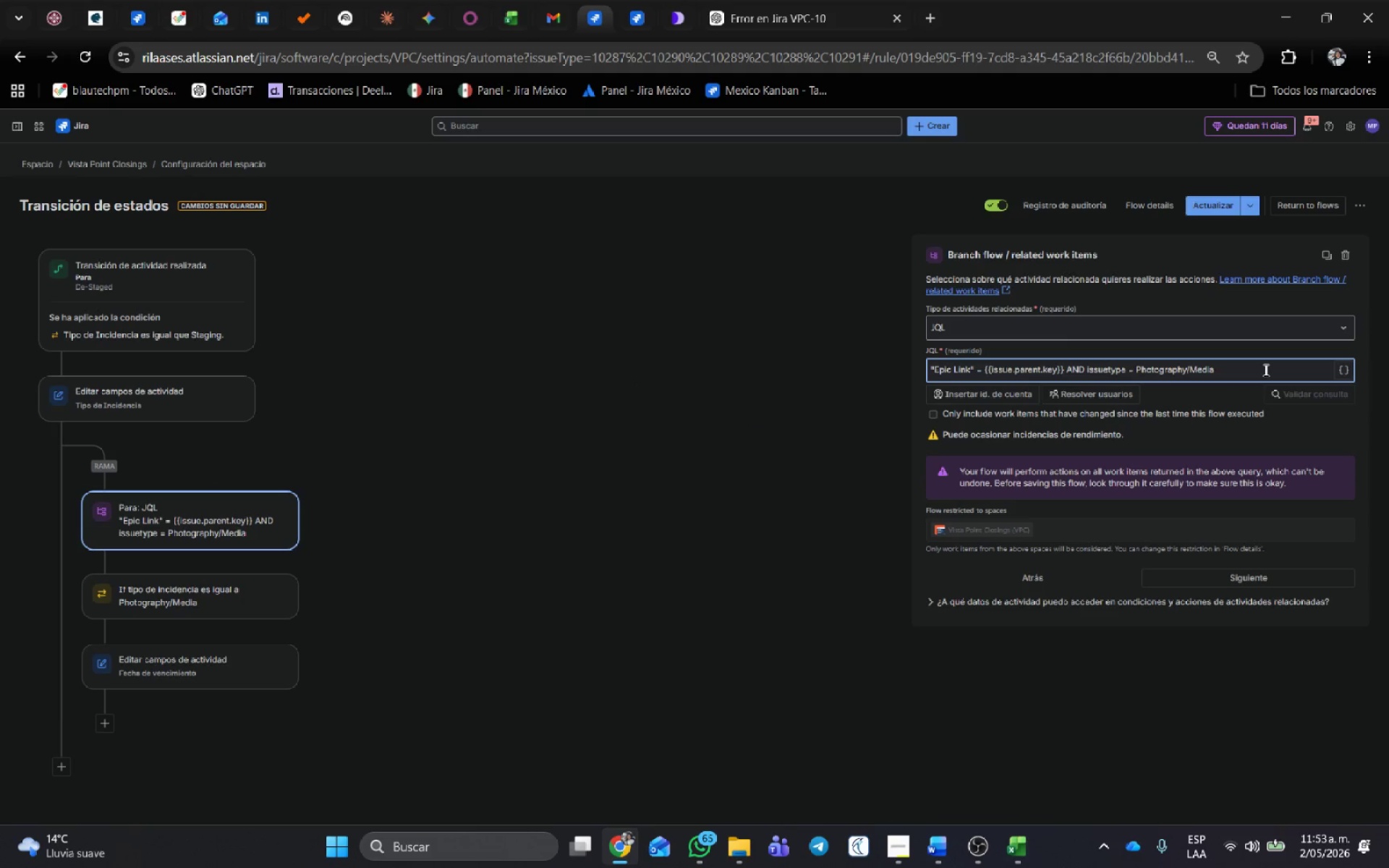 
key(Backspace)
 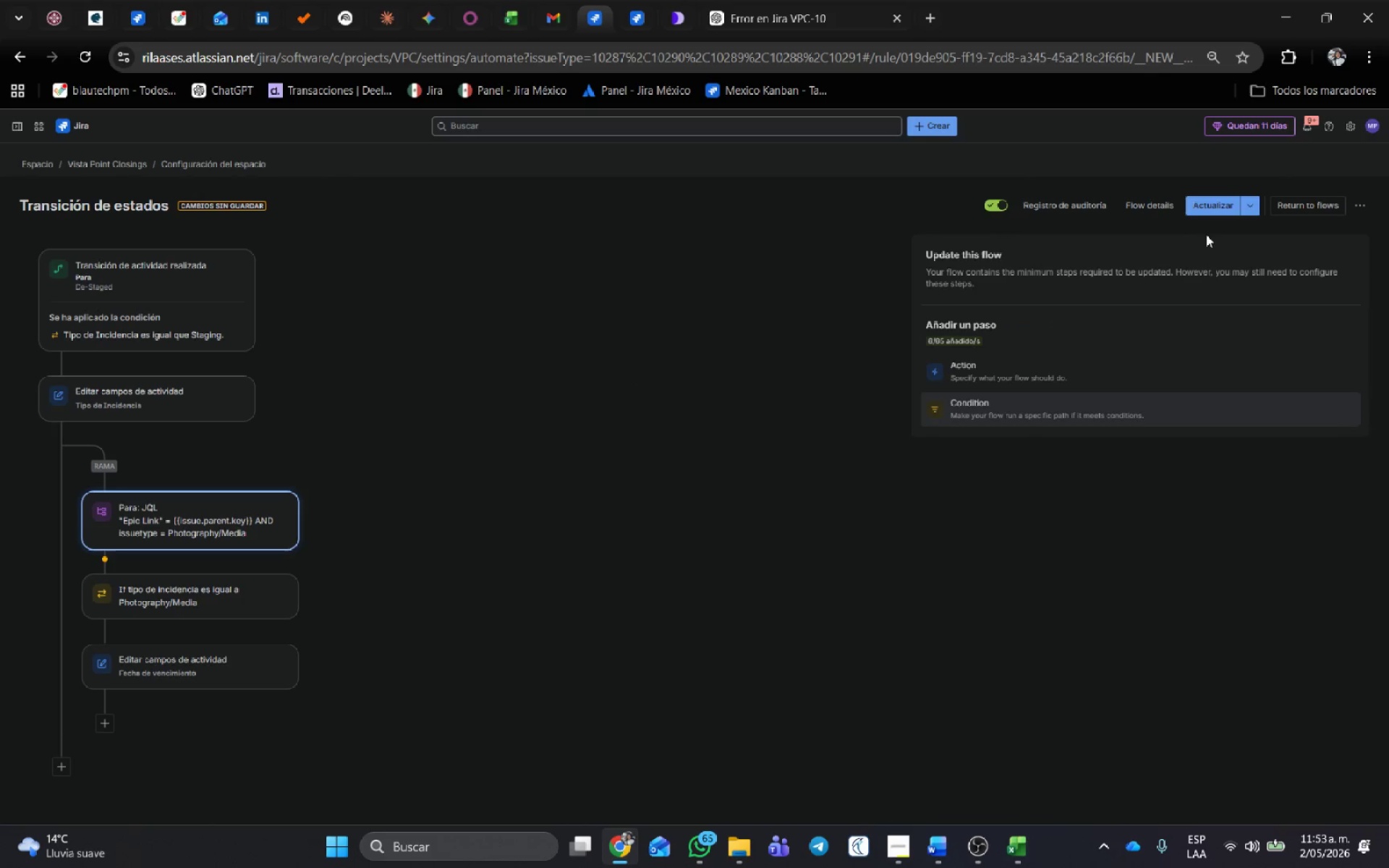 
left_click([1210, 209])
 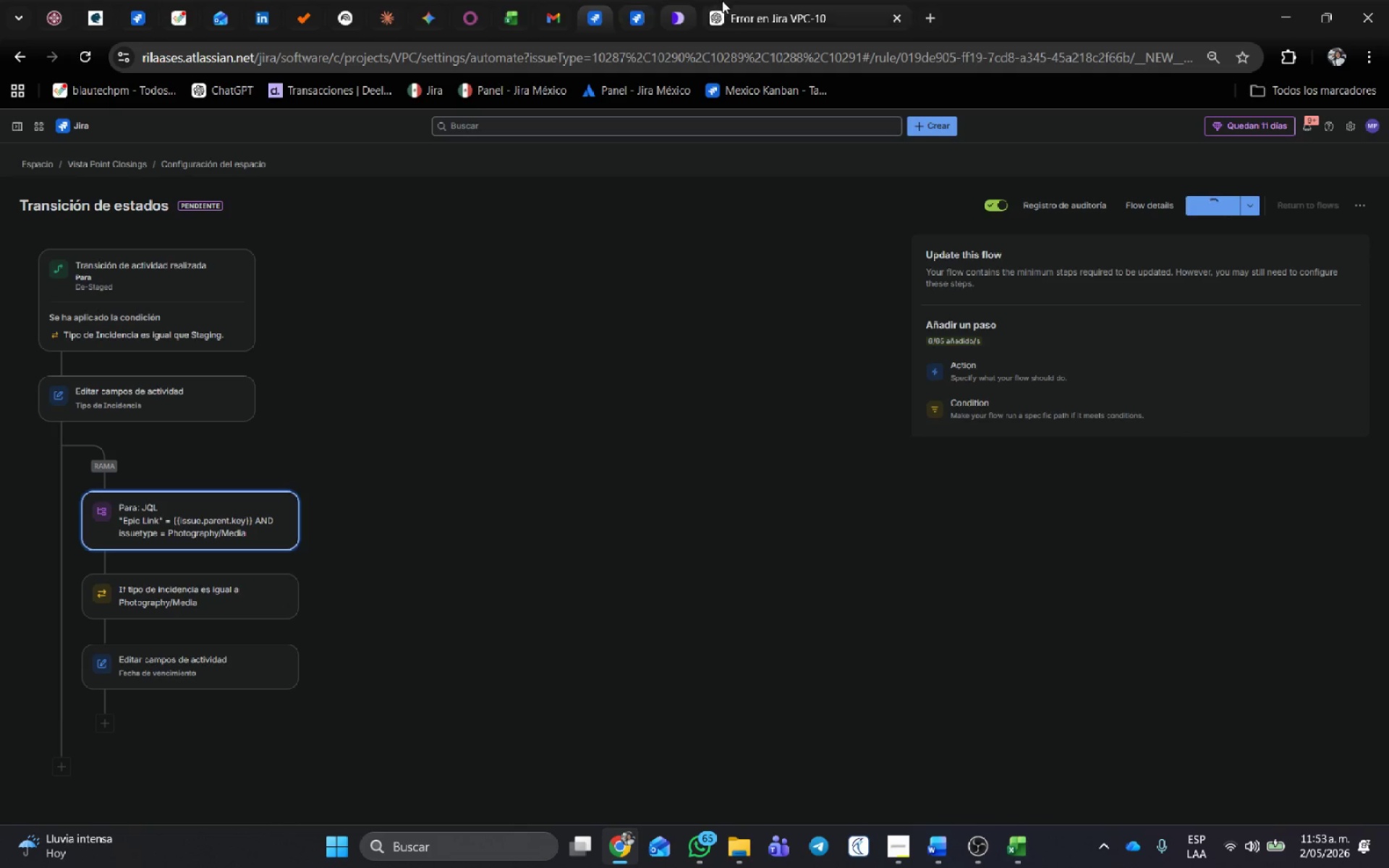 
left_click([639, 0])
 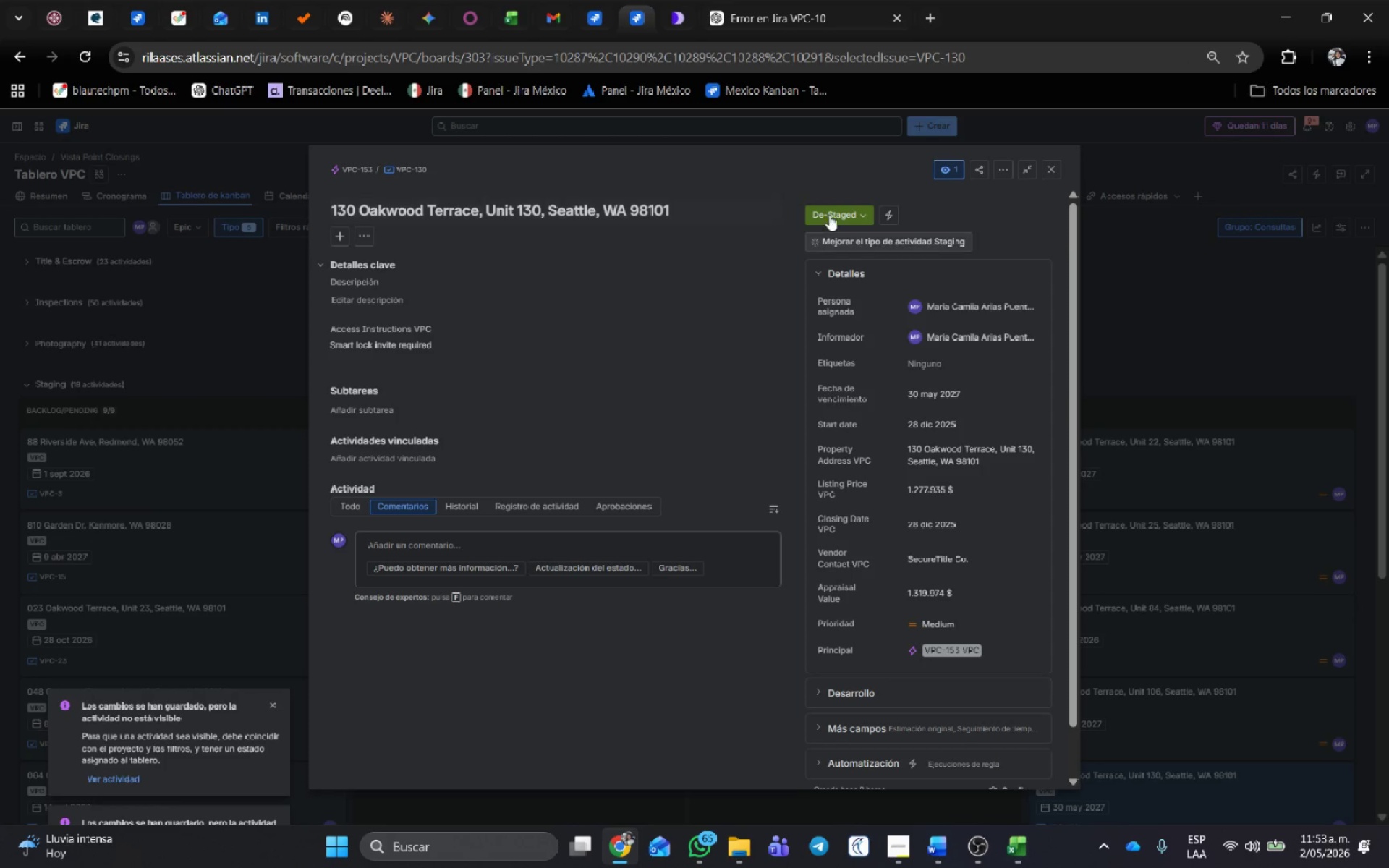 
left_click([836, 212])
 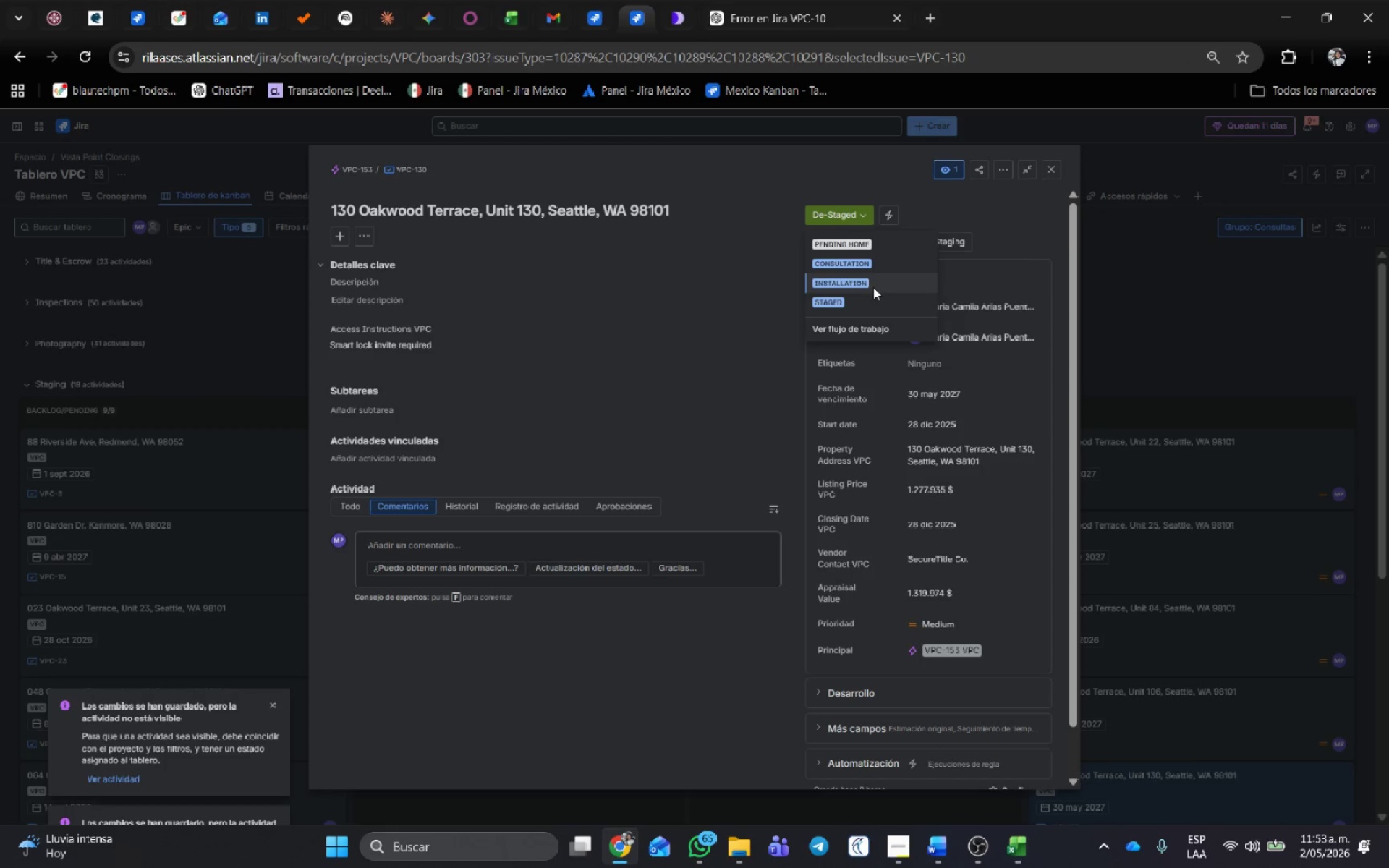 
left_click([873, 281])
 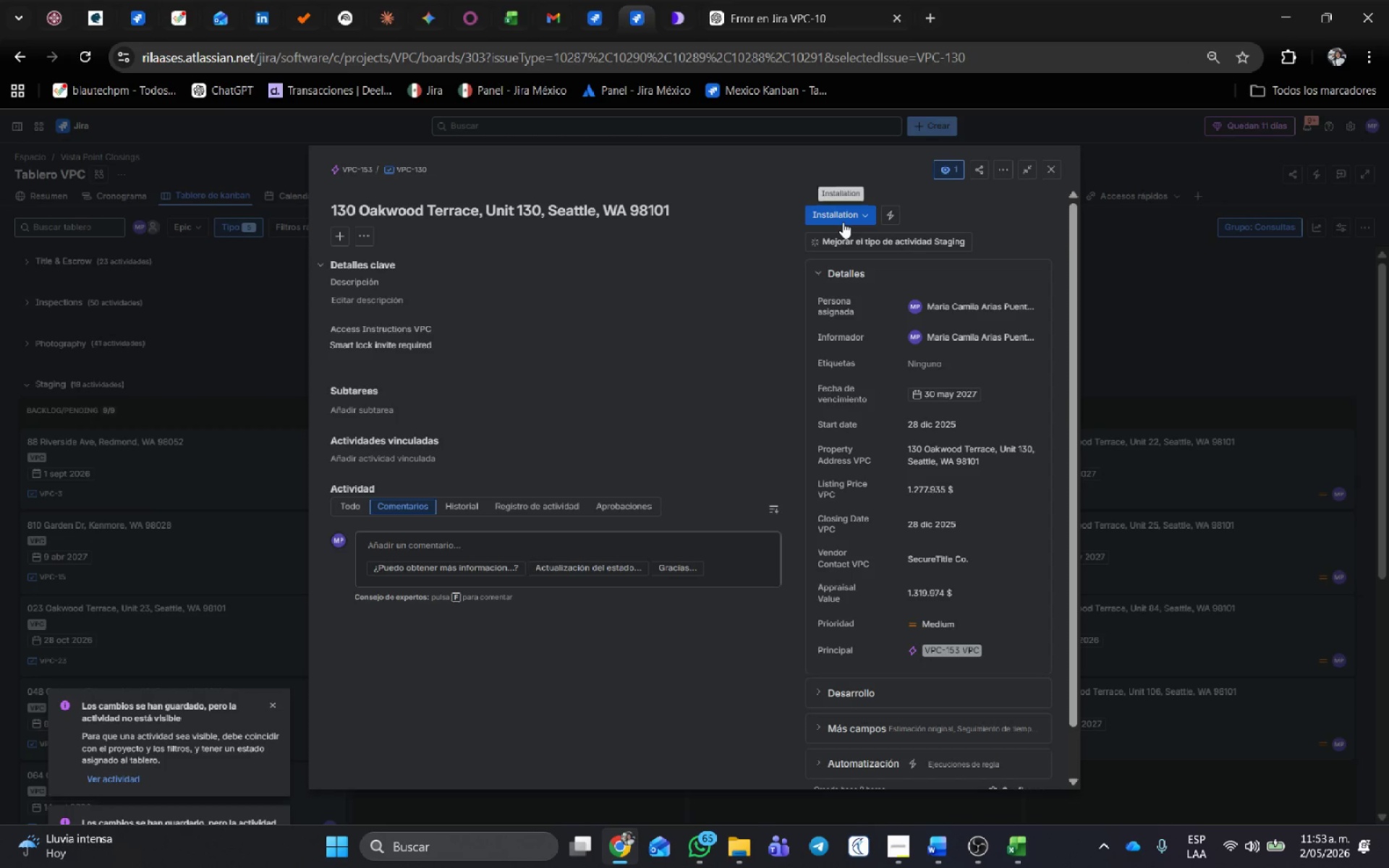 
left_click([848, 214])
 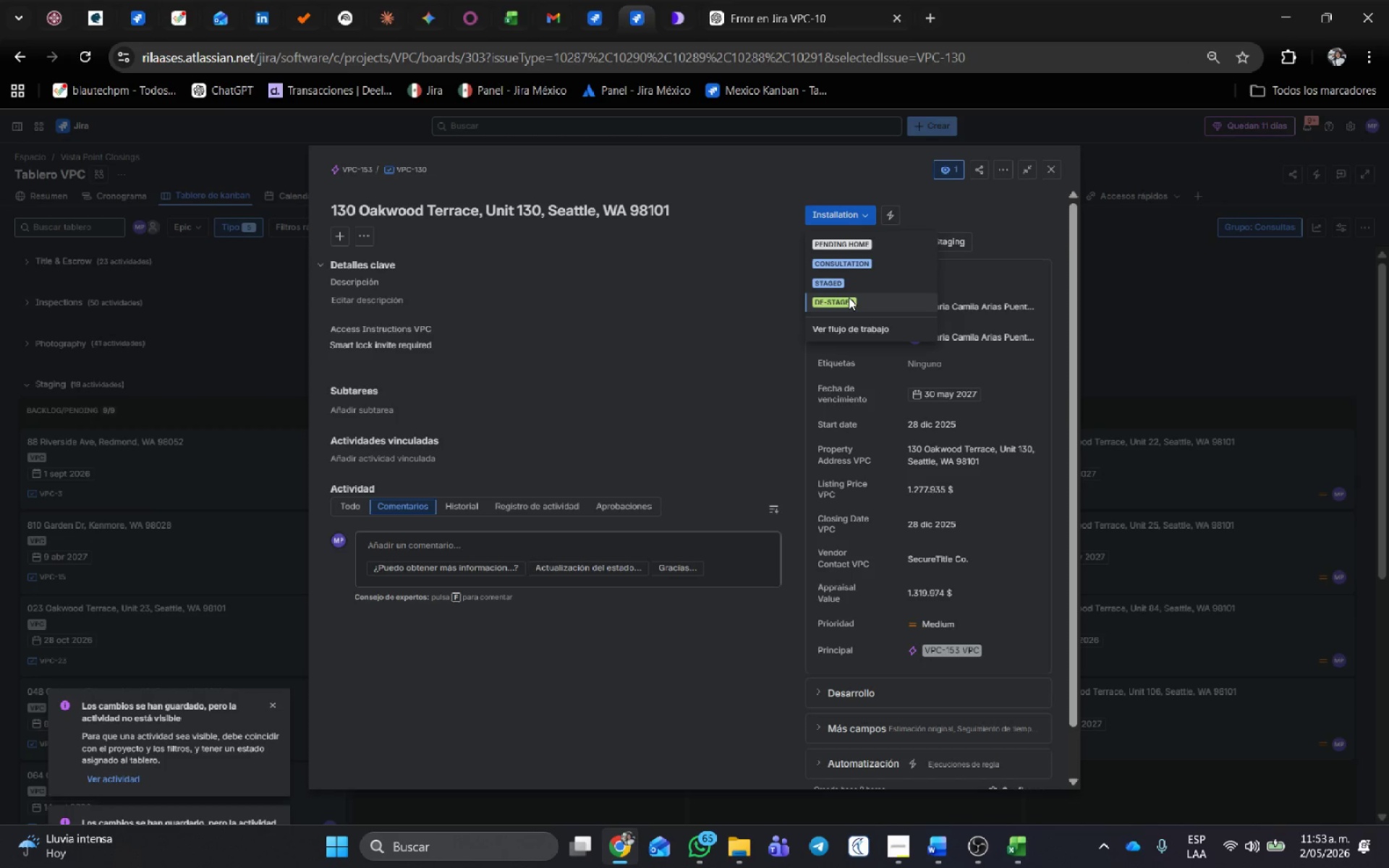 
left_click([849, 299])
 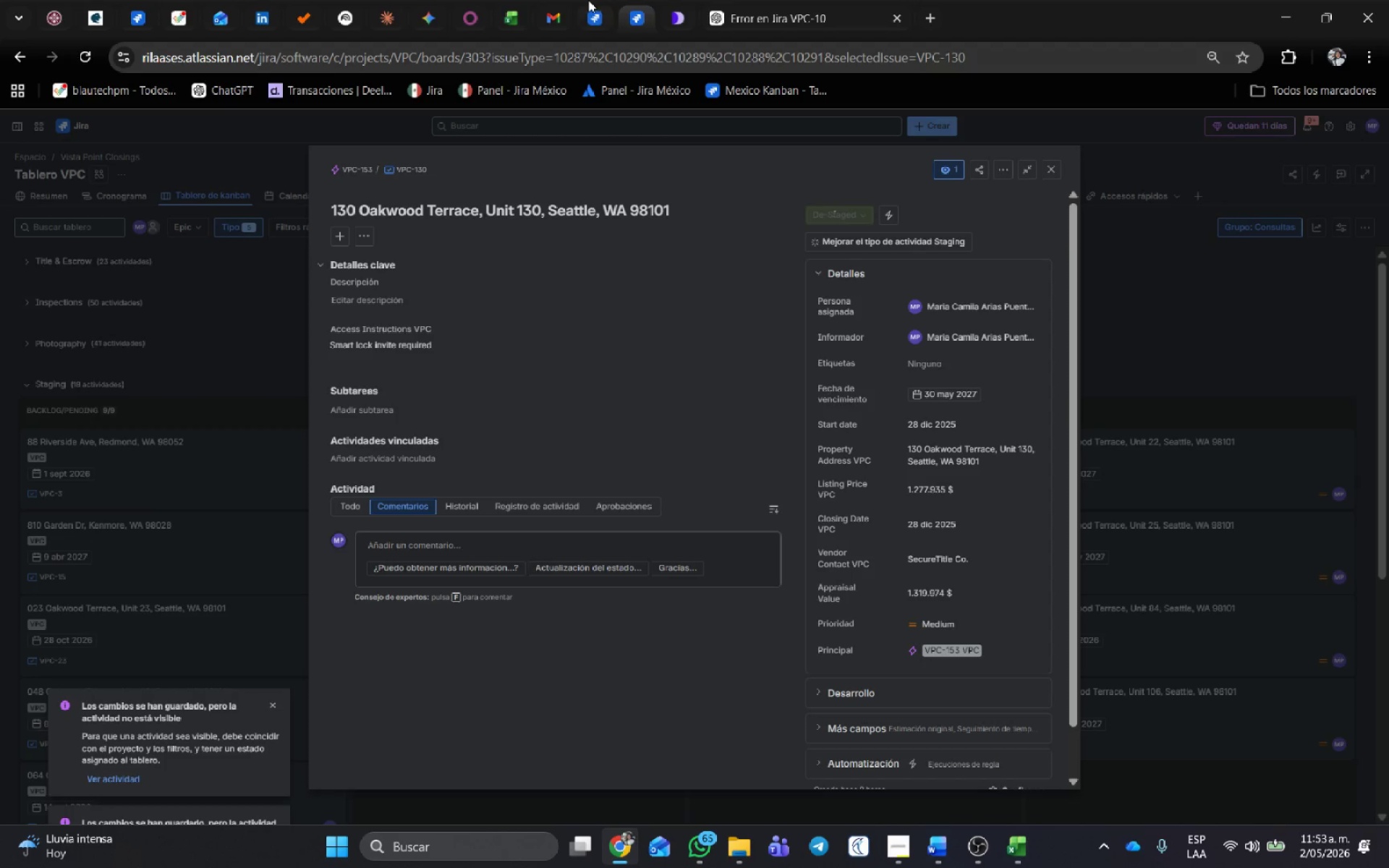 
mouse_move([569, 0])
 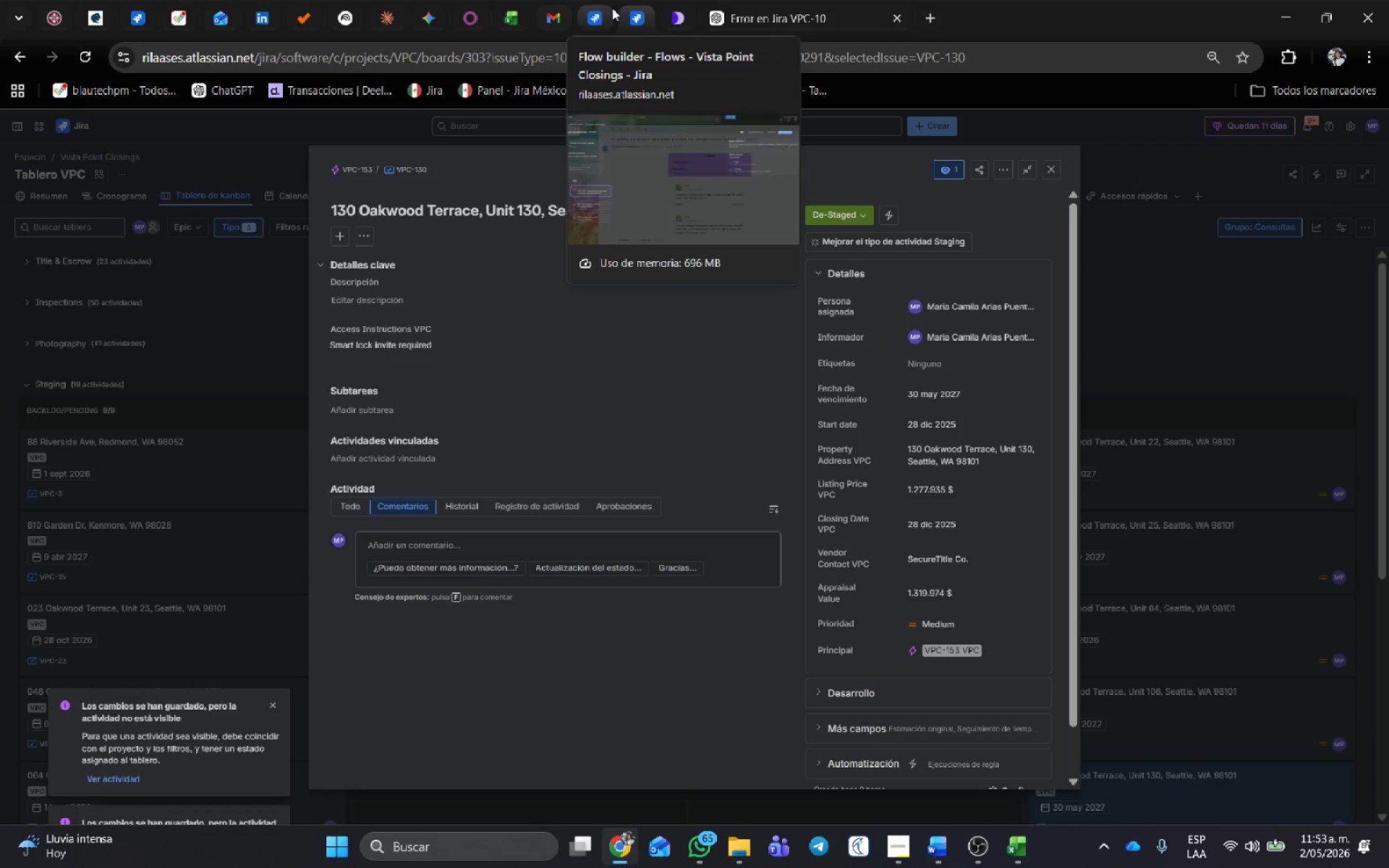 
left_click([602, 4])
 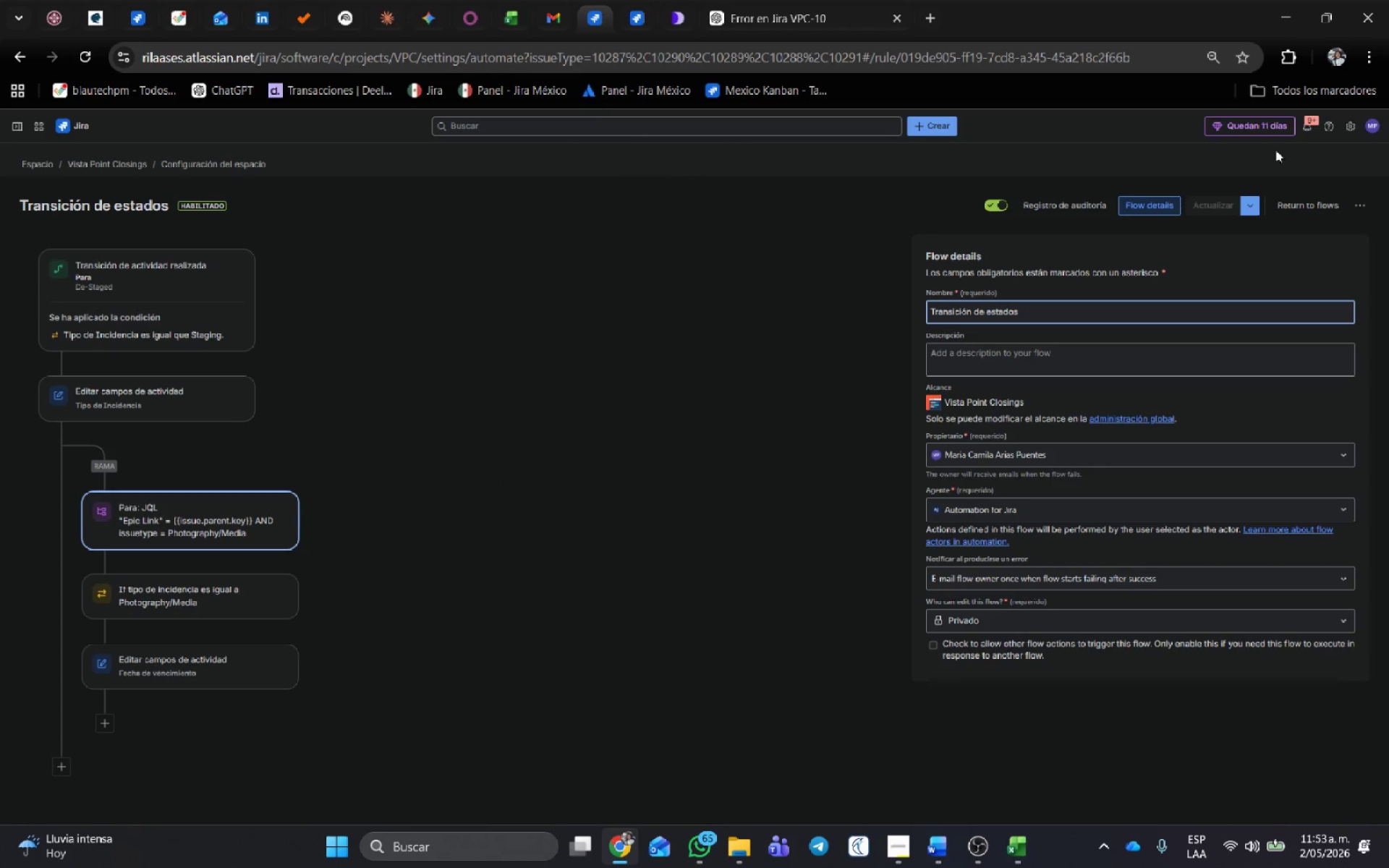 
left_click([1299, 202])
 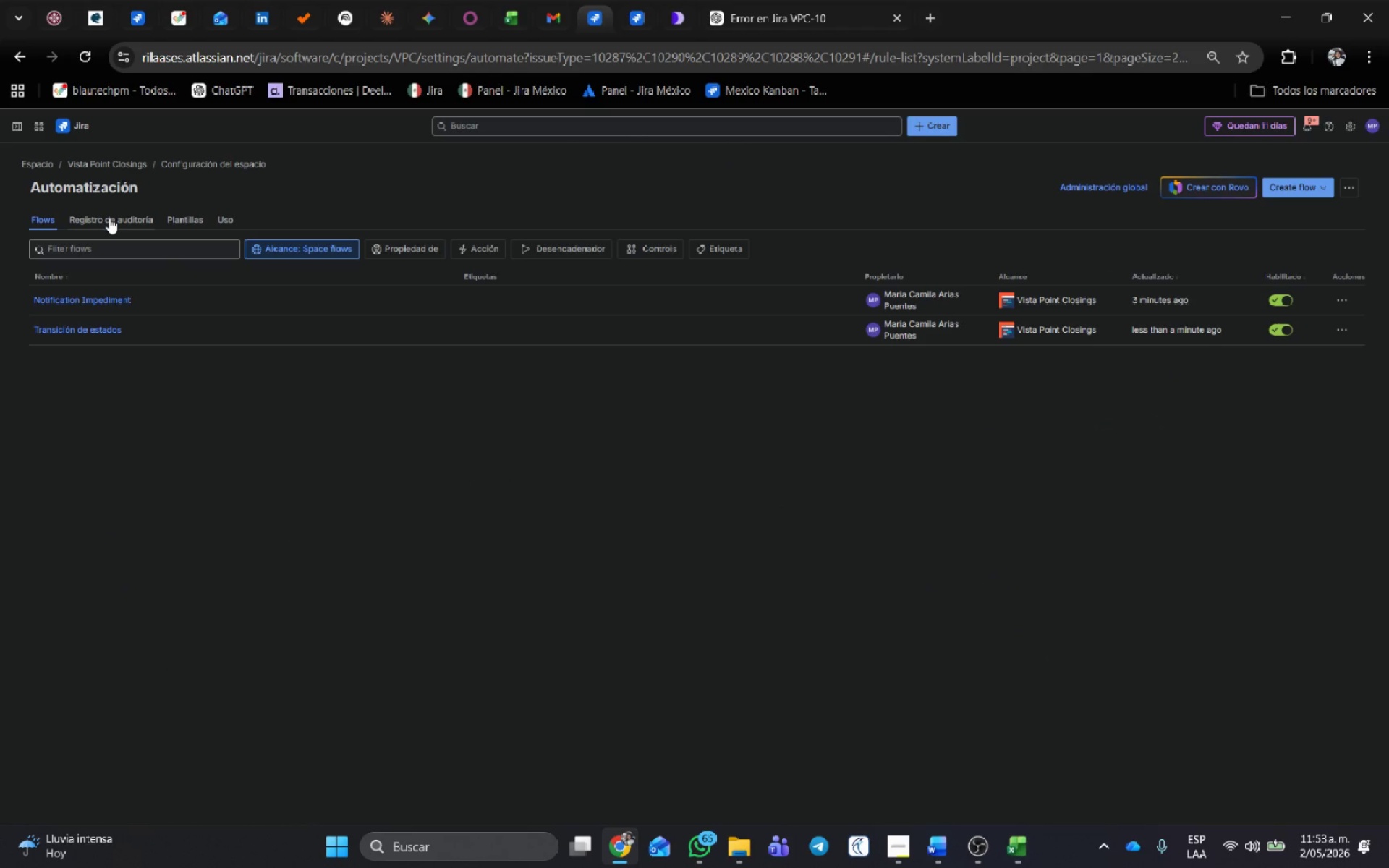 
left_click([109, 217])
 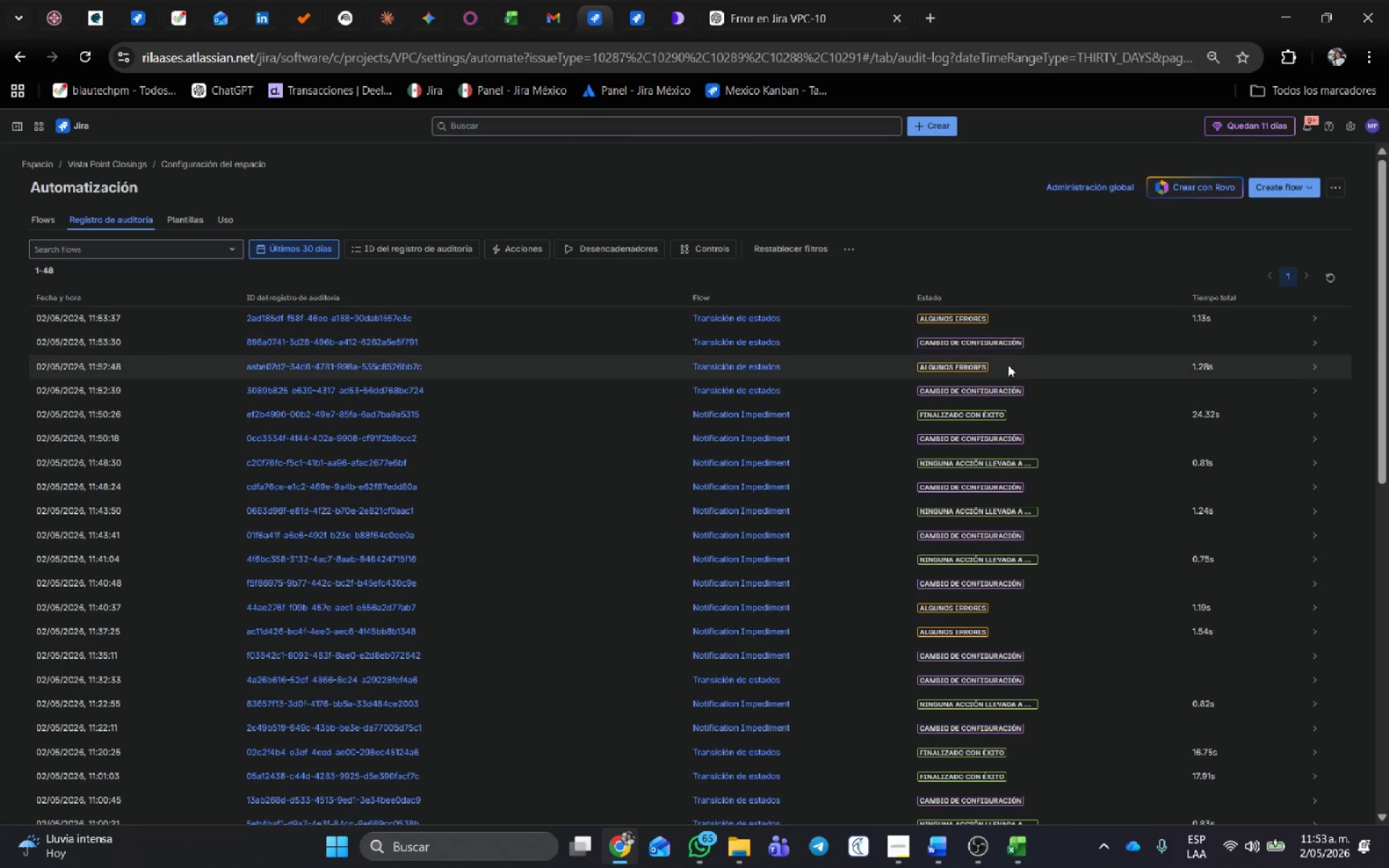 
left_click([1320, 312])
 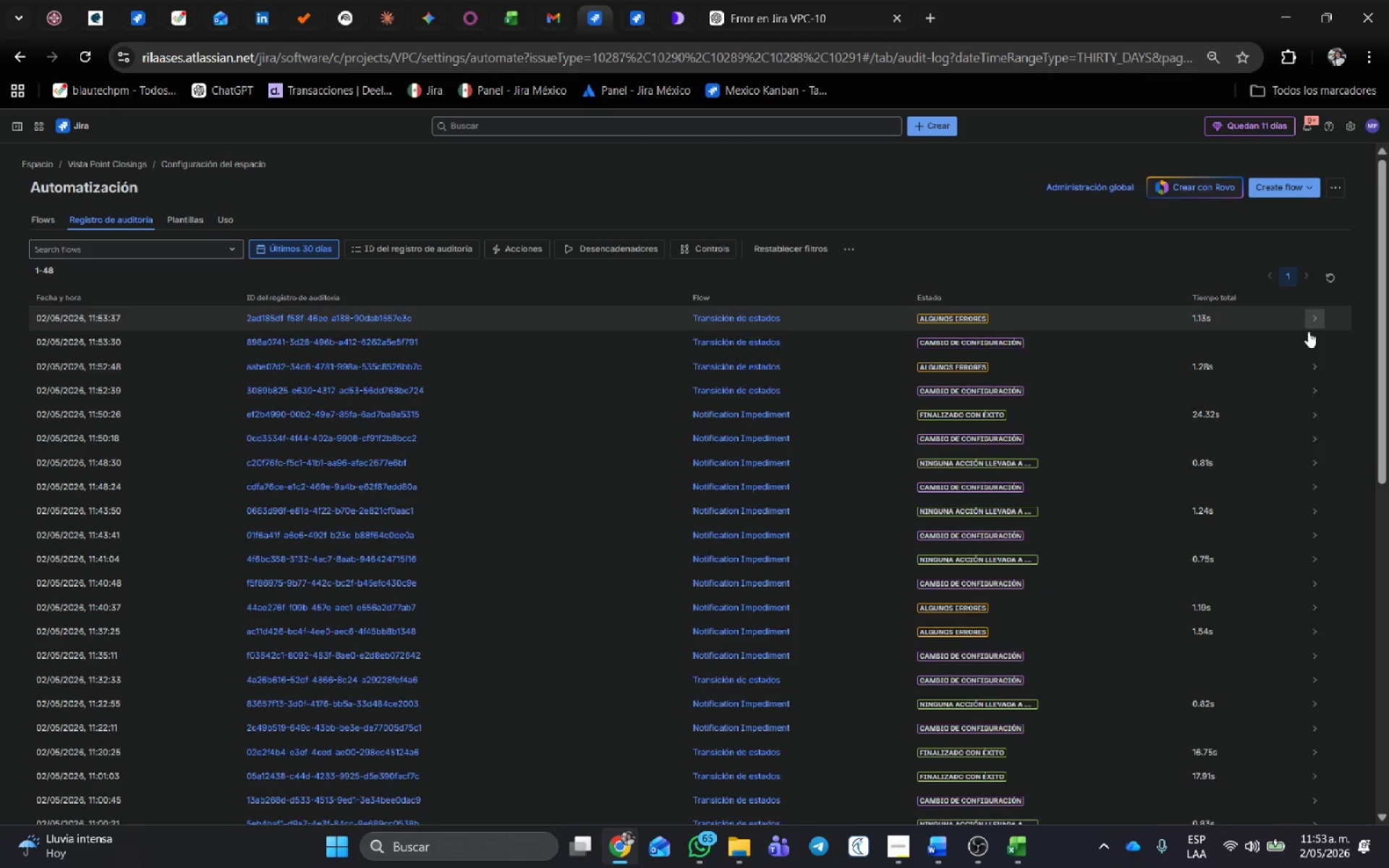 
mouse_move([1303, 359])
 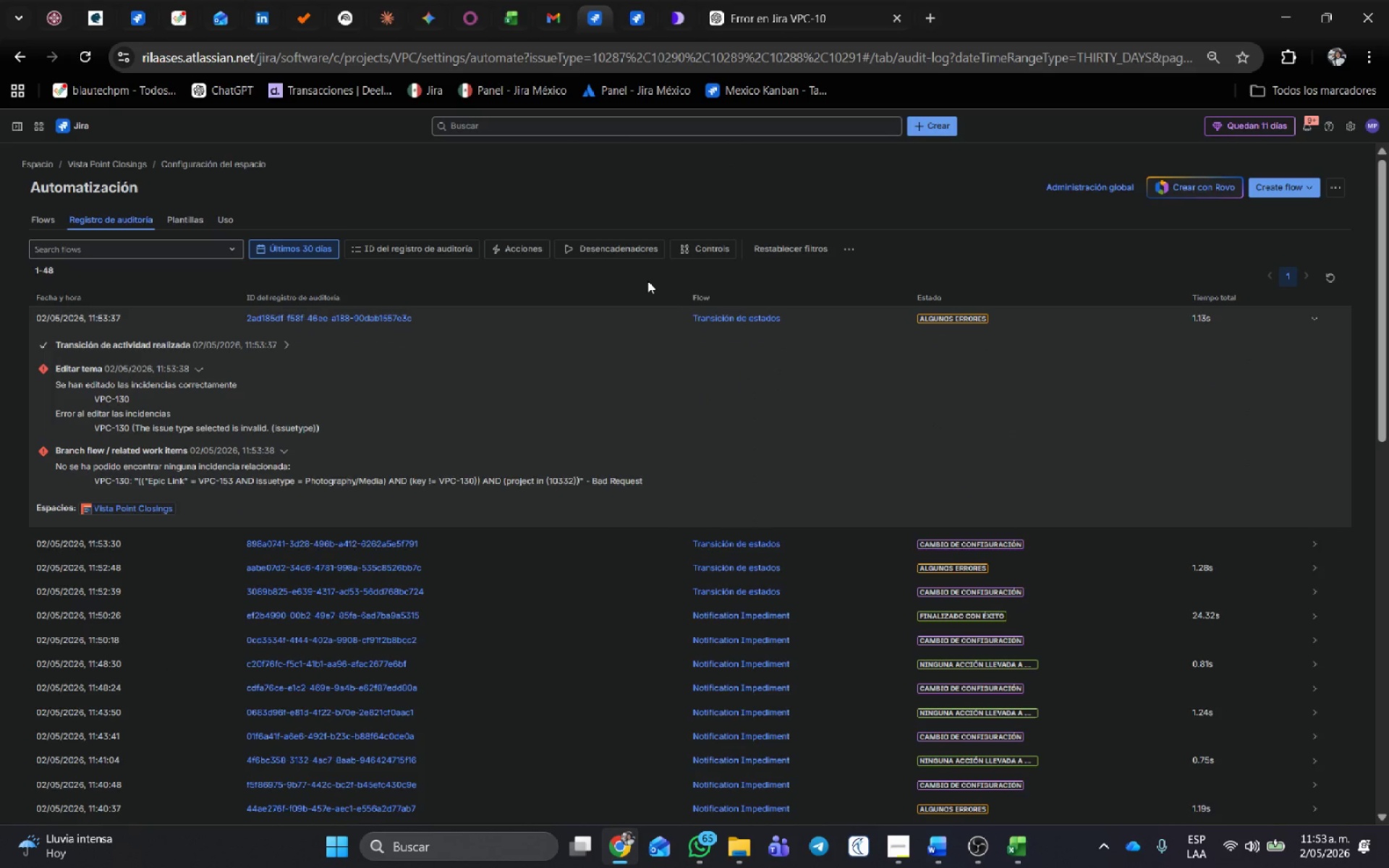 
key(Meta+Shift+S)
 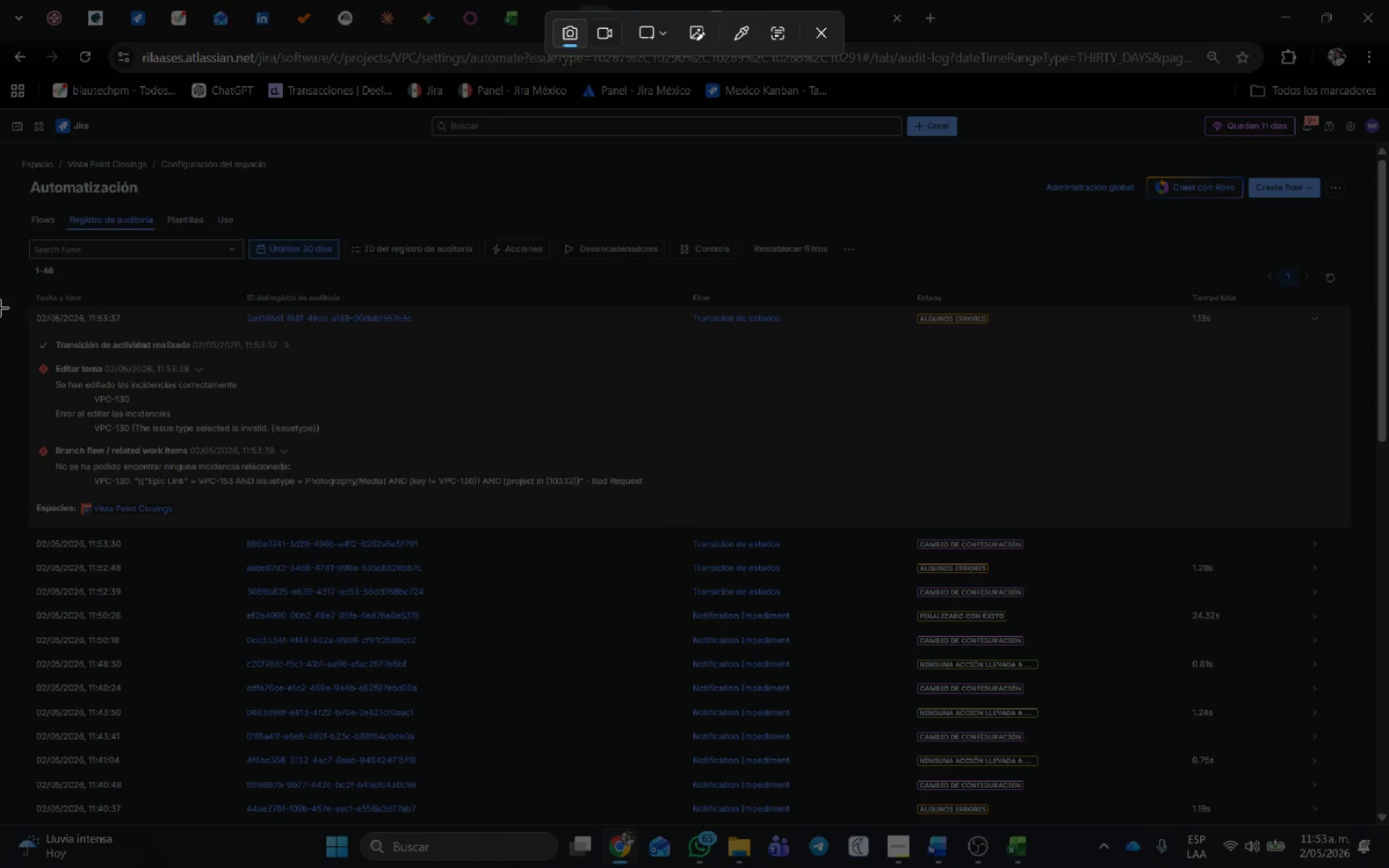 
left_click_drag(start_coordinate=[1, 242], to_coordinate=[1388, 537])
 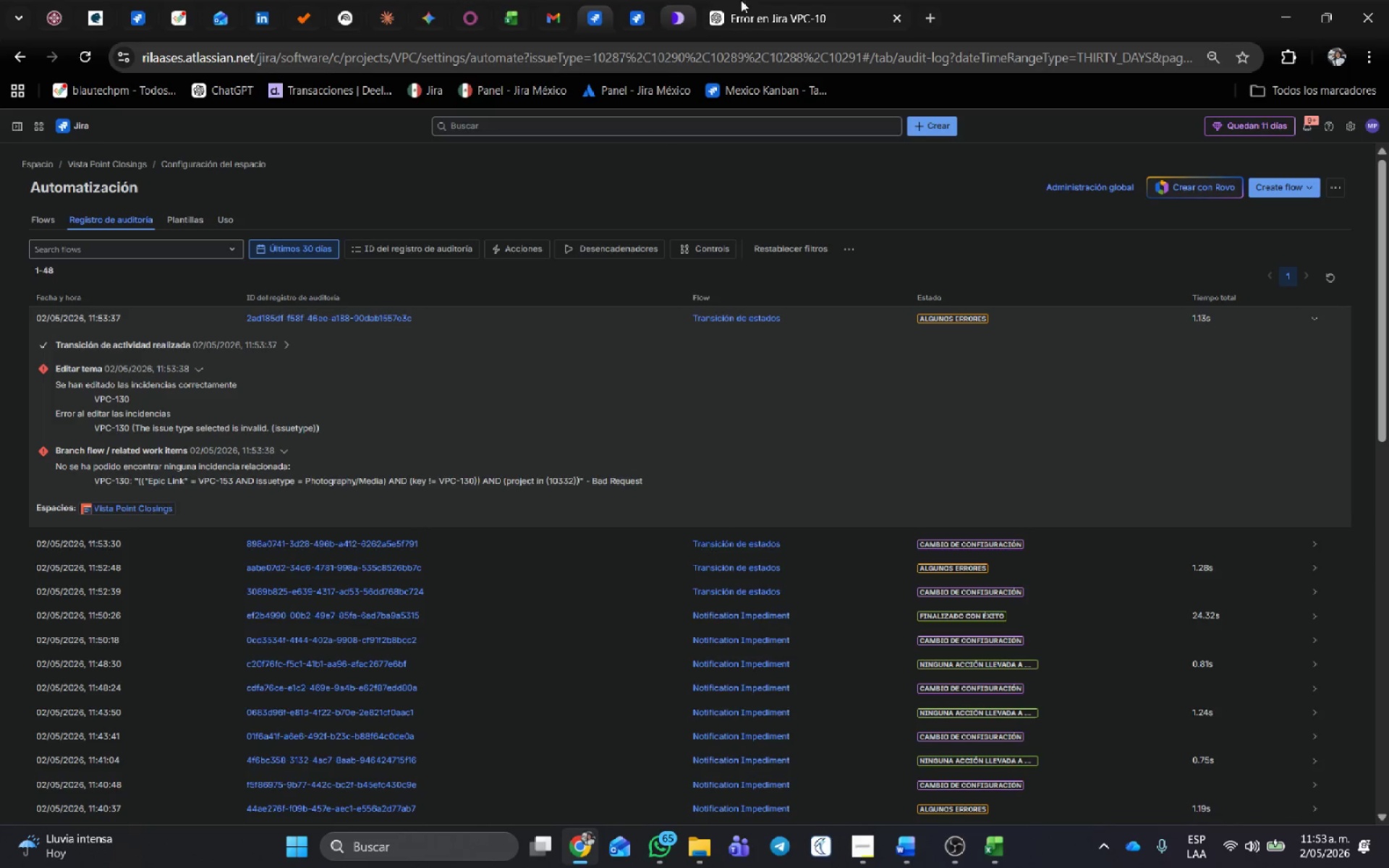 
left_click([778, 0])
 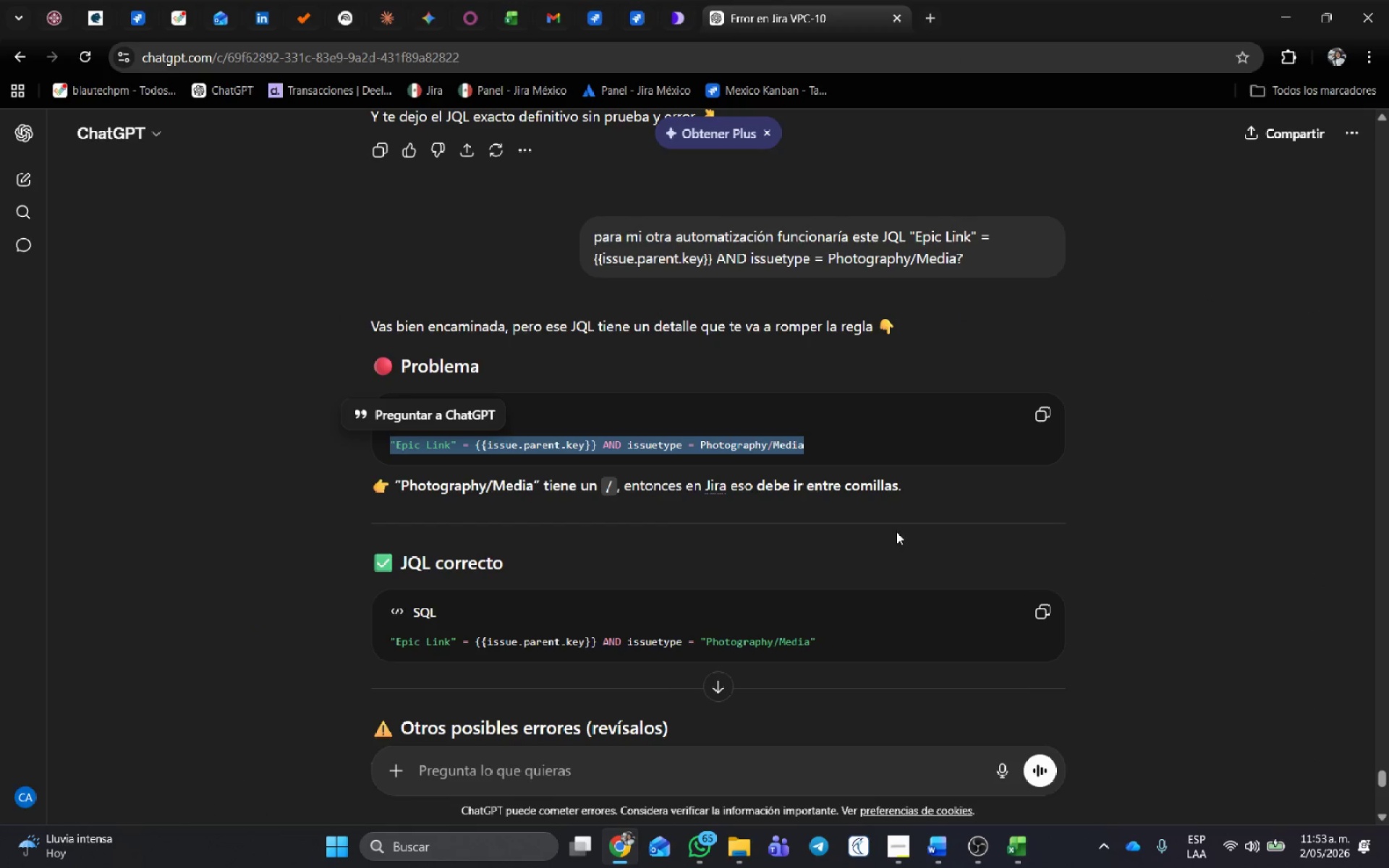 
key(Control+V)
 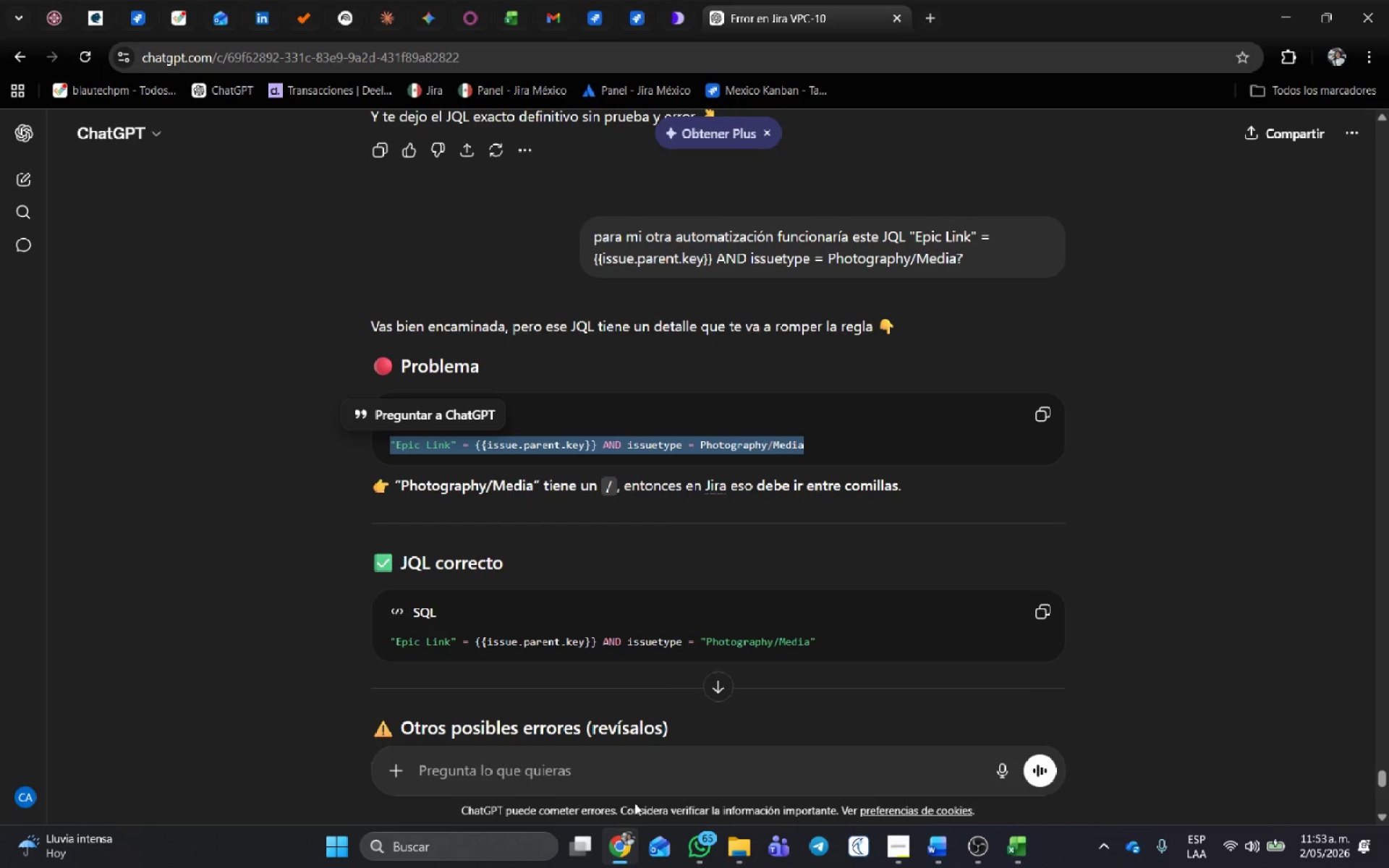 
left_click([627, 765])
 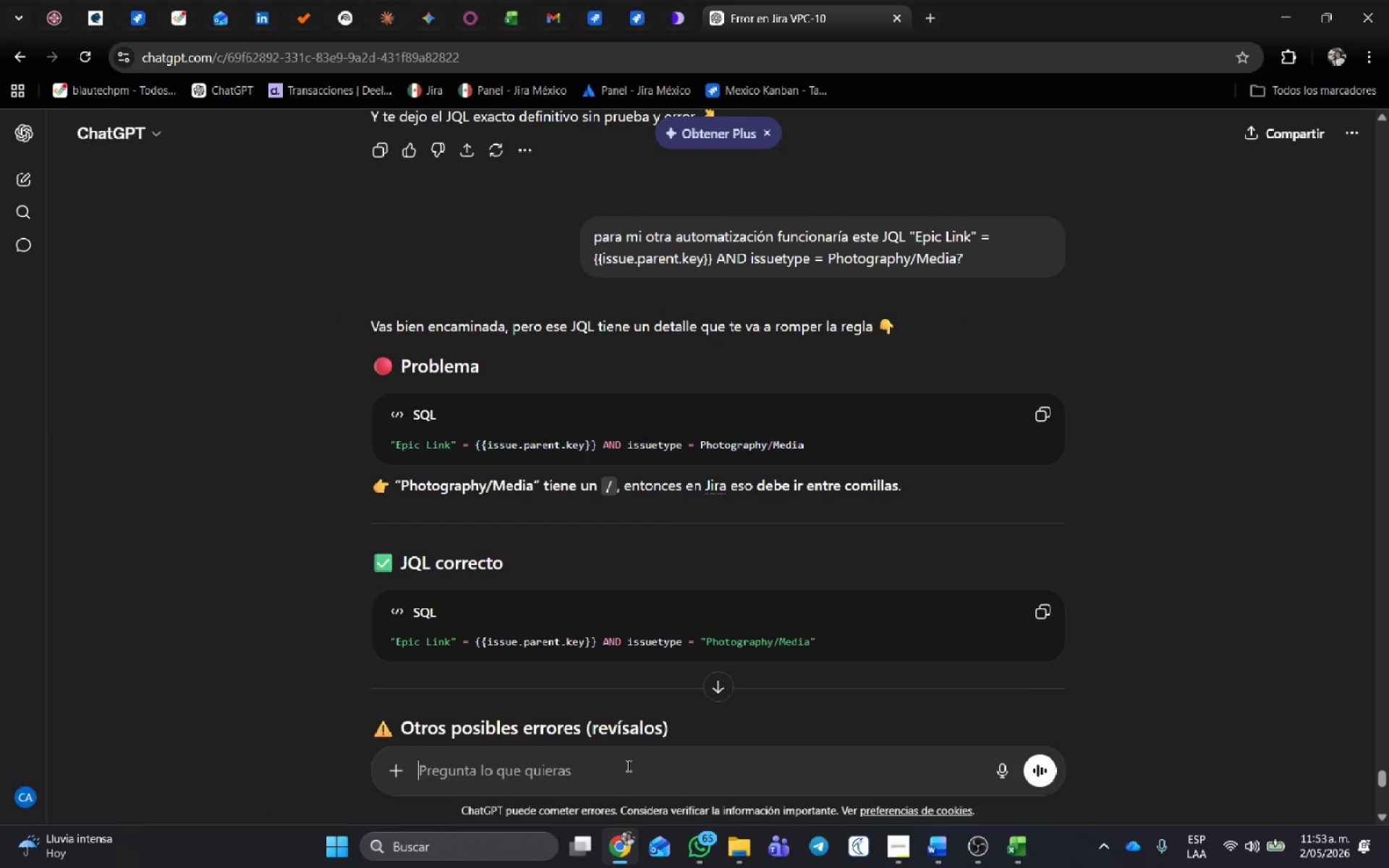 
key(Control+ControlLeft)
 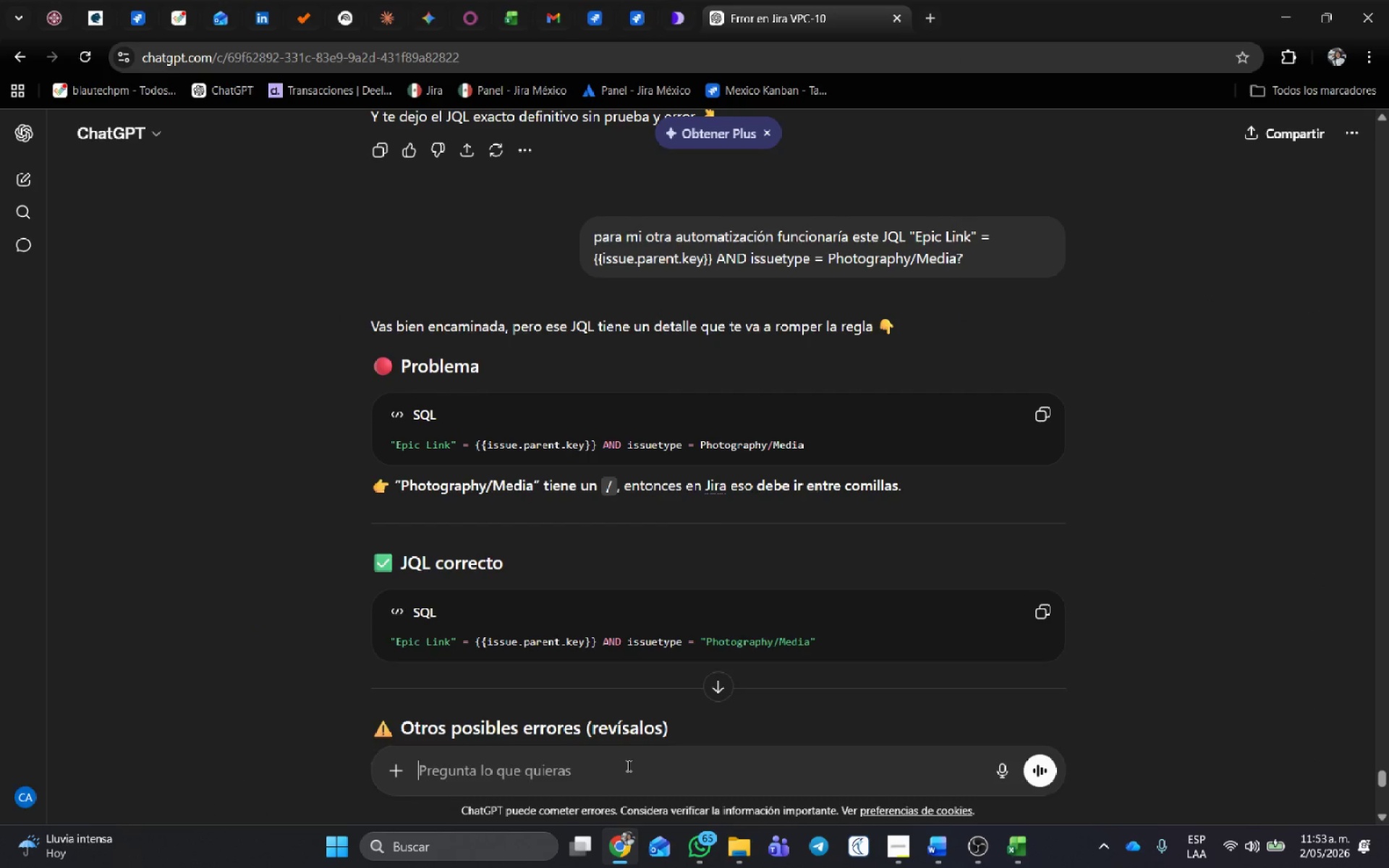 
key(Control+V)
 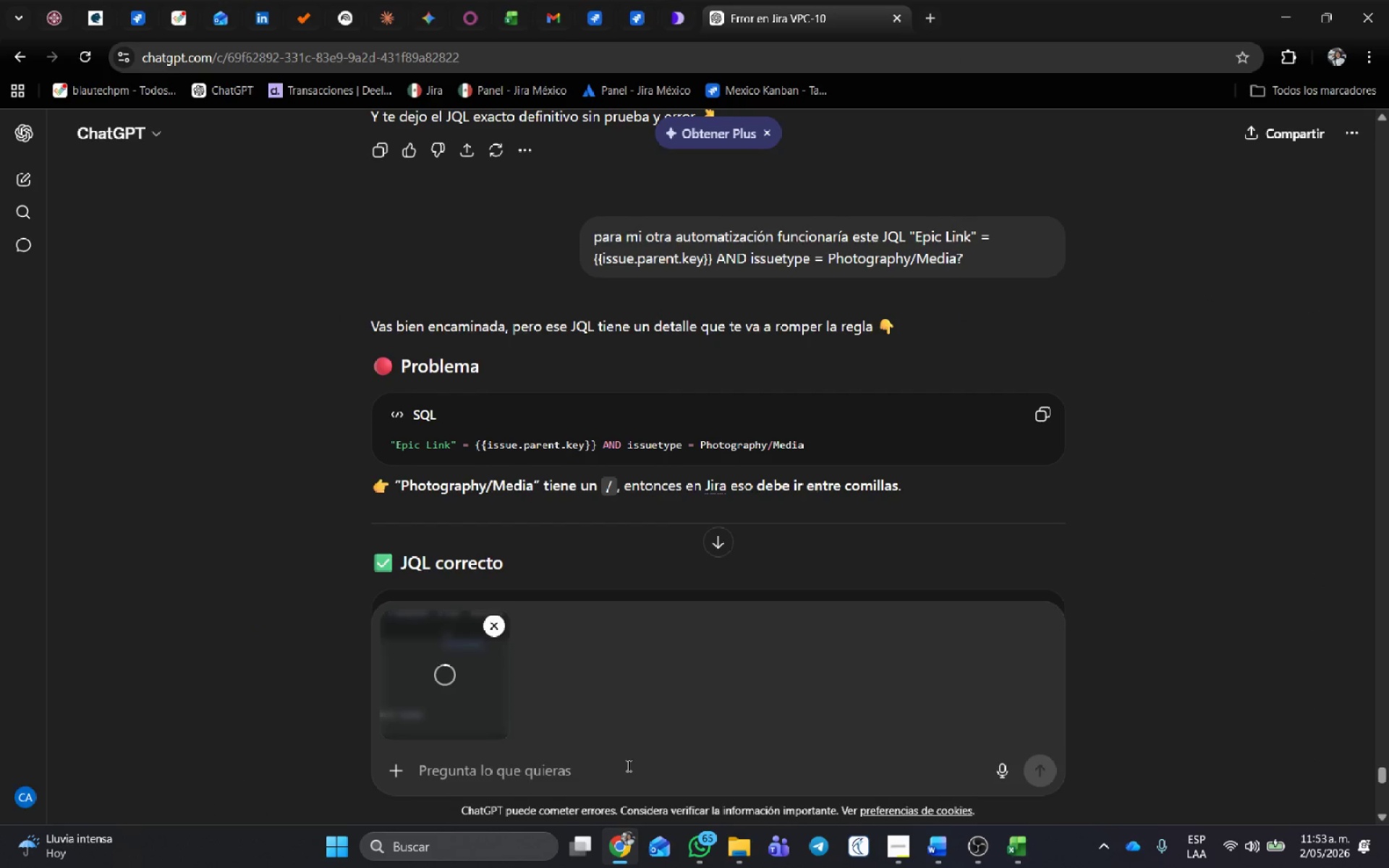 
key(Enter)
 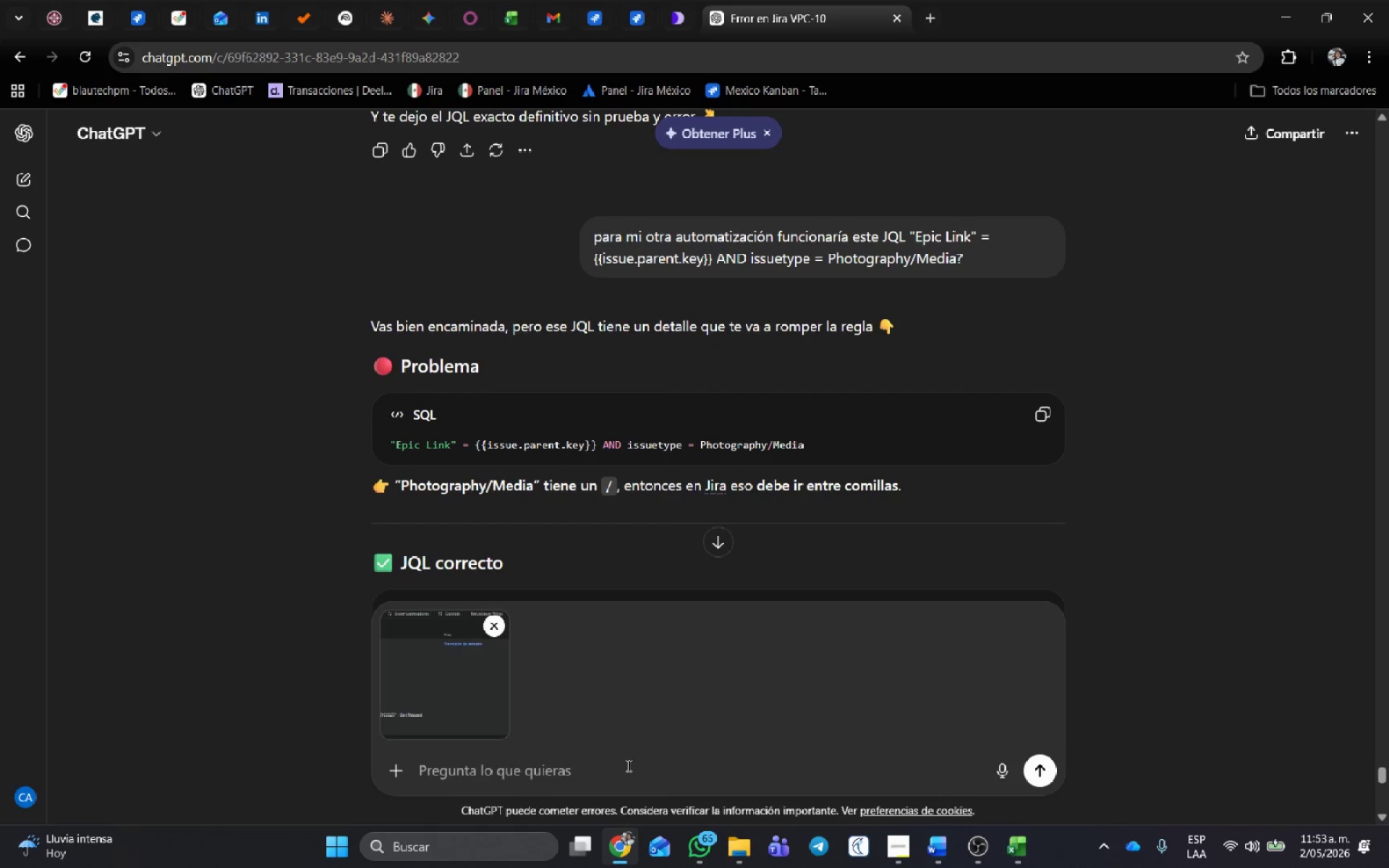 
key(Enter)
 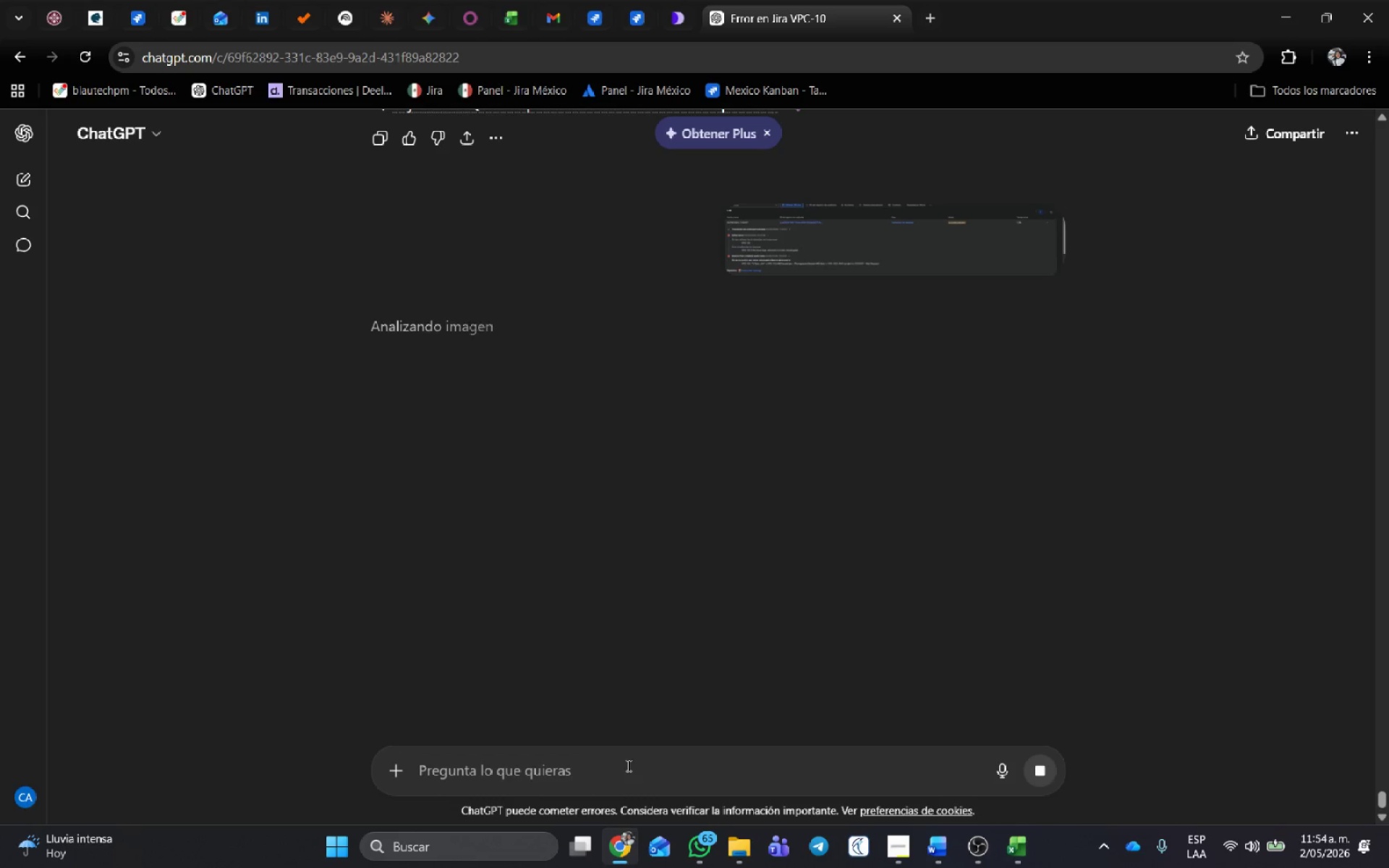 
scroll: coordinate [542, 404], scroll_direction: up, amount: 13.0
 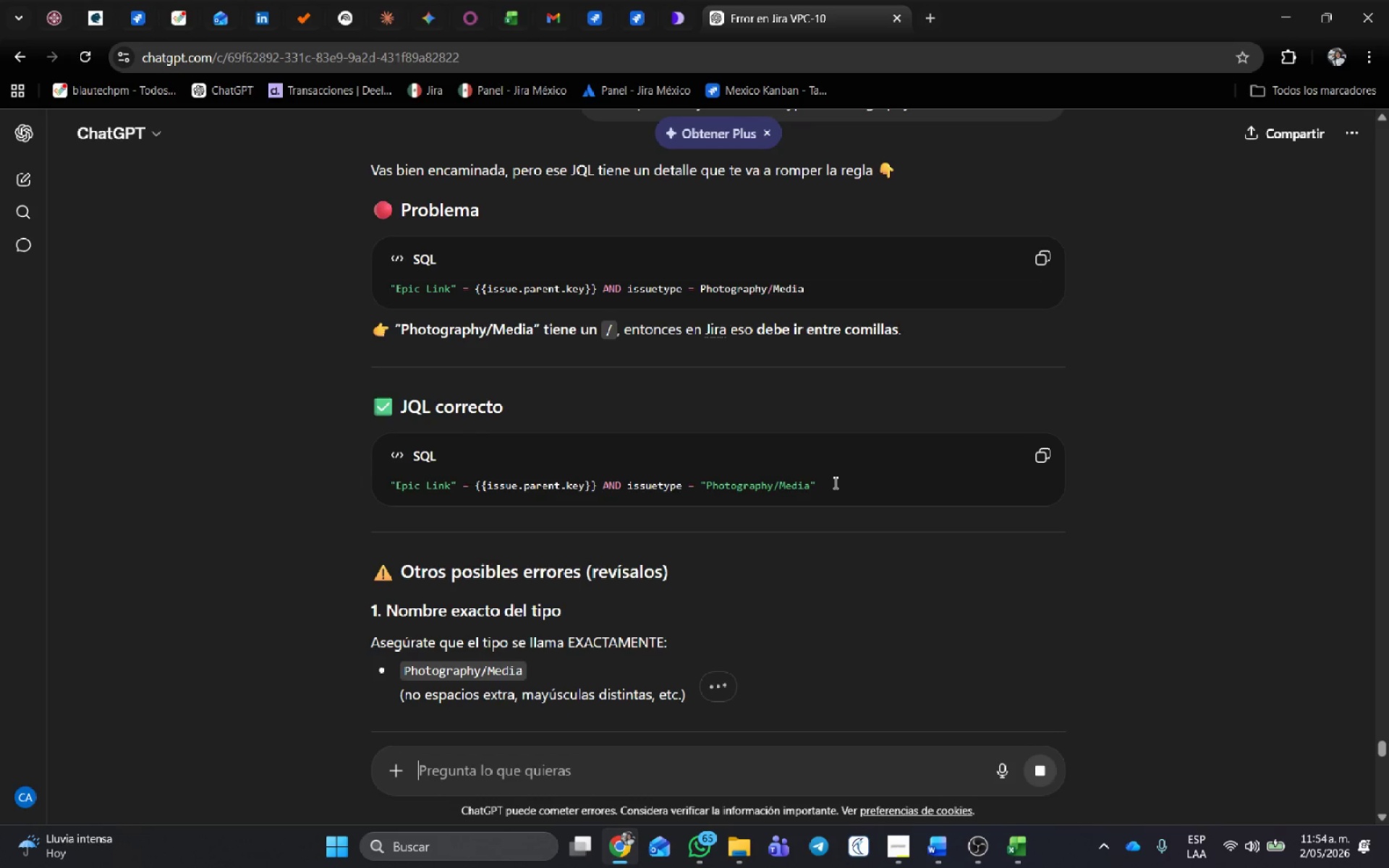 
left_click_drag(start_coordinate=[839, 487], to_coordinate=[390, 473])
 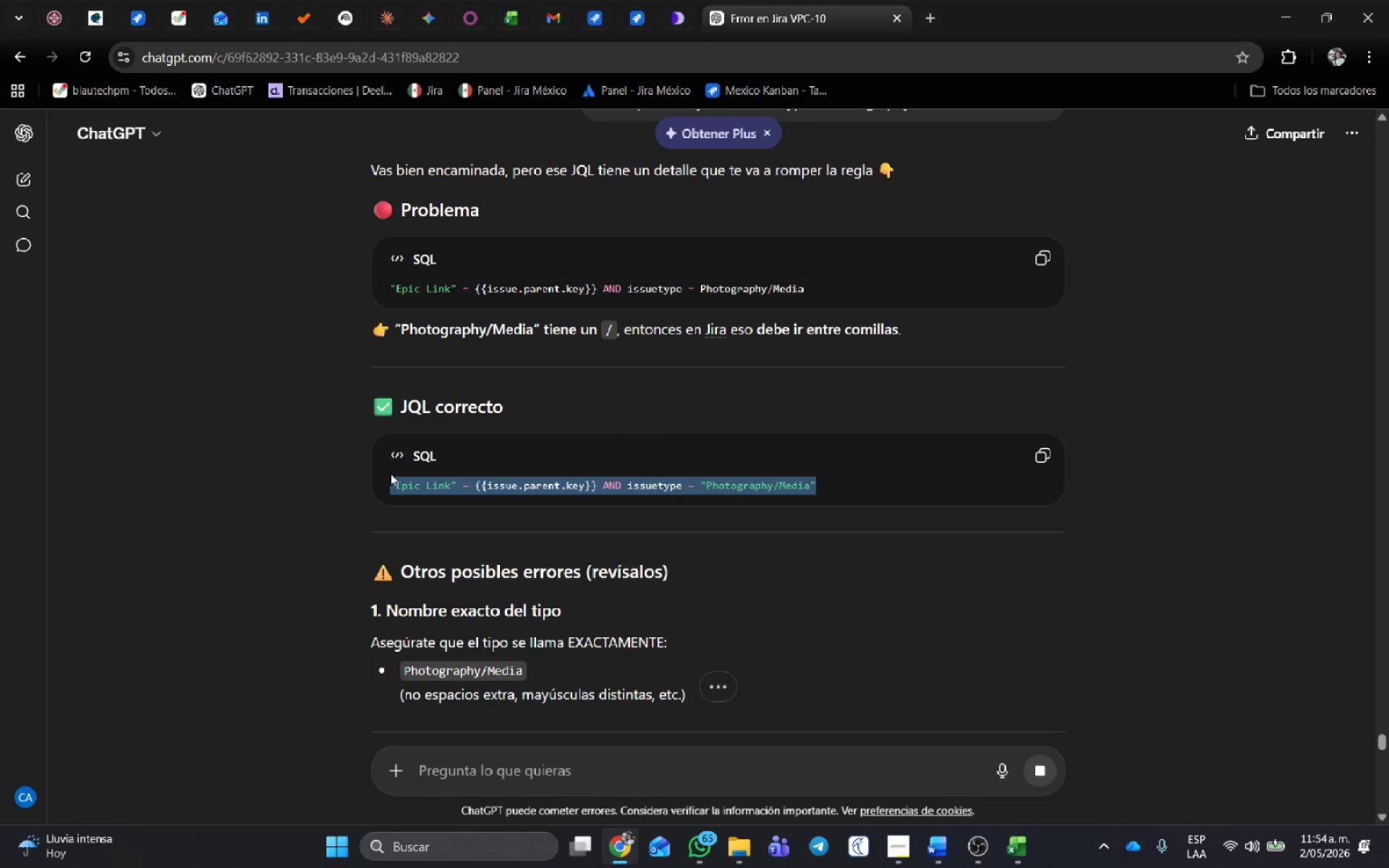 
key(Control+C)
 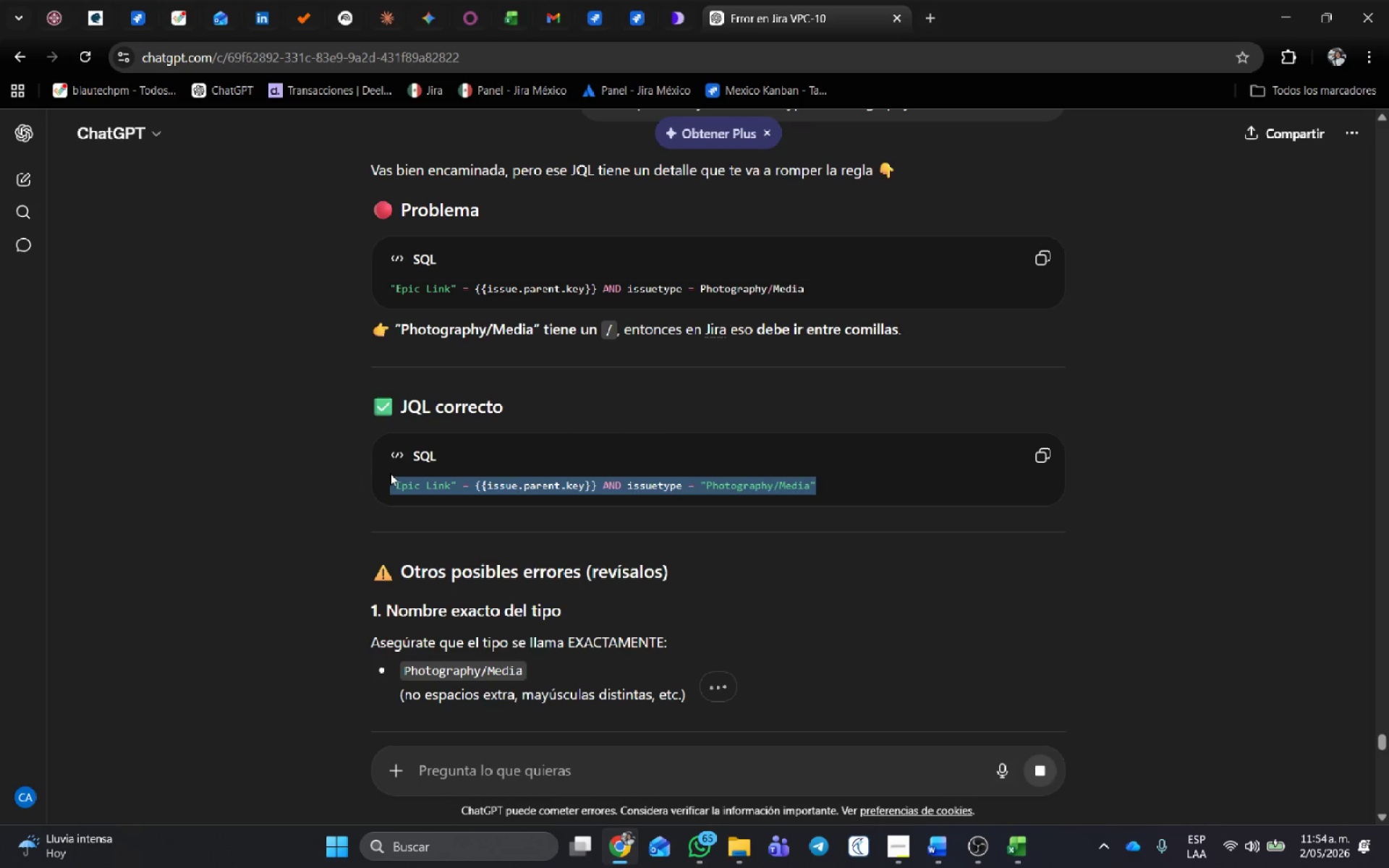 
key(Control+C)
 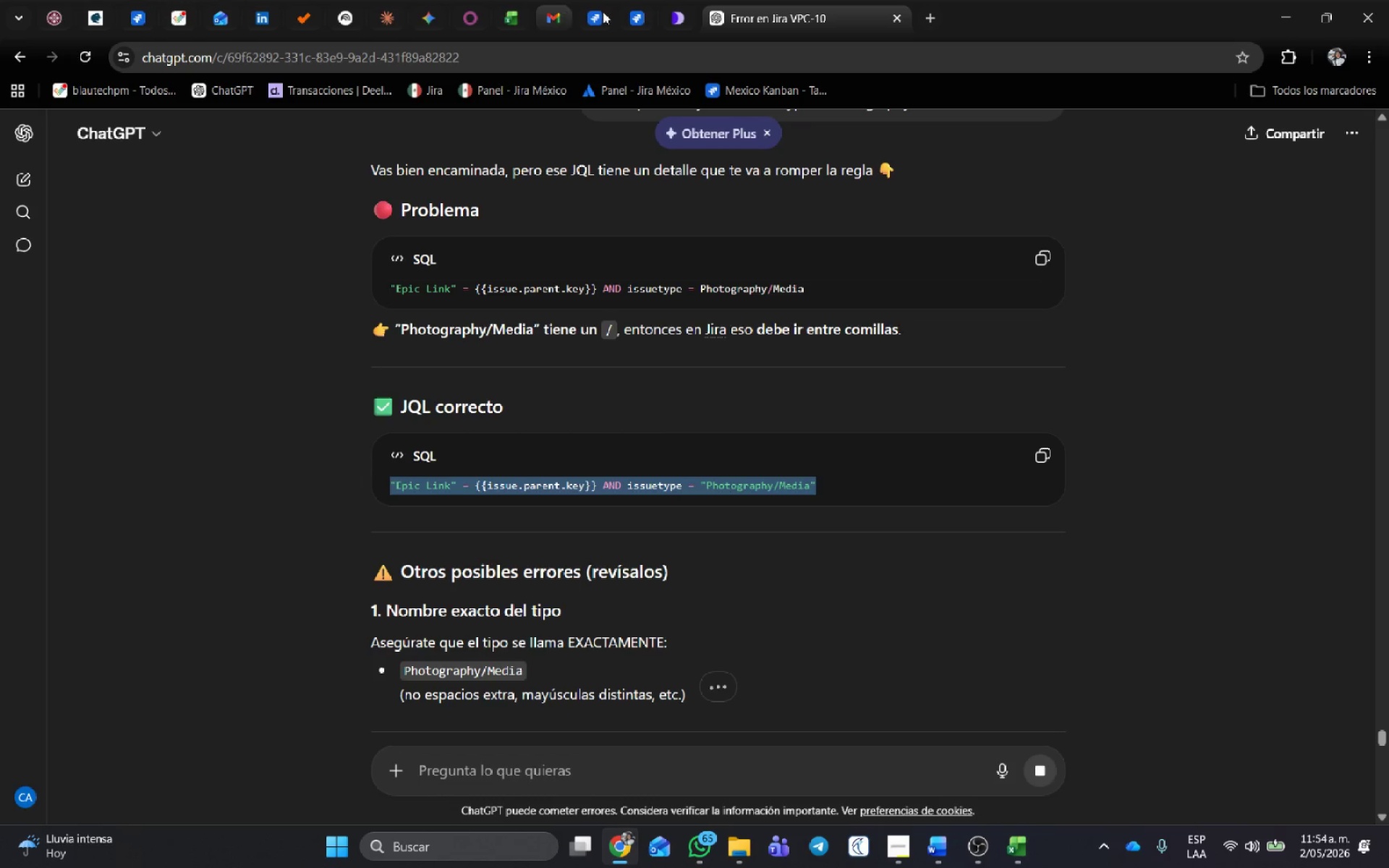 
left_click([607, 9])
 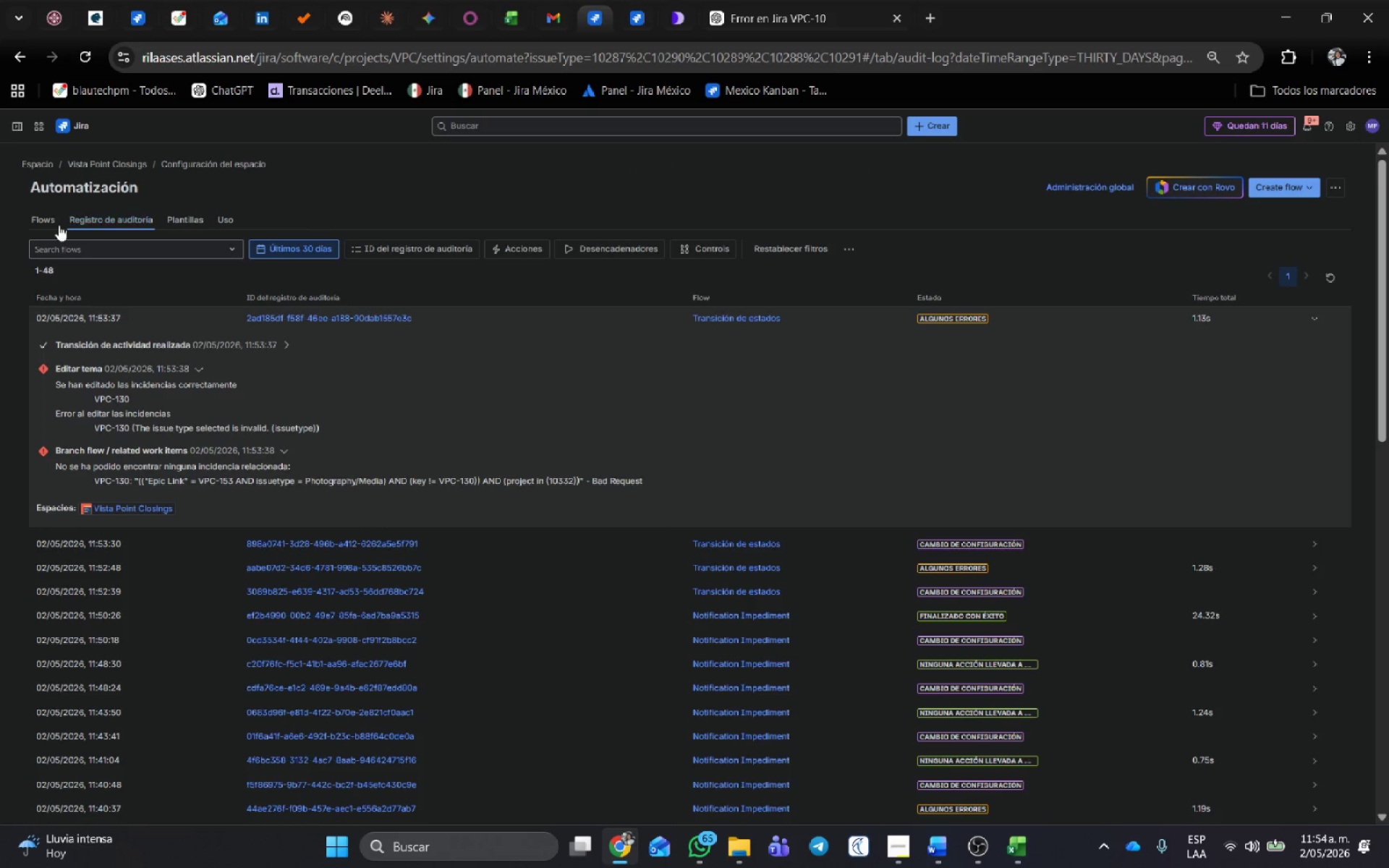 
left_click([41, 217])
 